 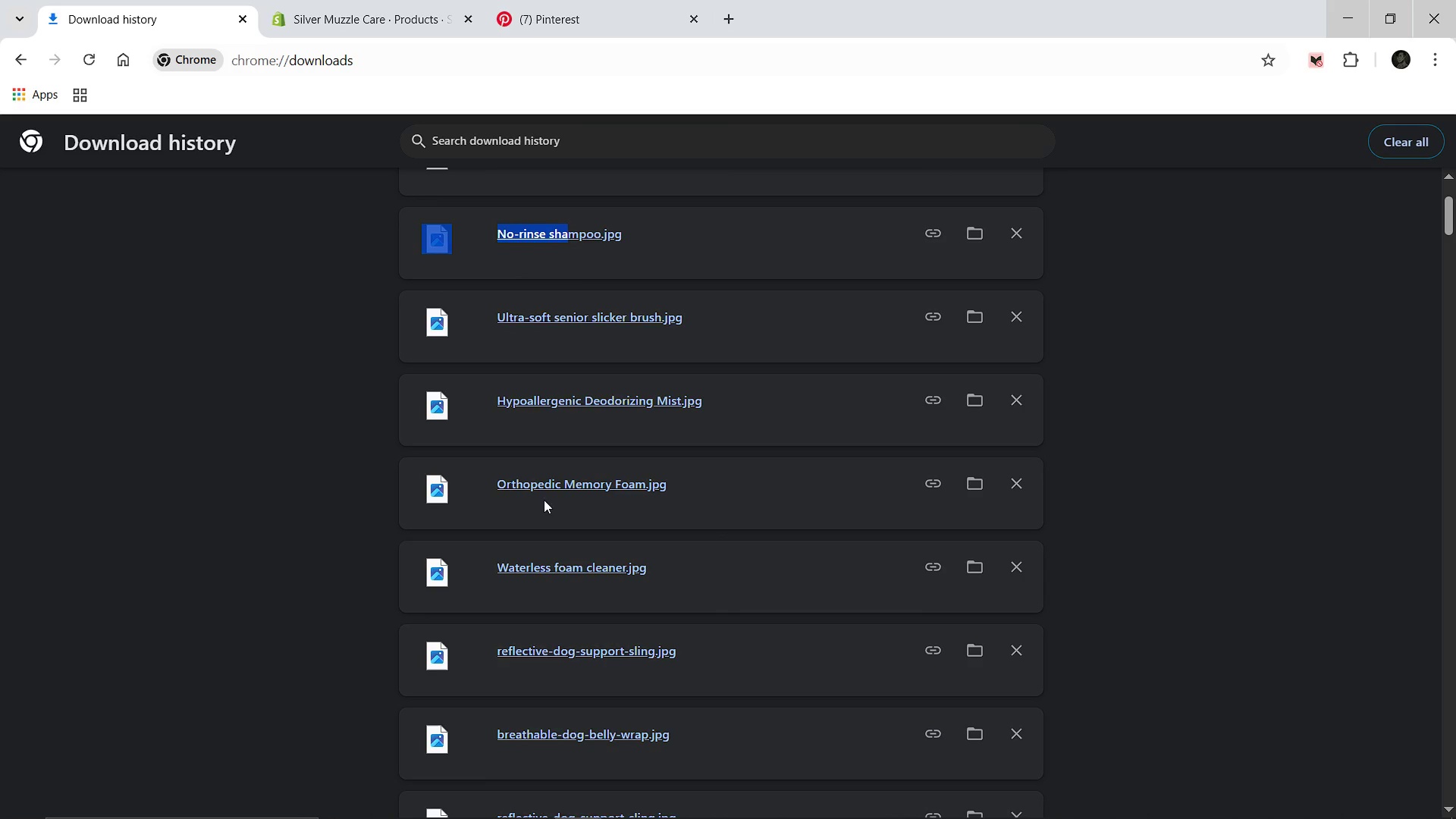 
scroll: coordinate [592, 556], scroll_direction: down, amount: 2.0
 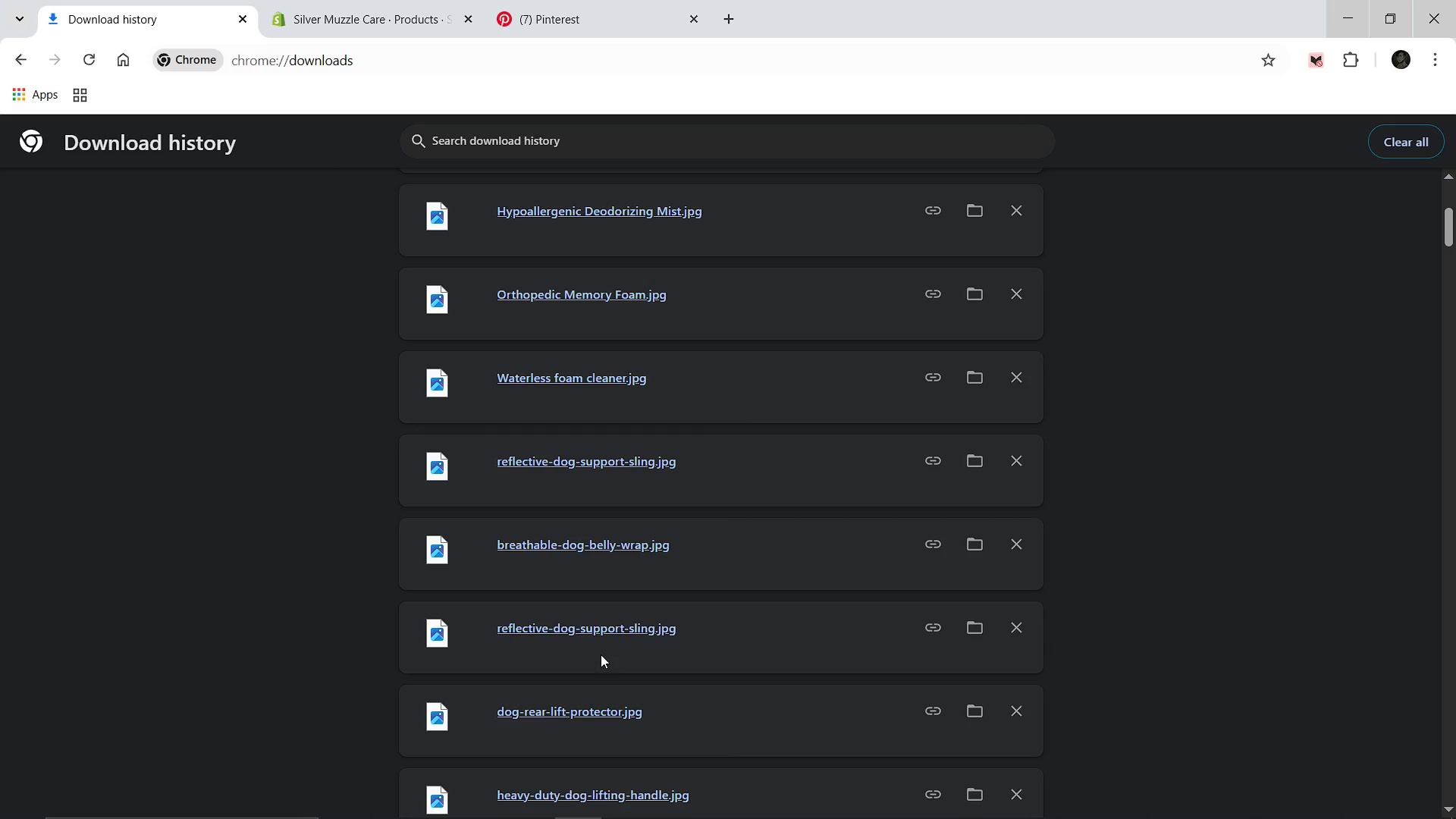 
wait(7.92)
 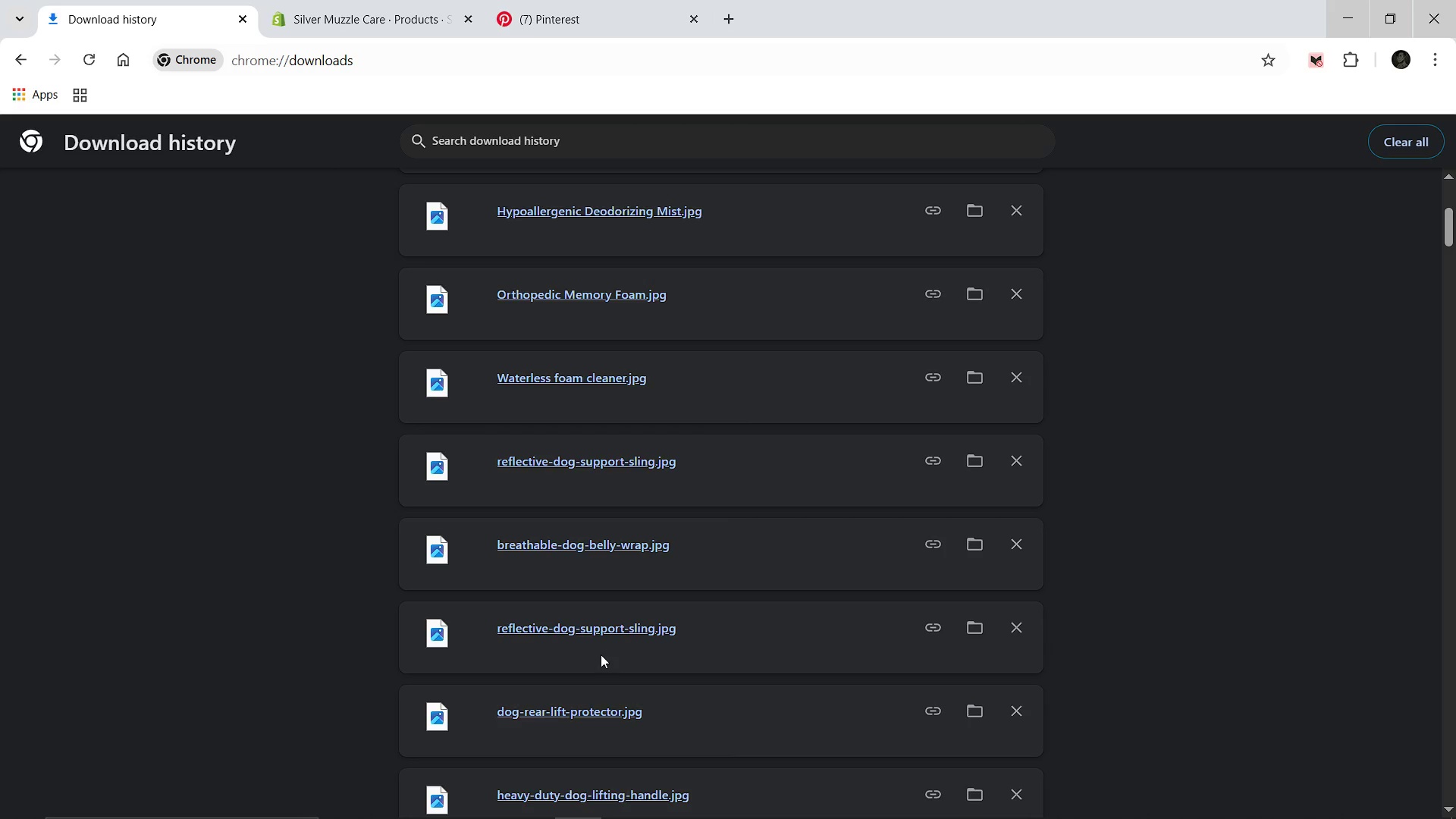 
scroll: coordinate [437, 69], scroll_direction: up, amount: 4.0
 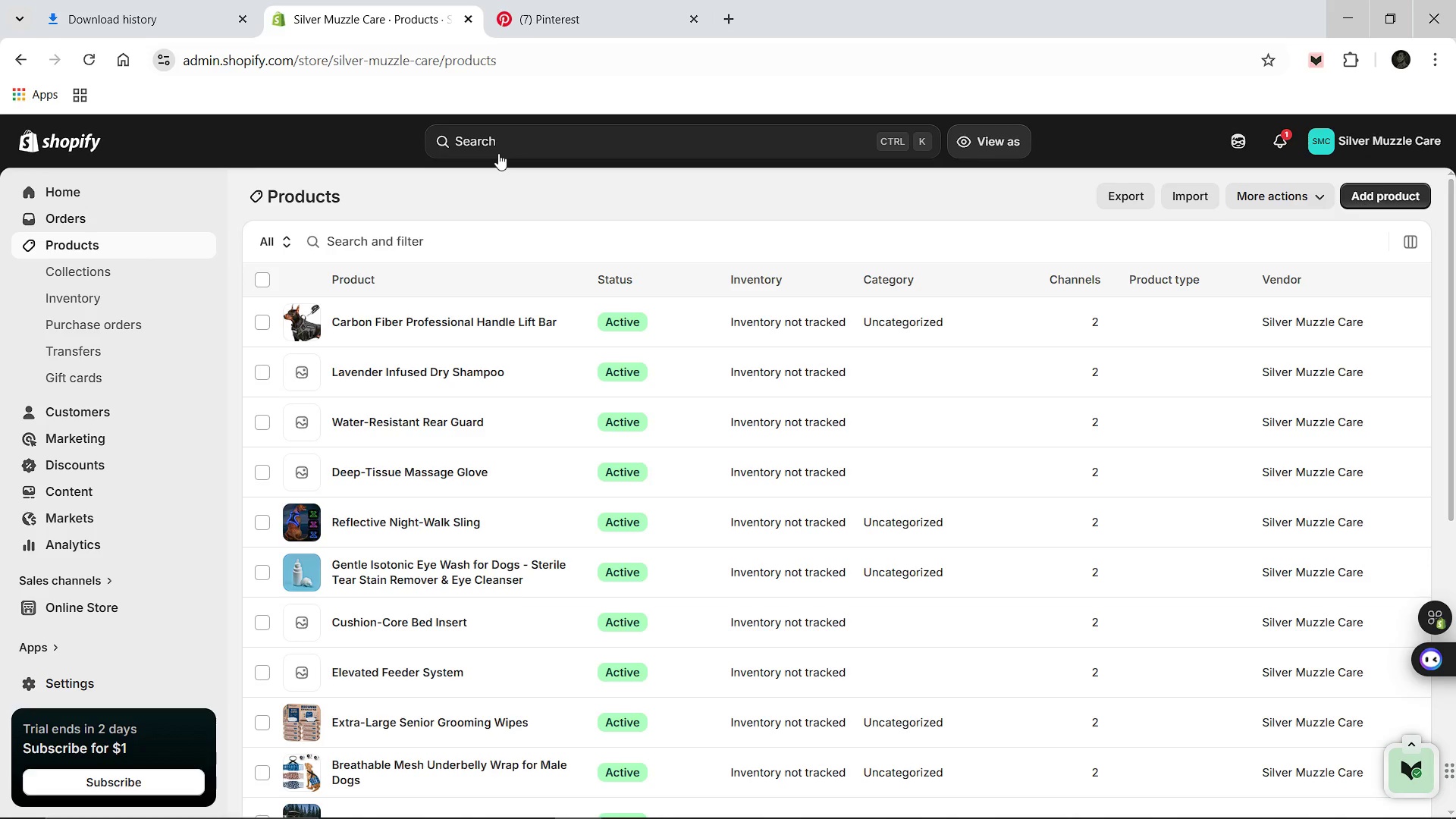 
wait(13.54)
 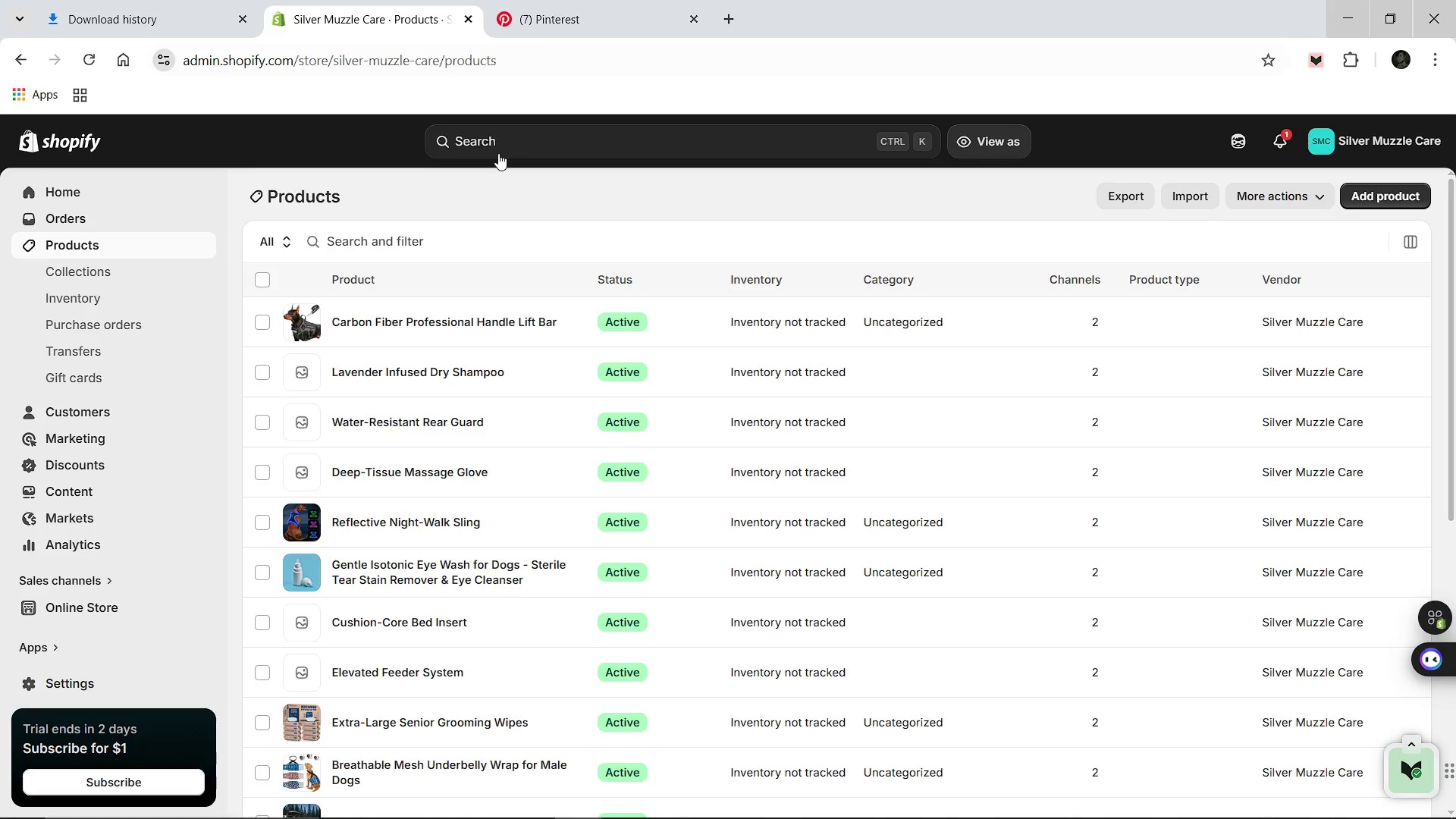 
scroll: coordinate [390, 578], scroll_direction: down, amount: 4.0
 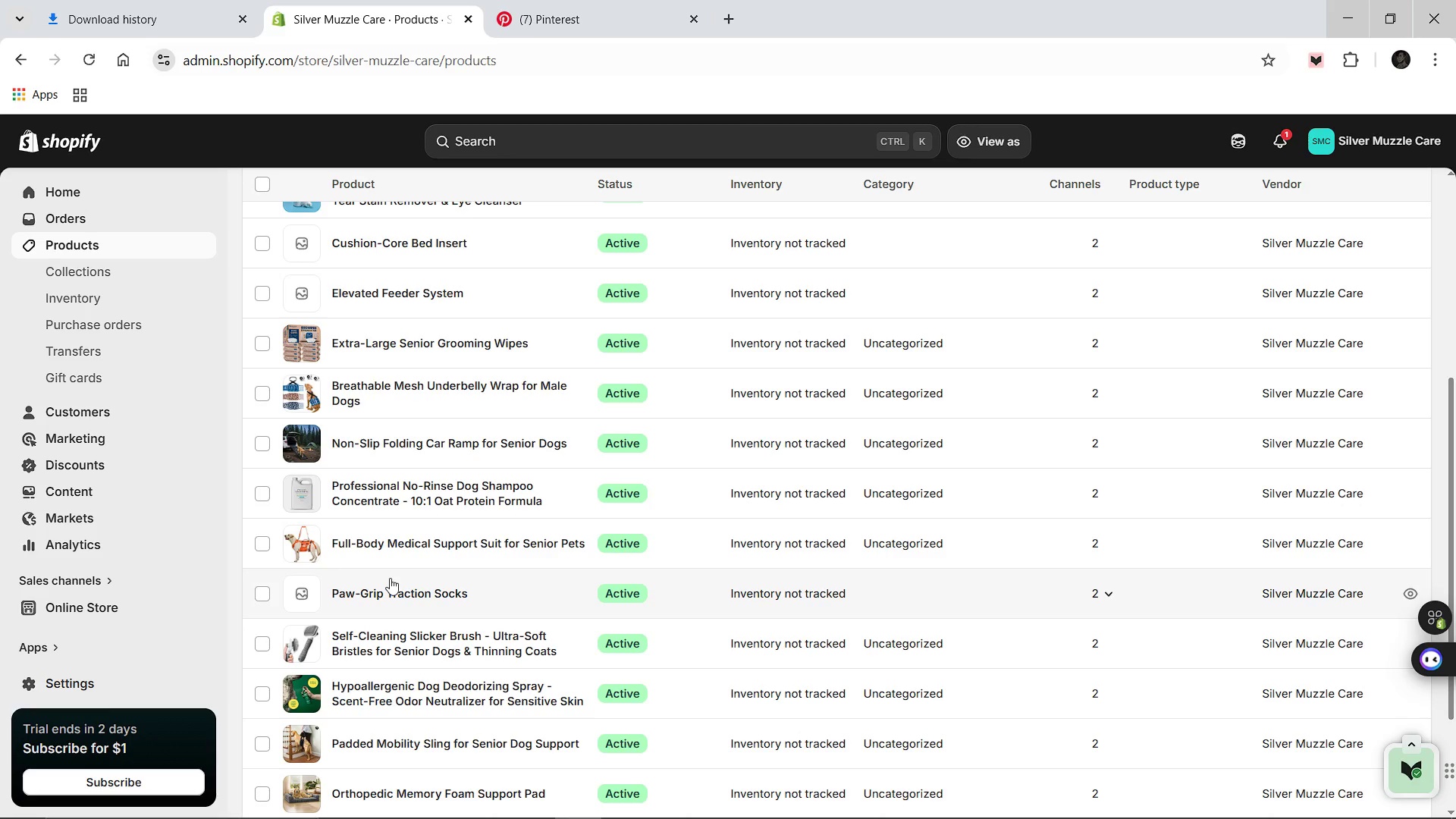 
wait(63.89)
 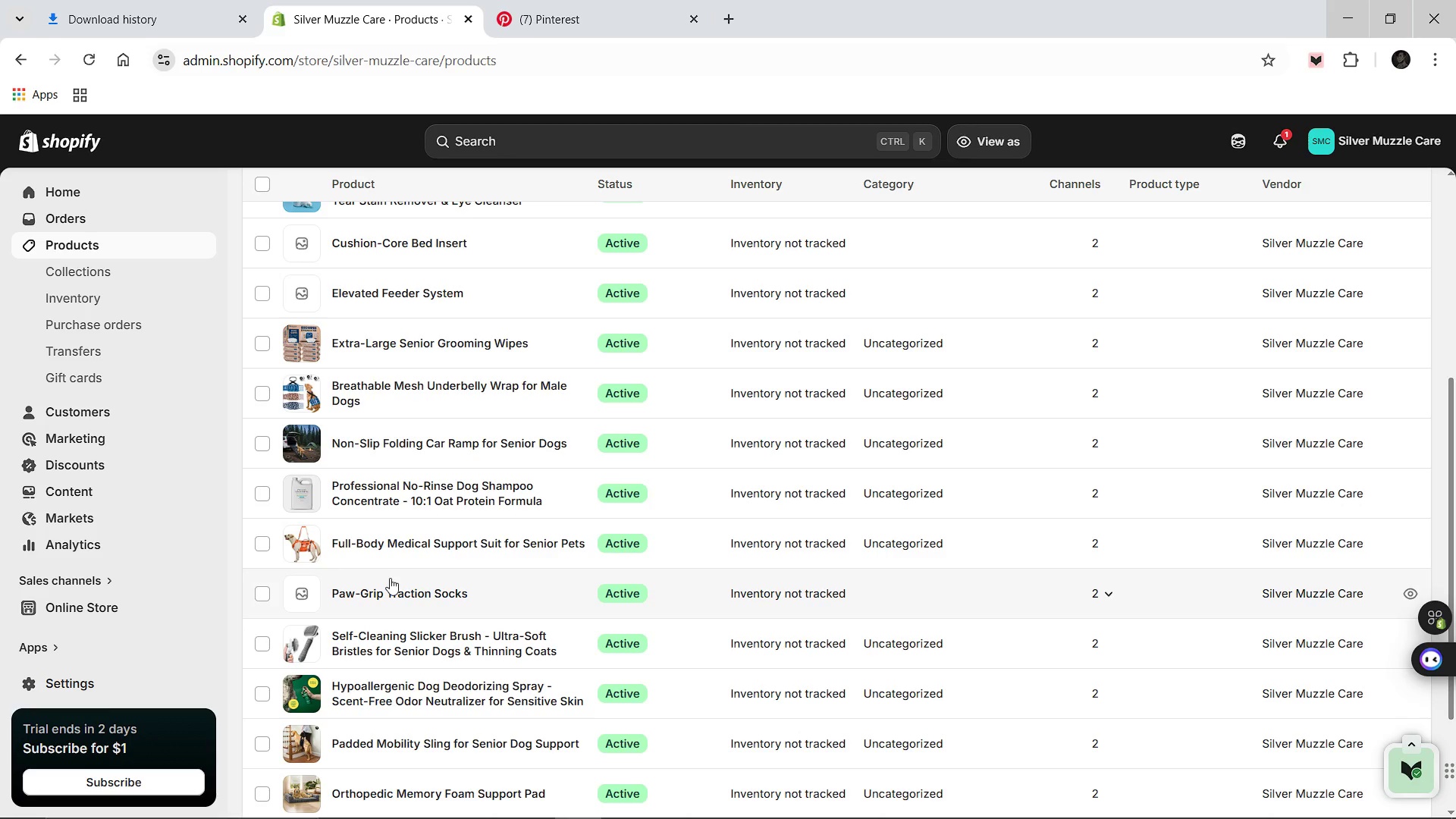 
scroll: coordinate [391, 573], scroll_direction: down, amount: 3.0
 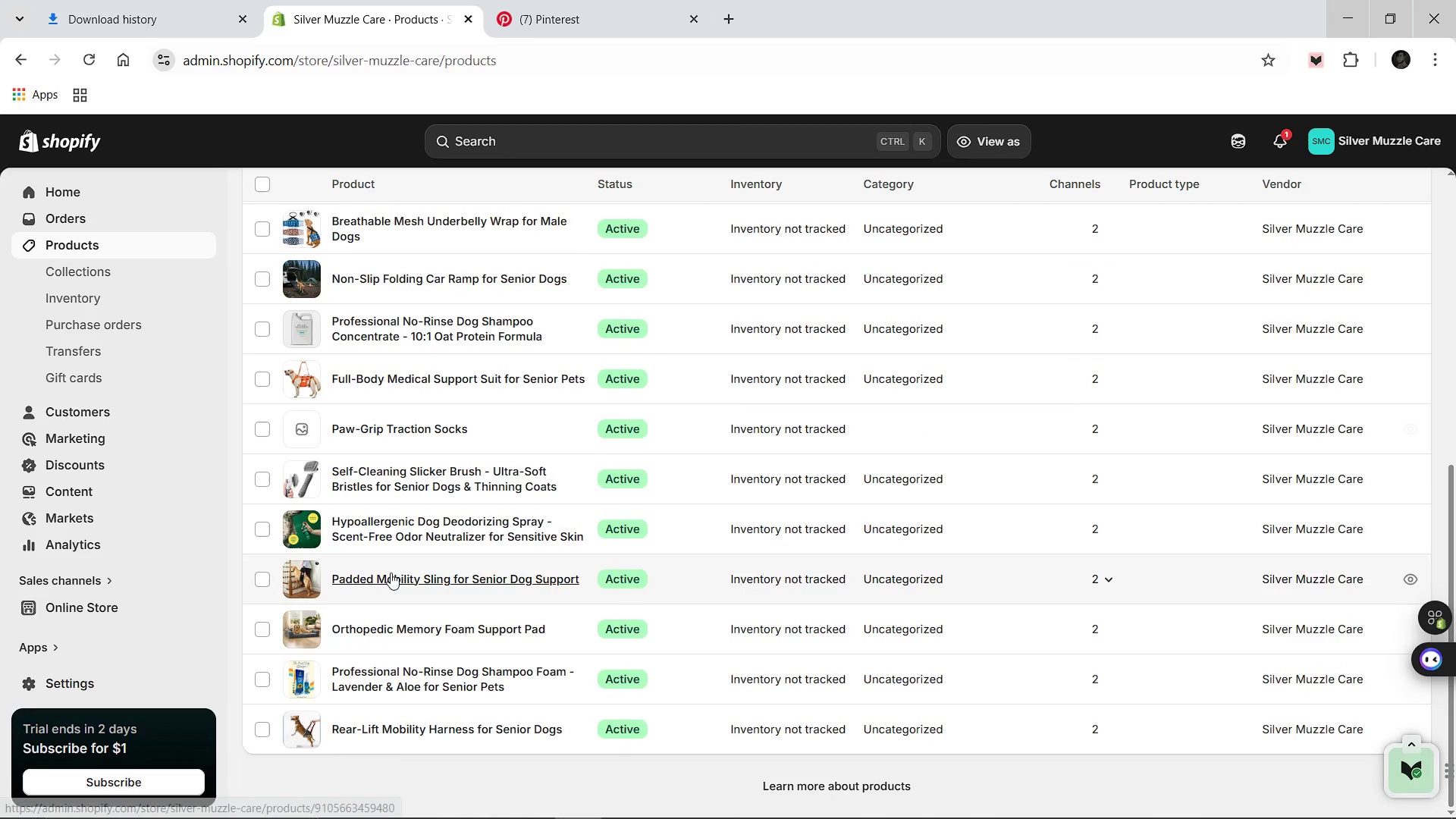 
scroll: coordinate [368, 580], scroll_direction: up, amount: 5.0
 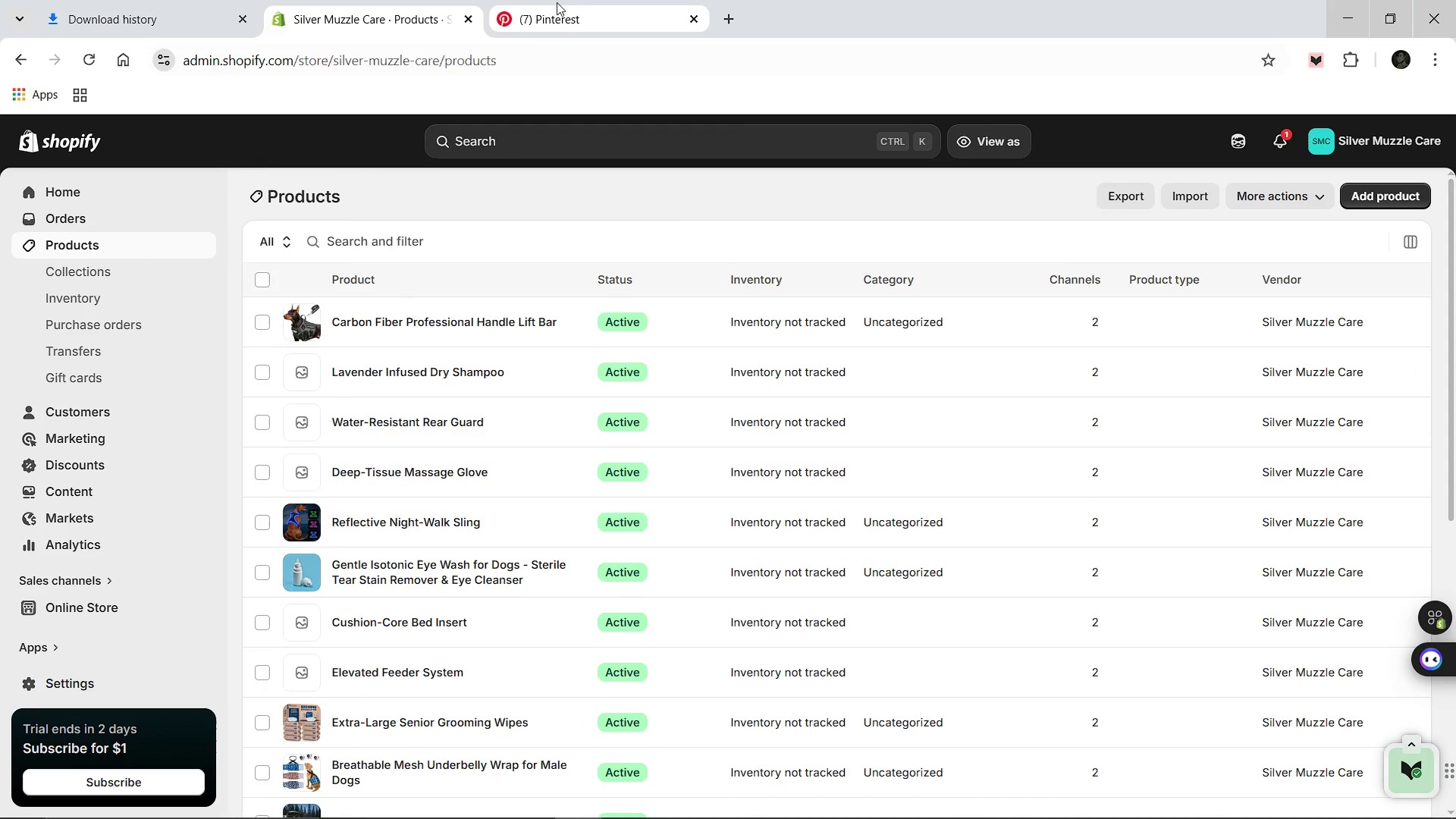 
wait(7.69)
 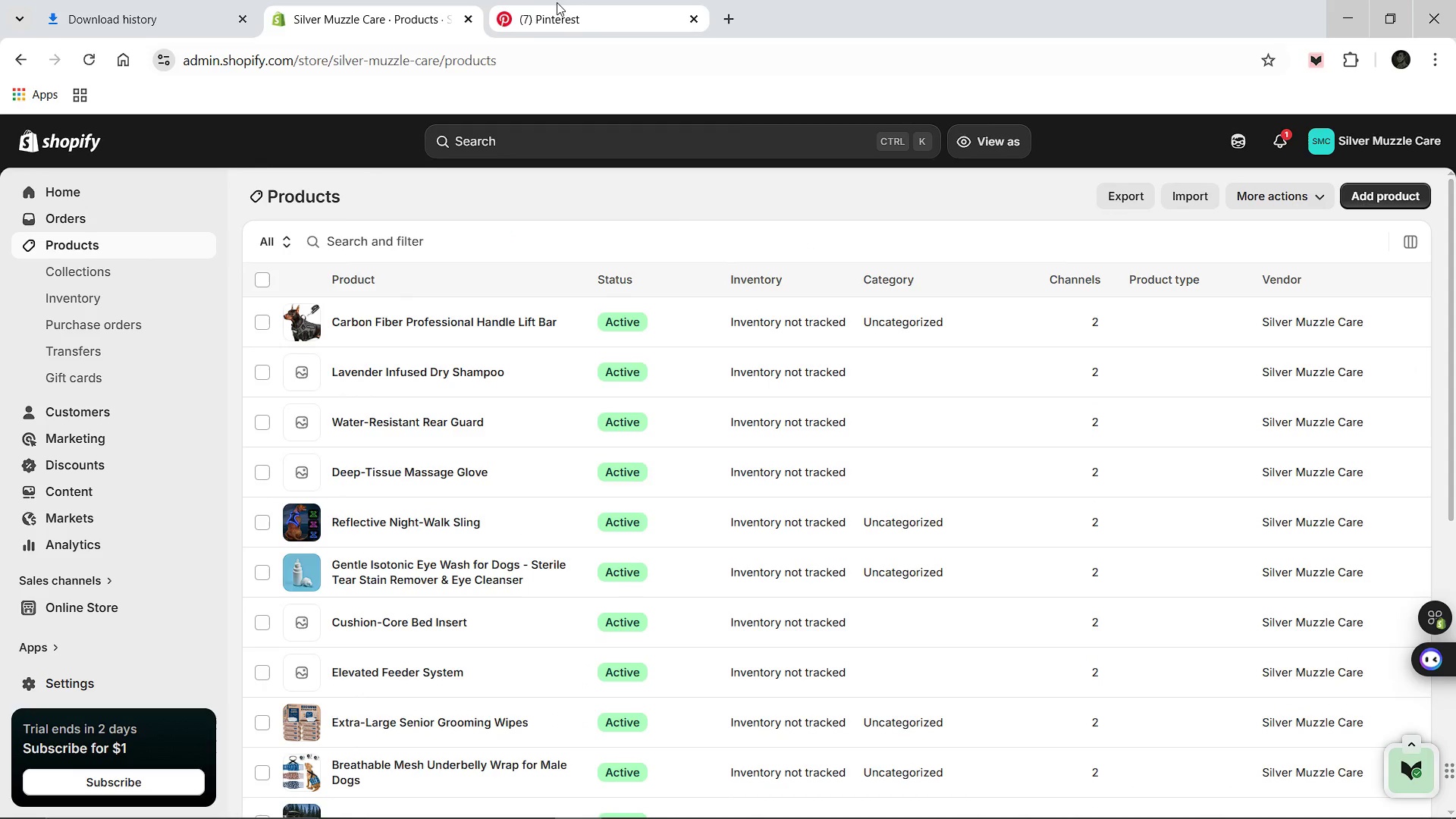 
left_click([557, 2])
 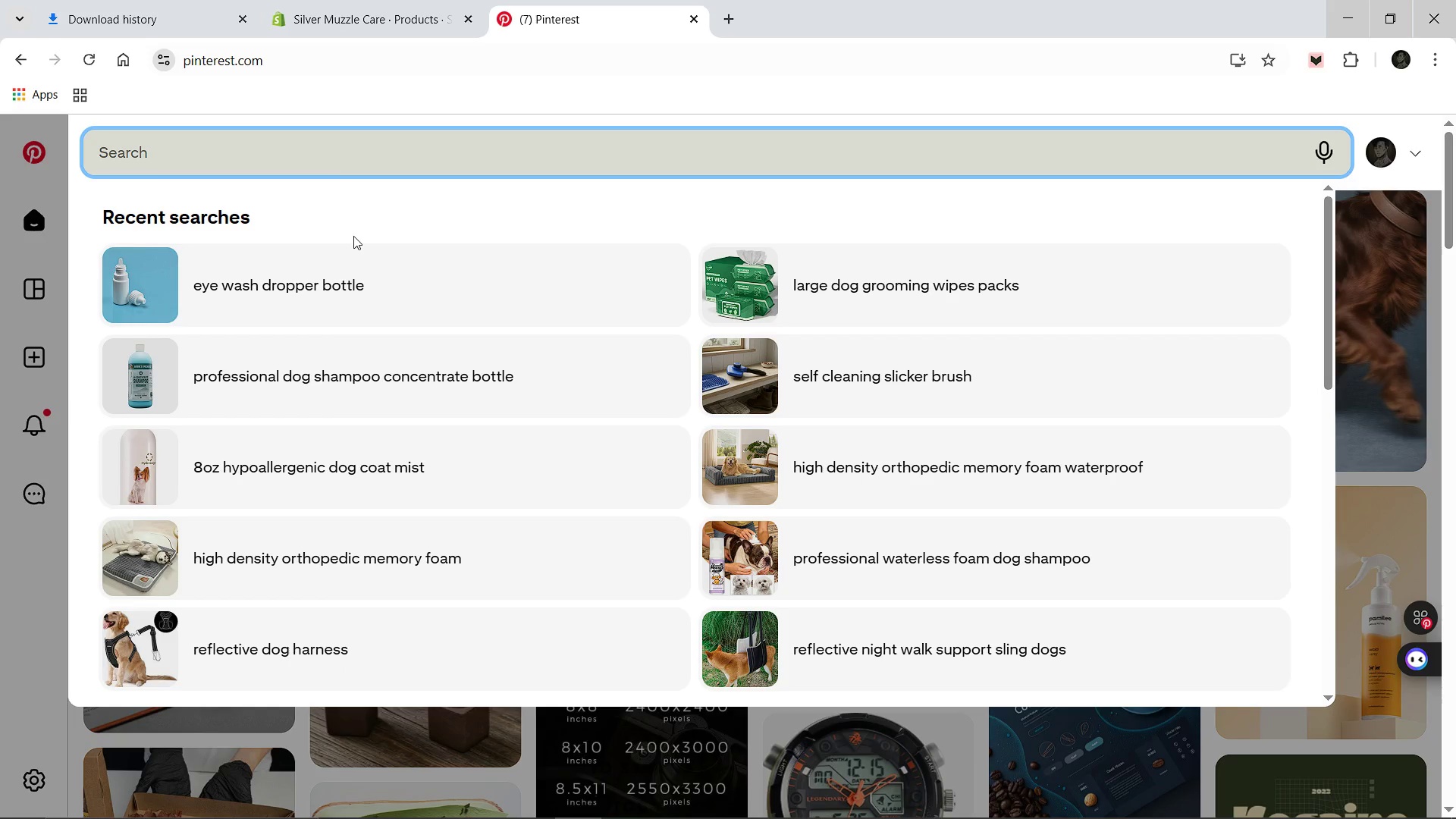 
wait(5.7)
 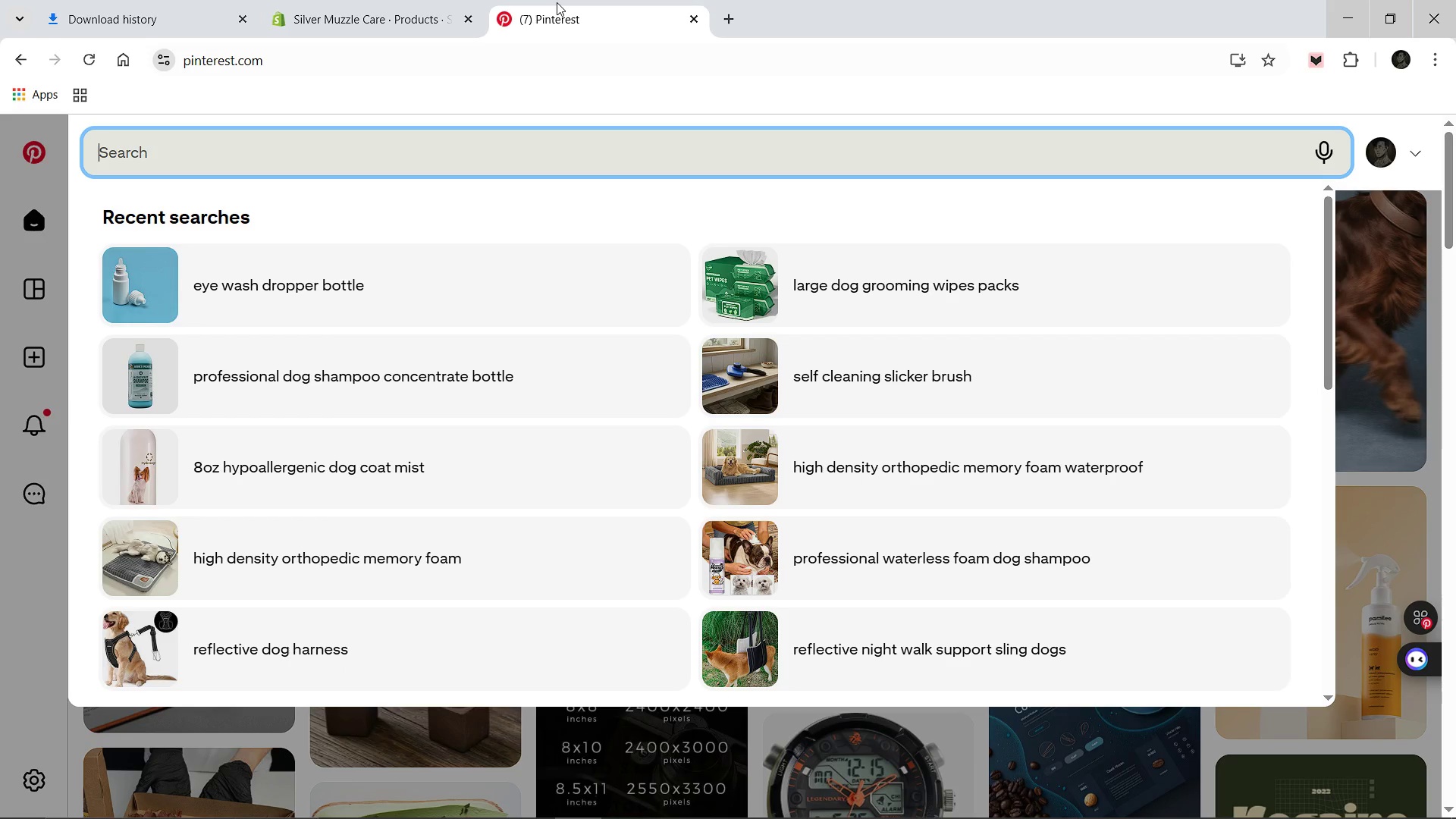 
type(naturl)
key(Backspace)
type(al dog gry shampoo powder alvender)
 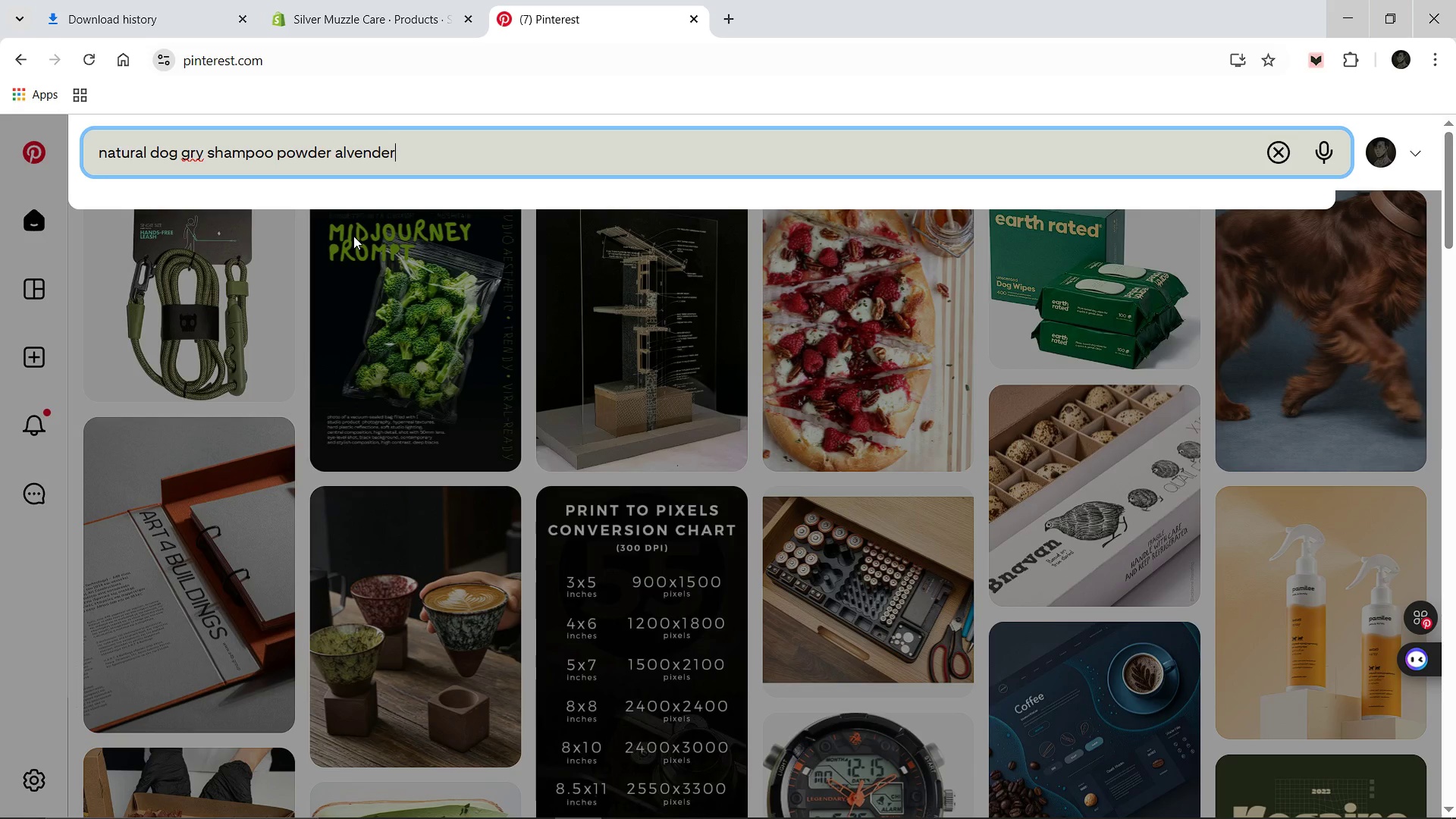 
key(Enter)
 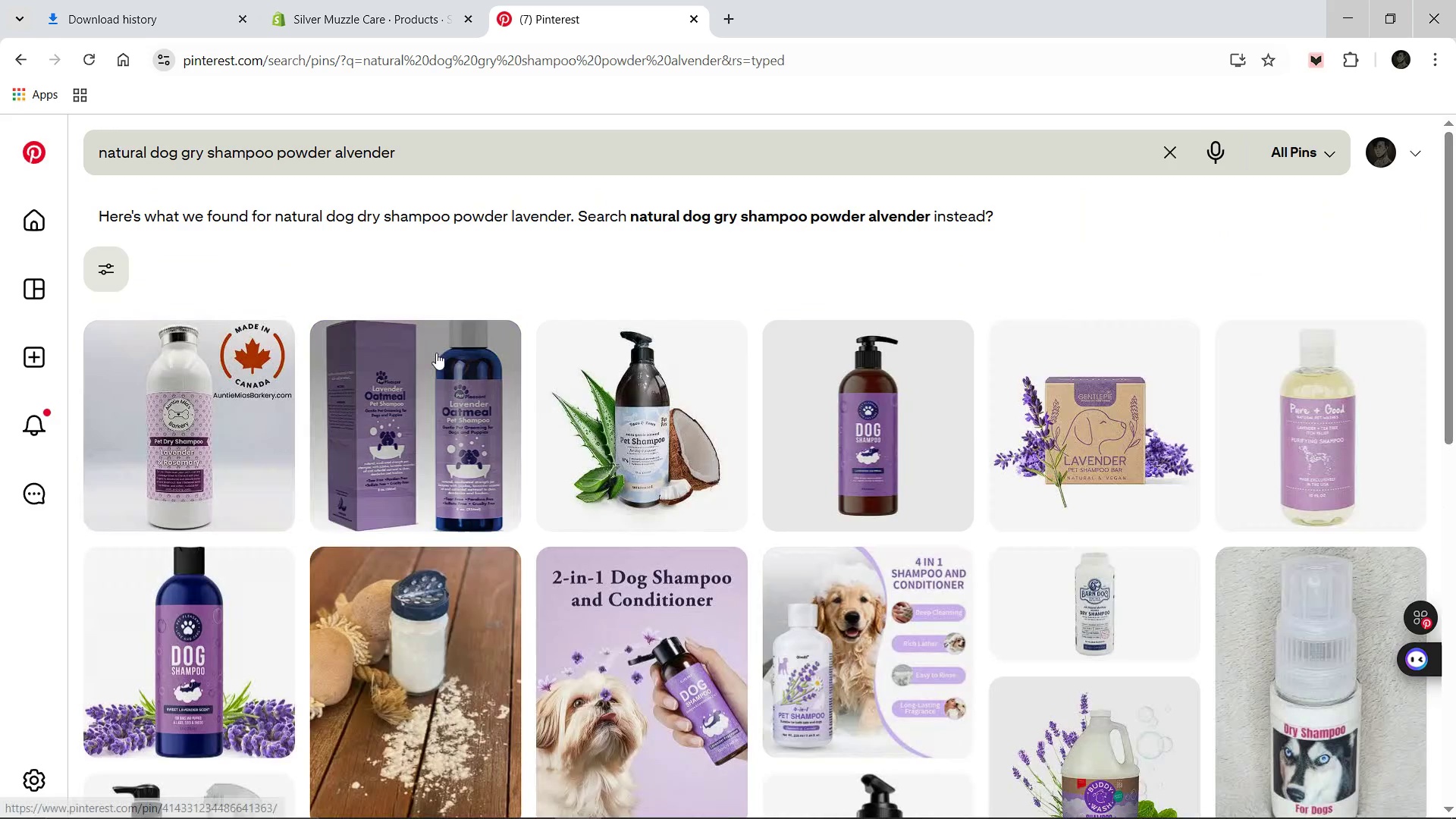 
wait(8.75)
 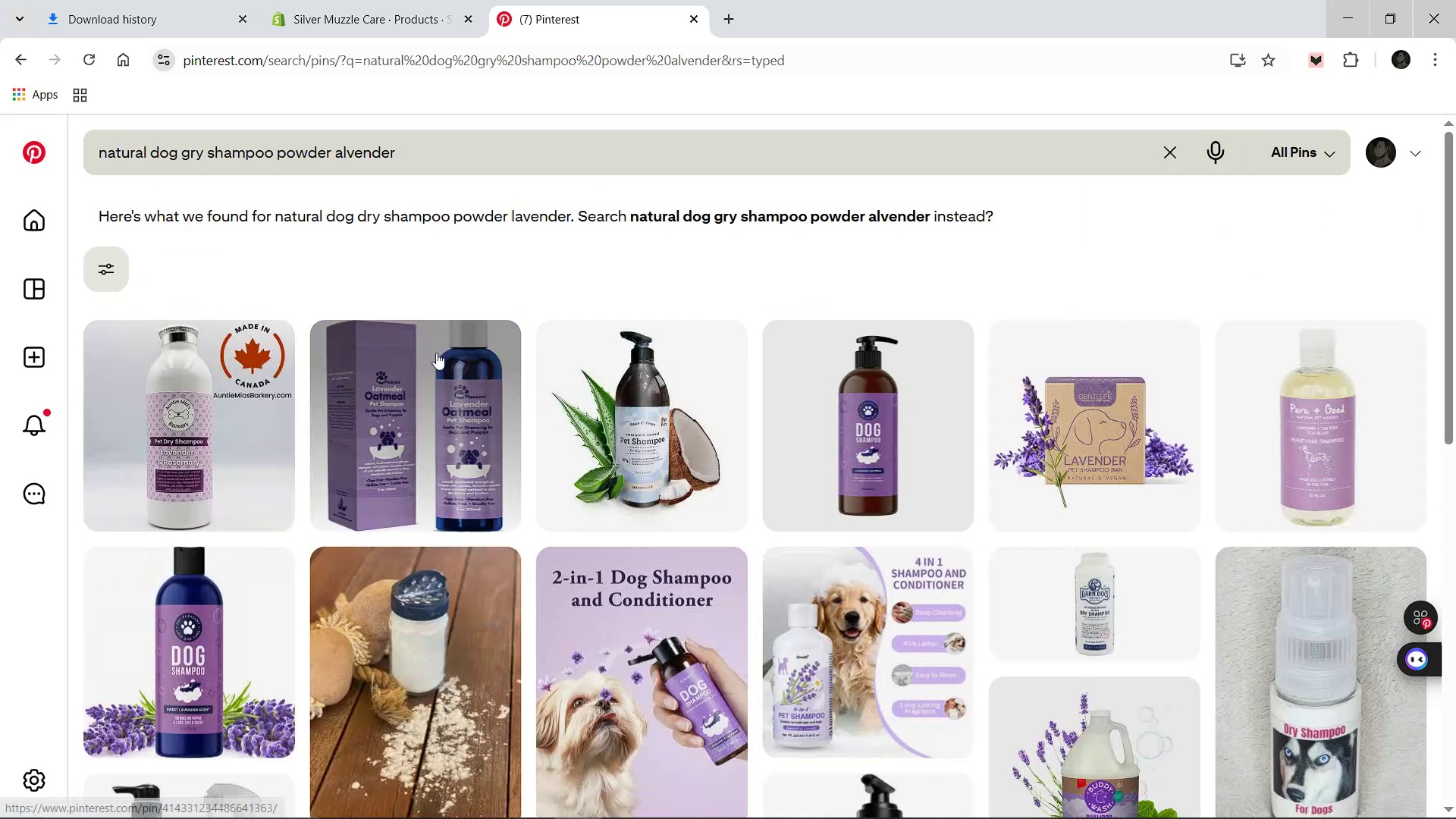 
left_click([459, 435])
 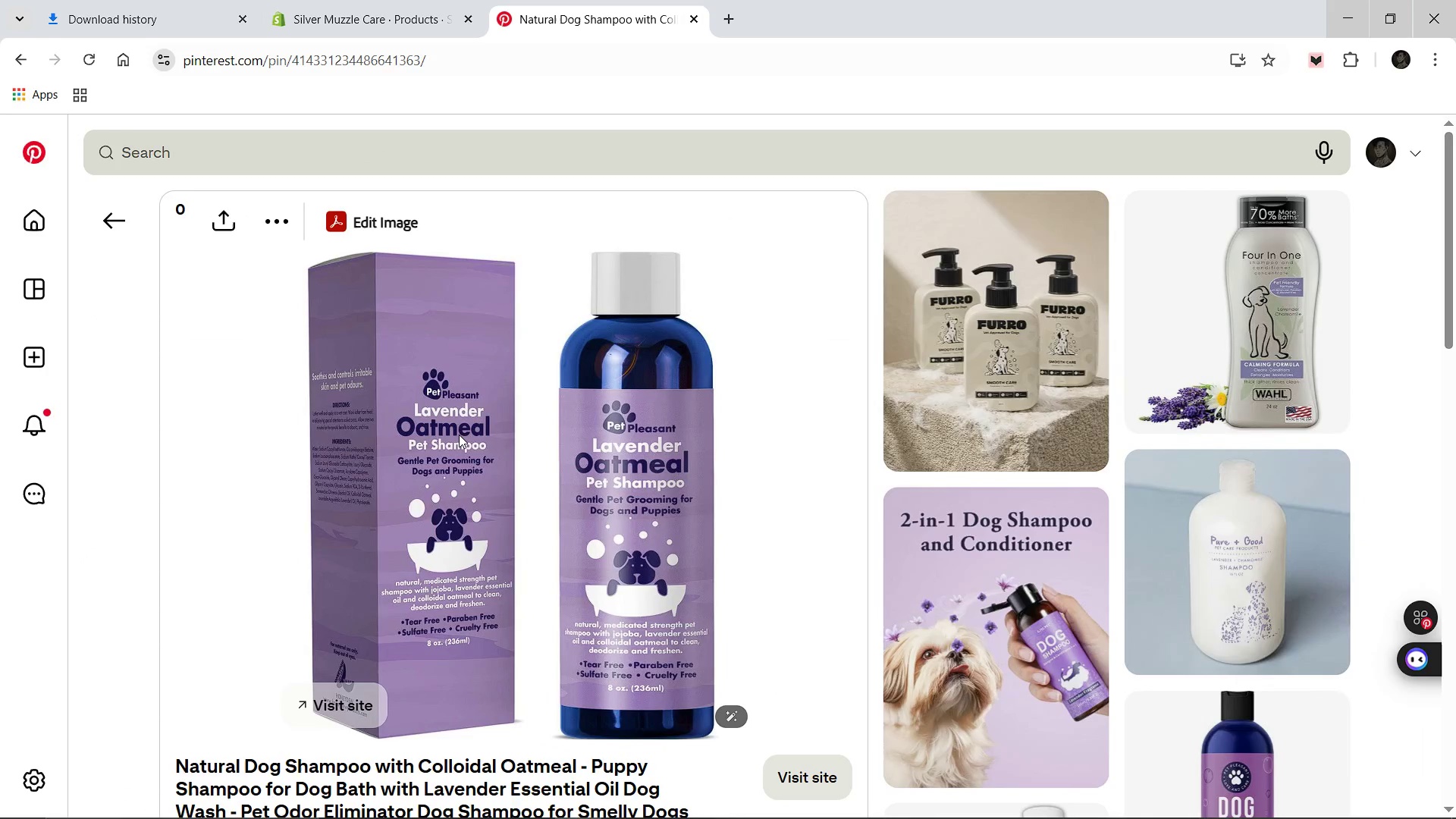 
right_click([459, 435])
 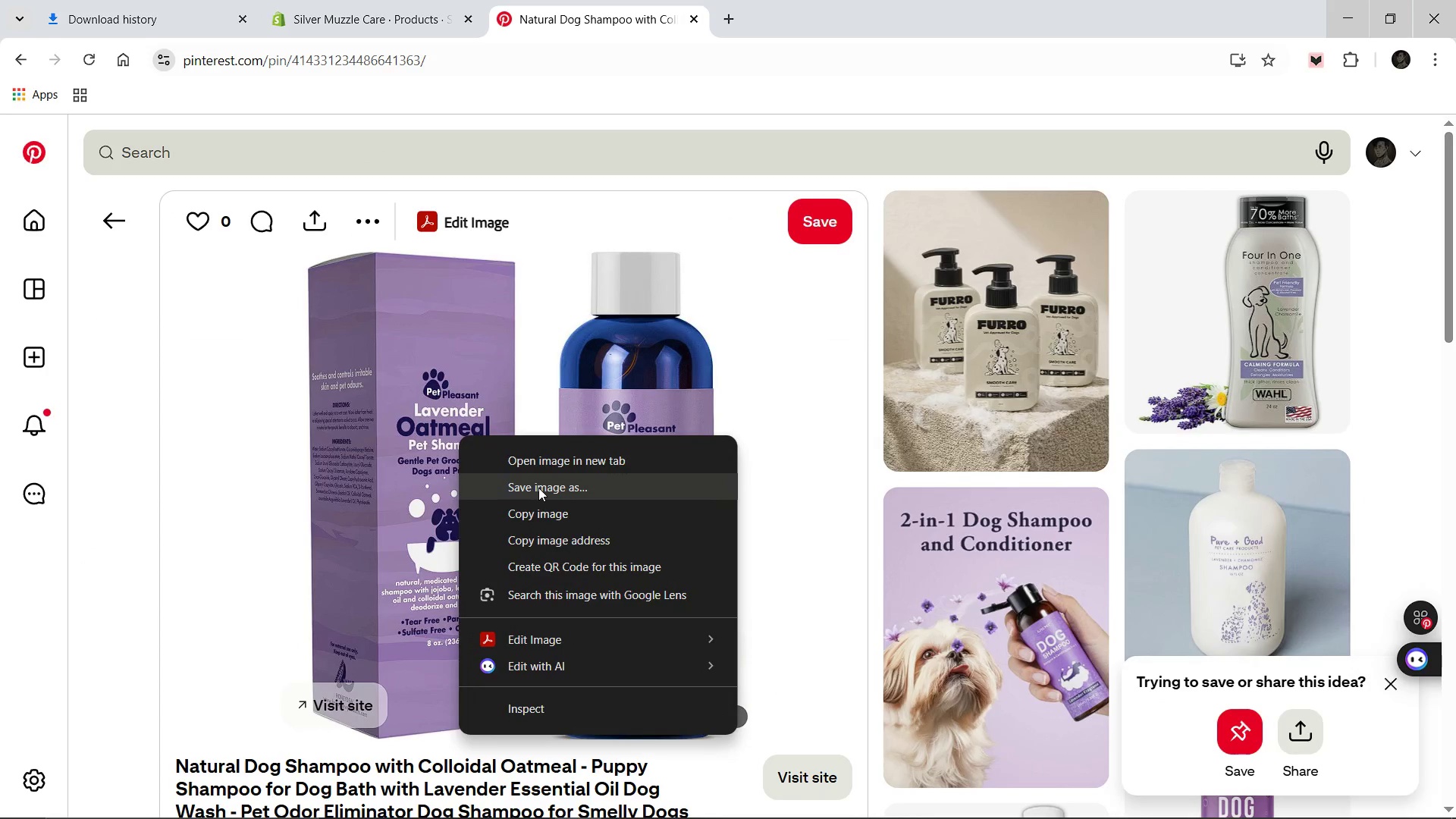 
left_click([538, 488])
 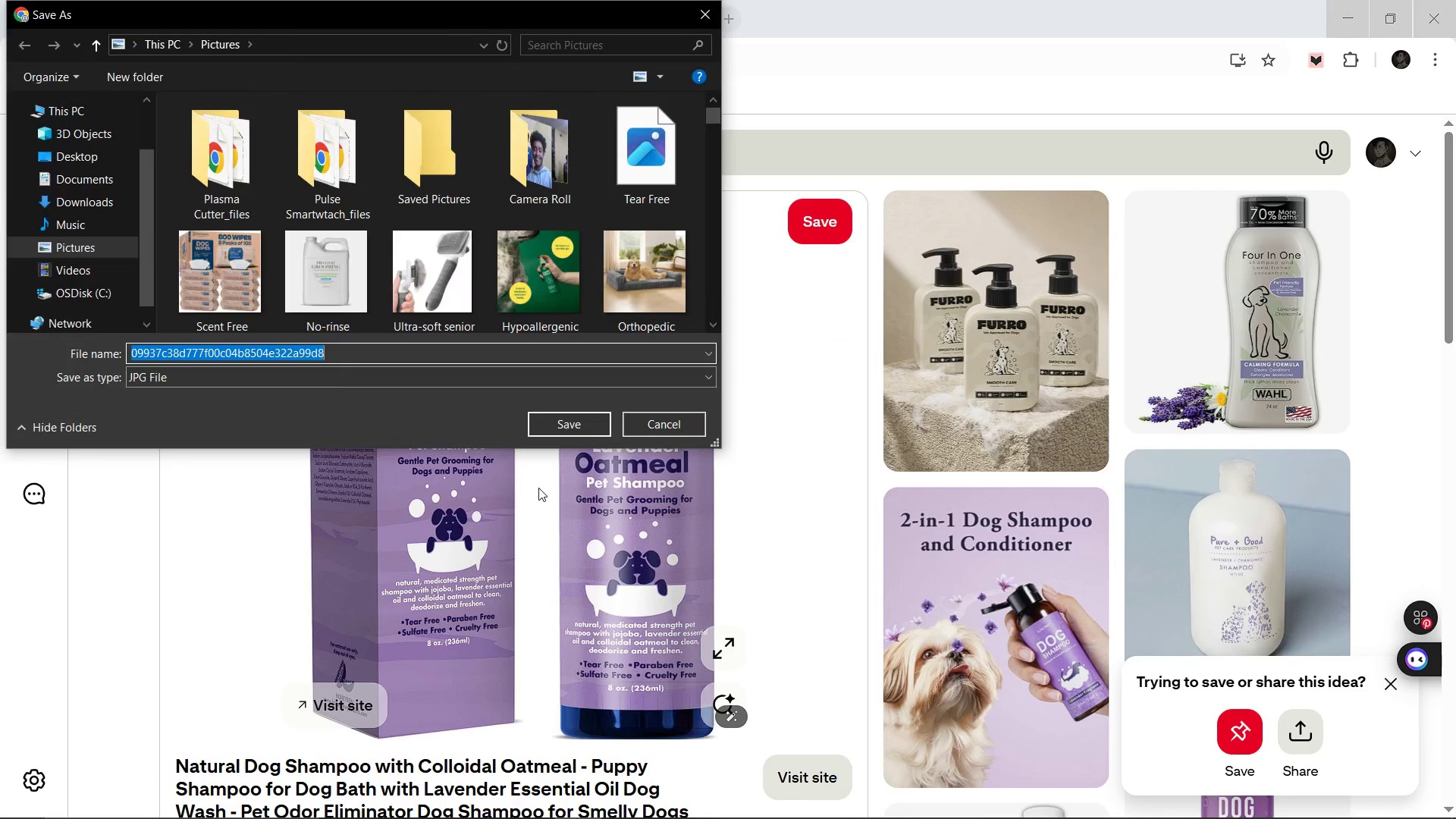 
type(Lavender)
 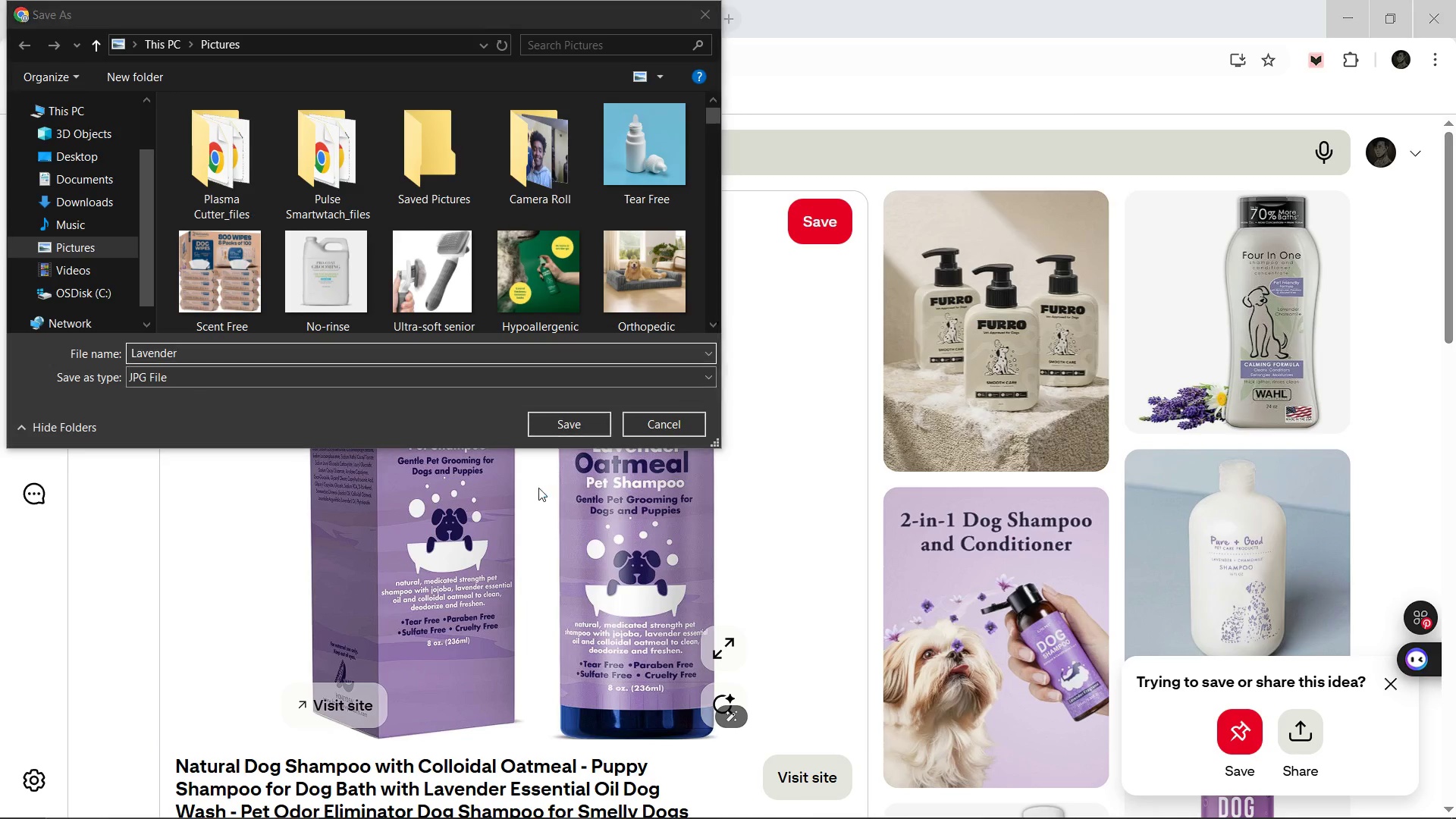 
key(Enter)
 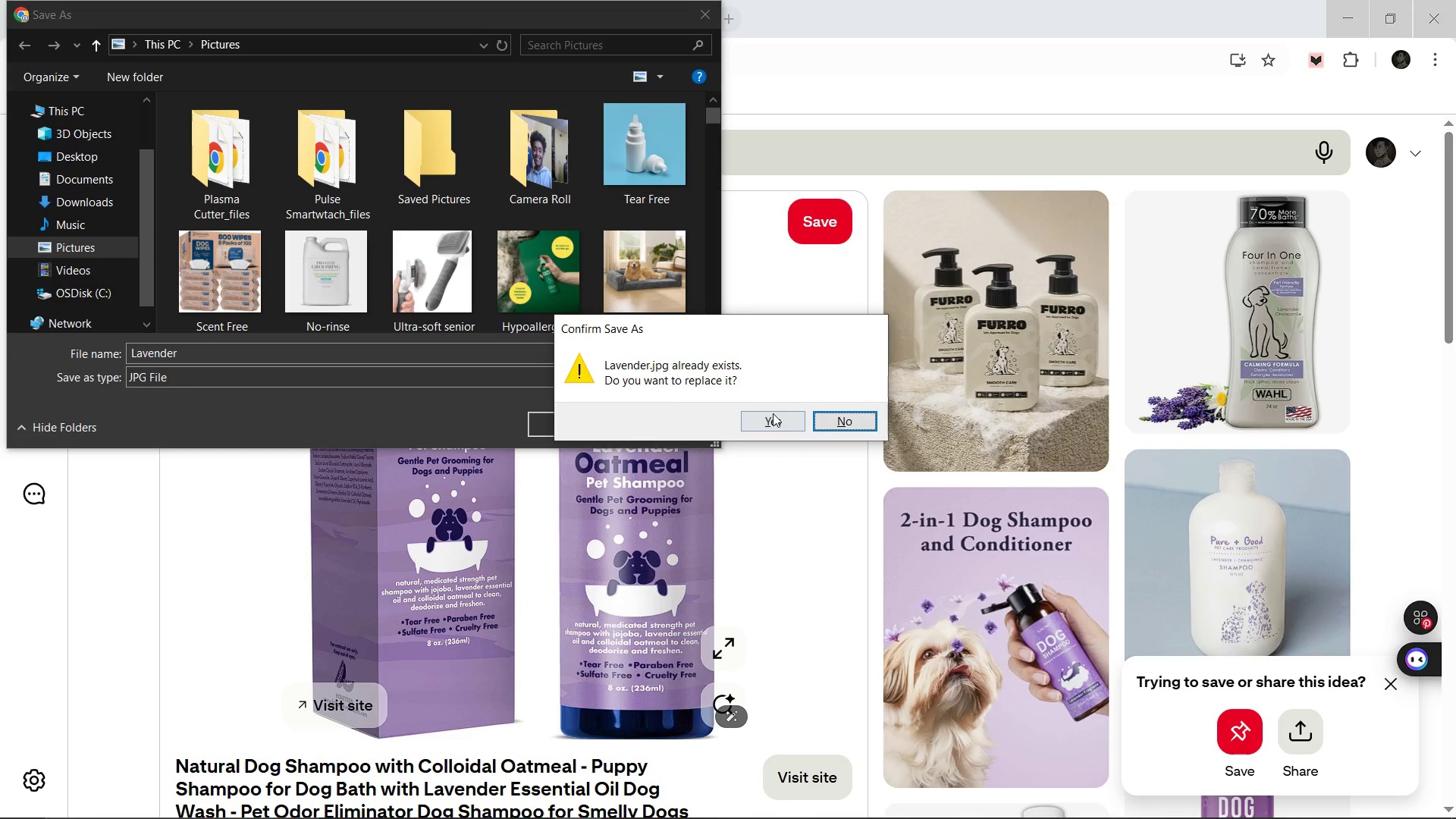 
left_click([780, 412])
 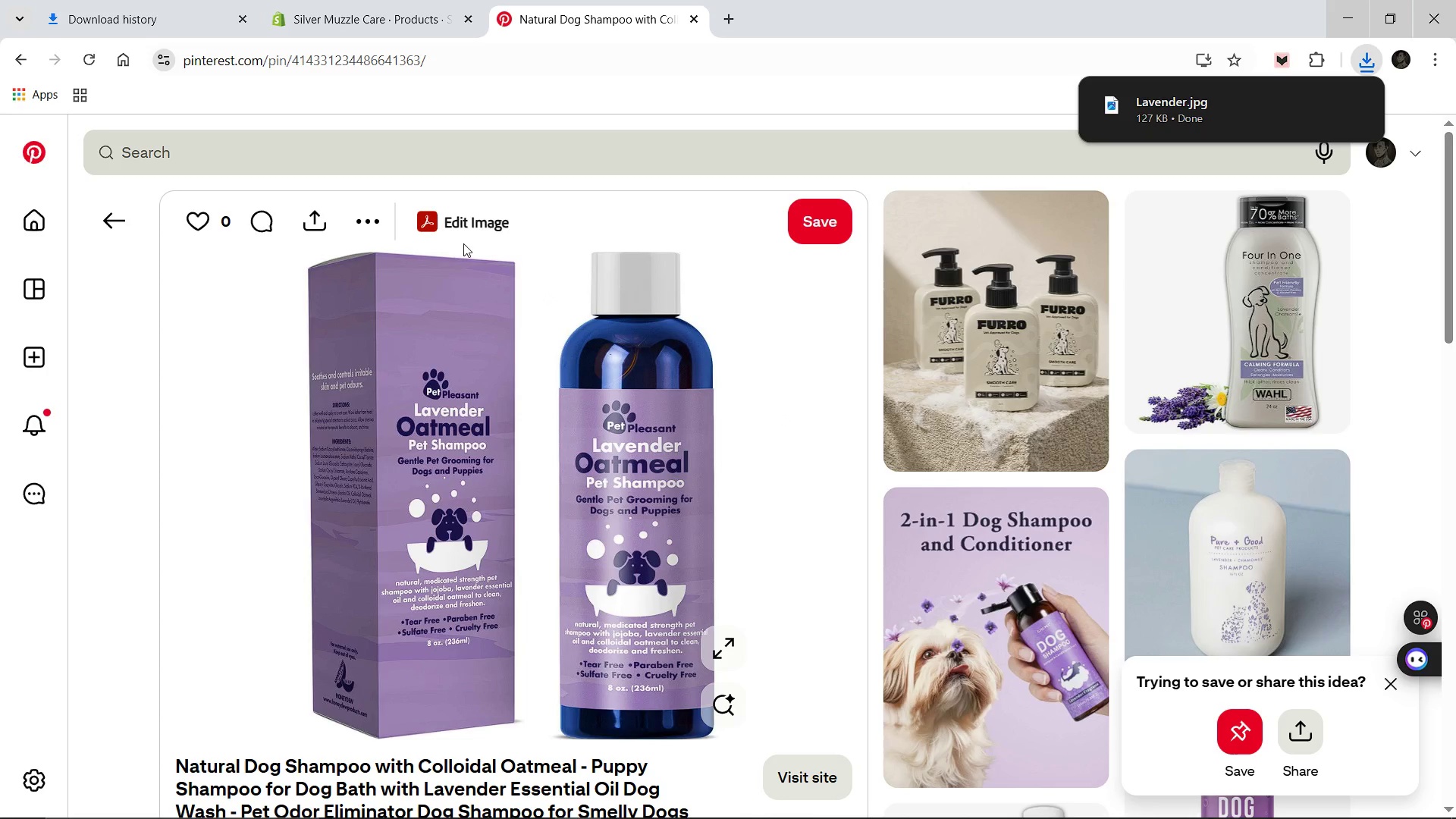 
left_click([366, 180])
 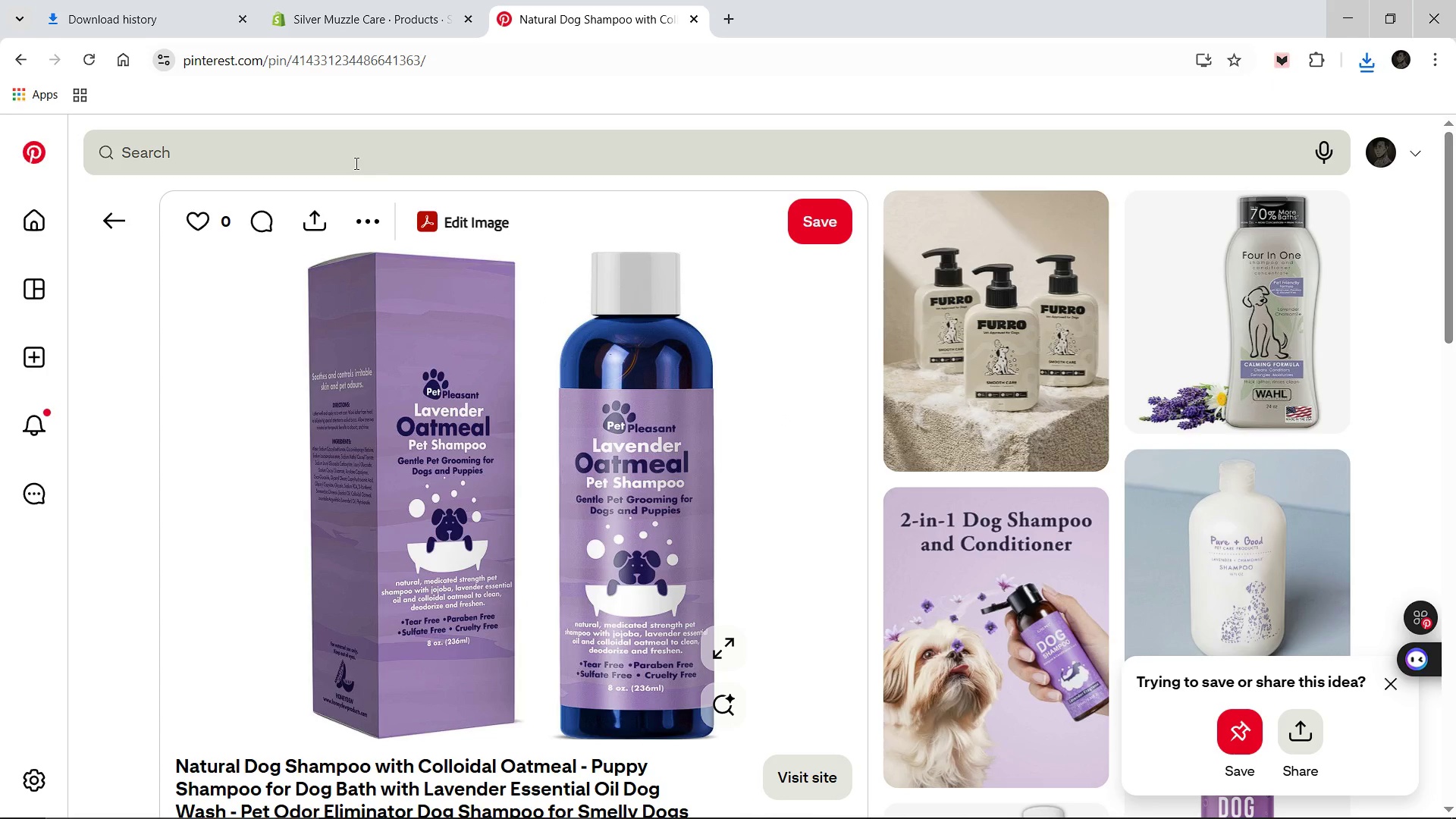 
left_click([355, 163])
 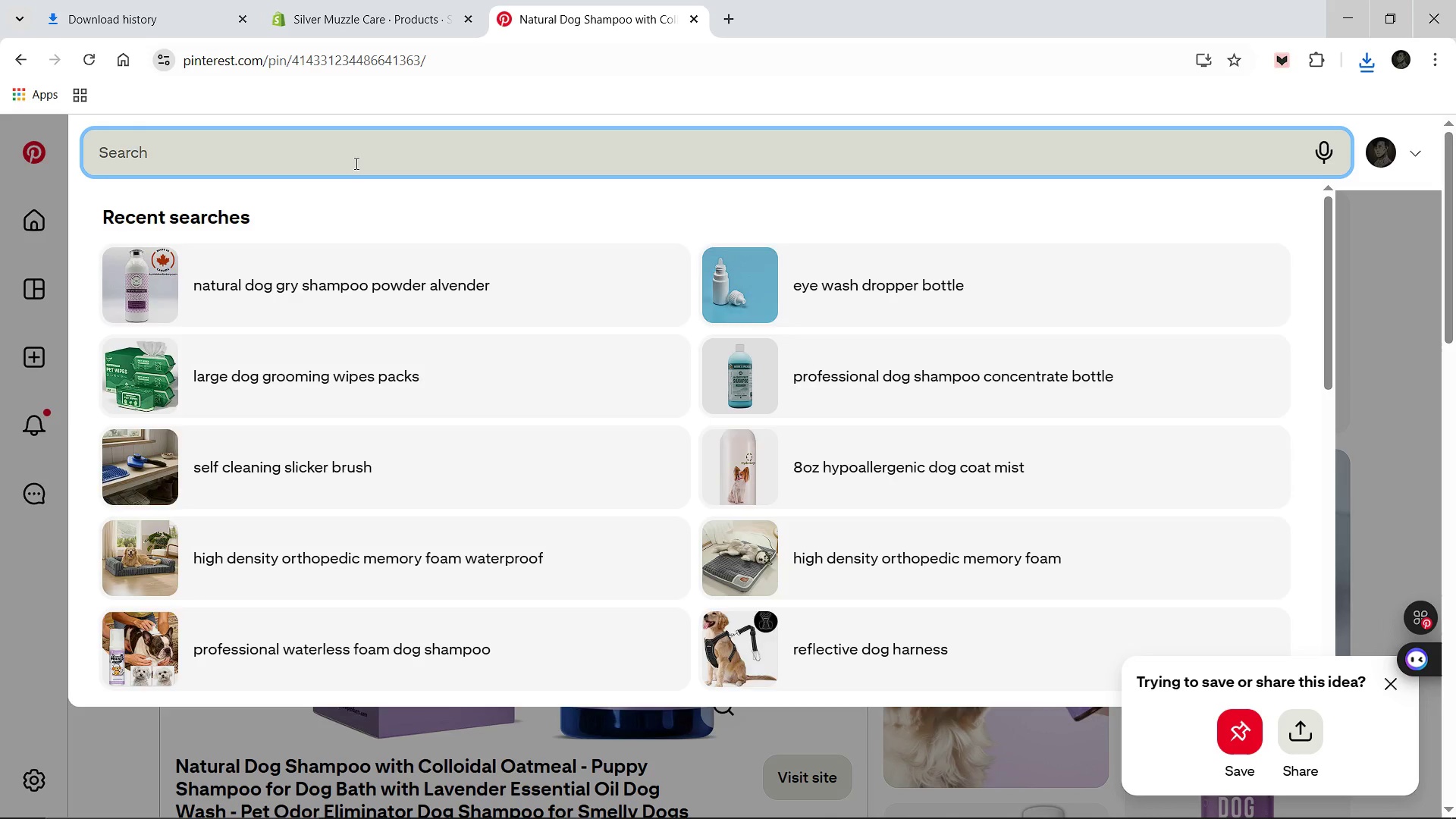 
type(rear )
key(Backspace)
key(Backspace)
key(Backspace)
key(Backspace)
key(Backspace)
type(dog rear leg hock brace water resistant neoprene senior dog joint support)
 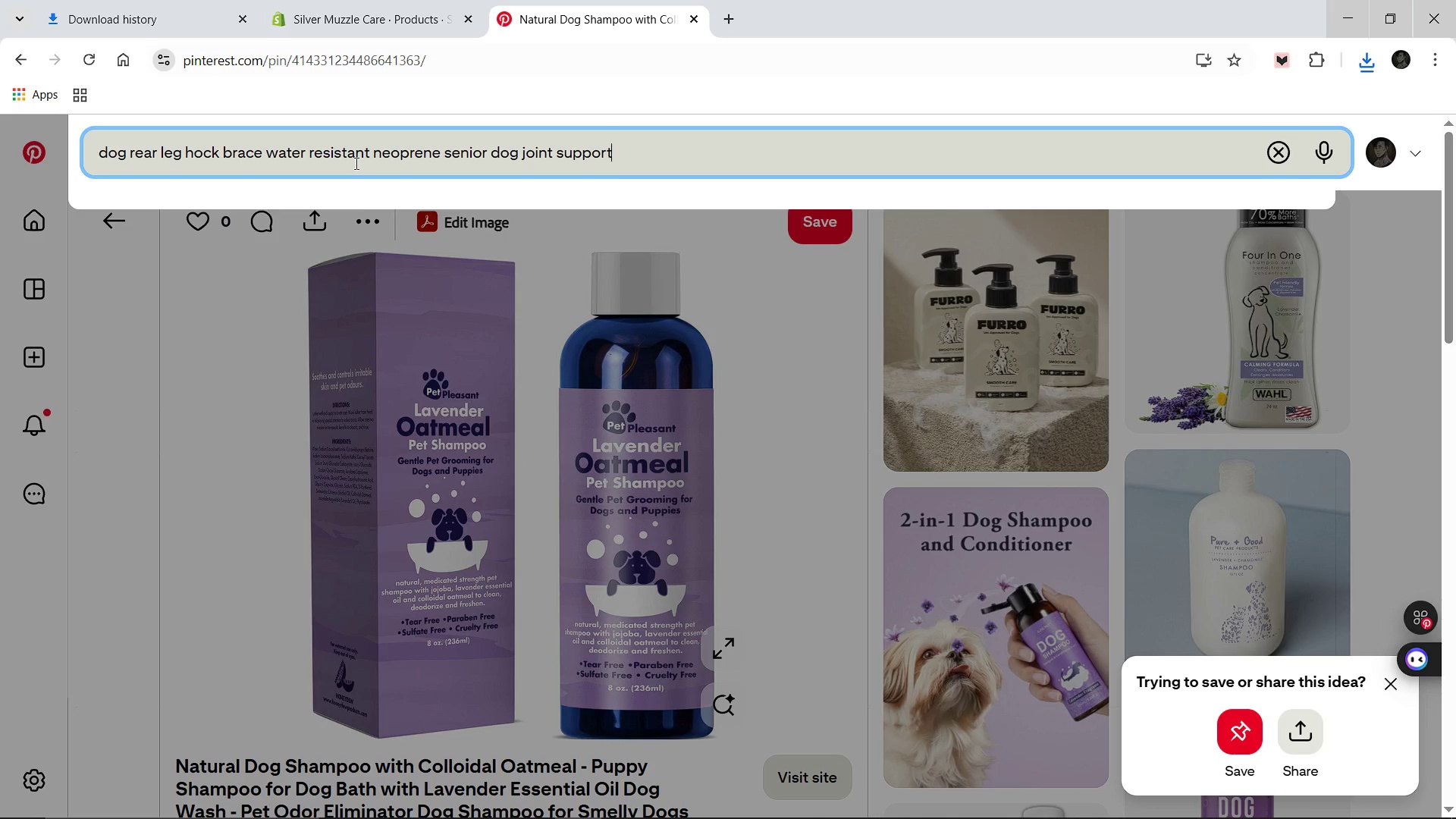 
key(Enter)
 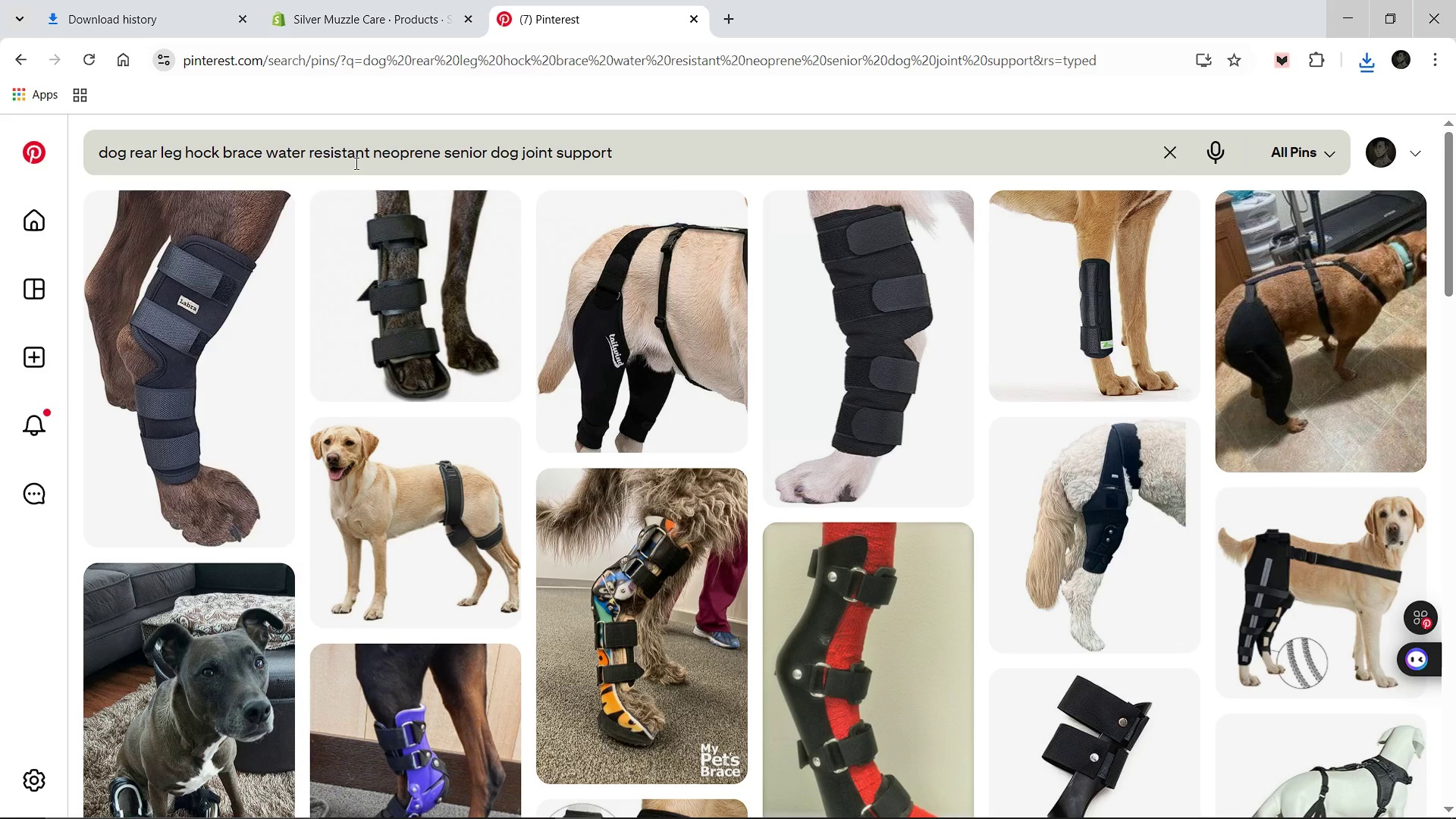 
wait(13.54)
 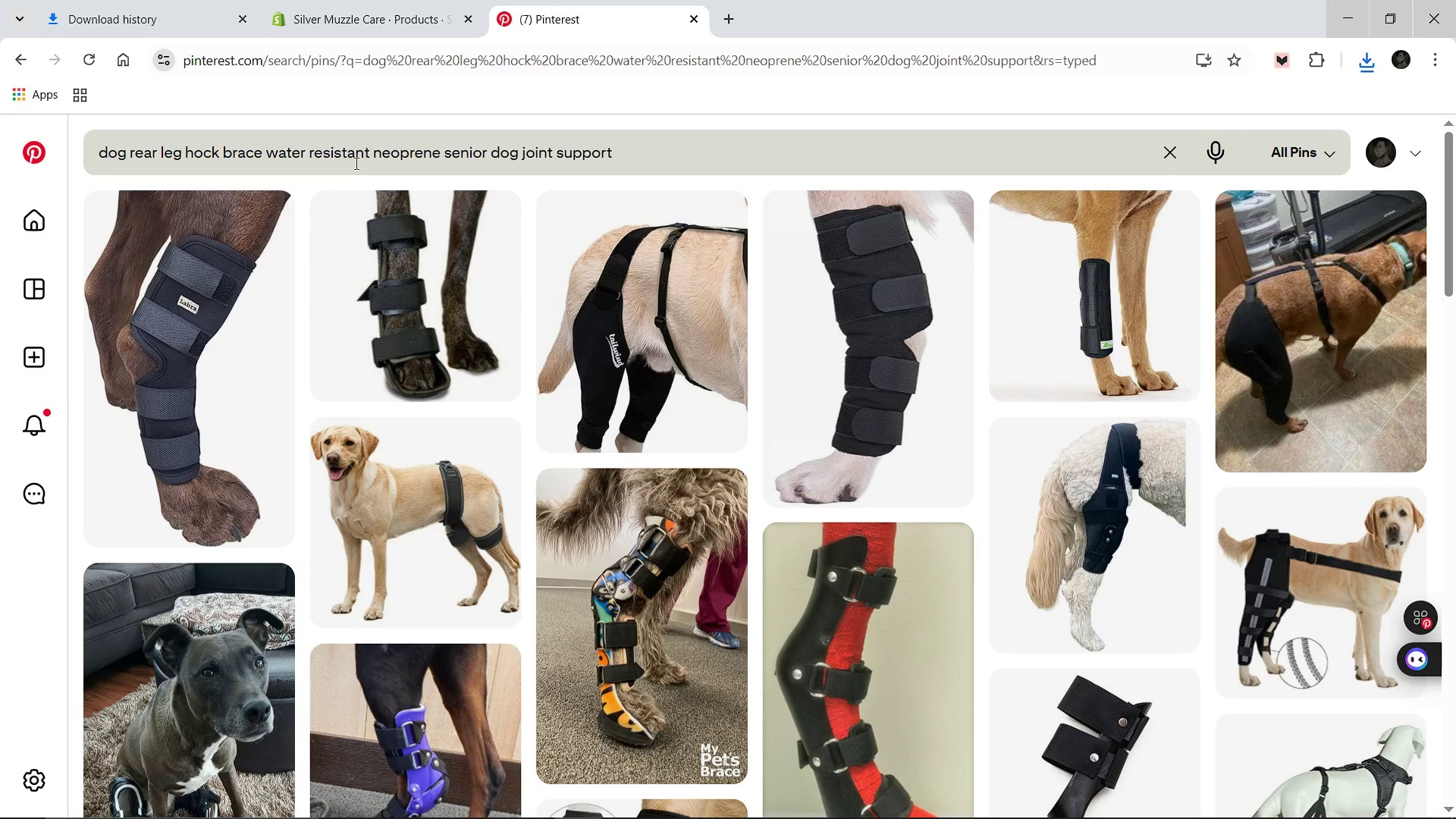 
mouse_move([840, 326])
 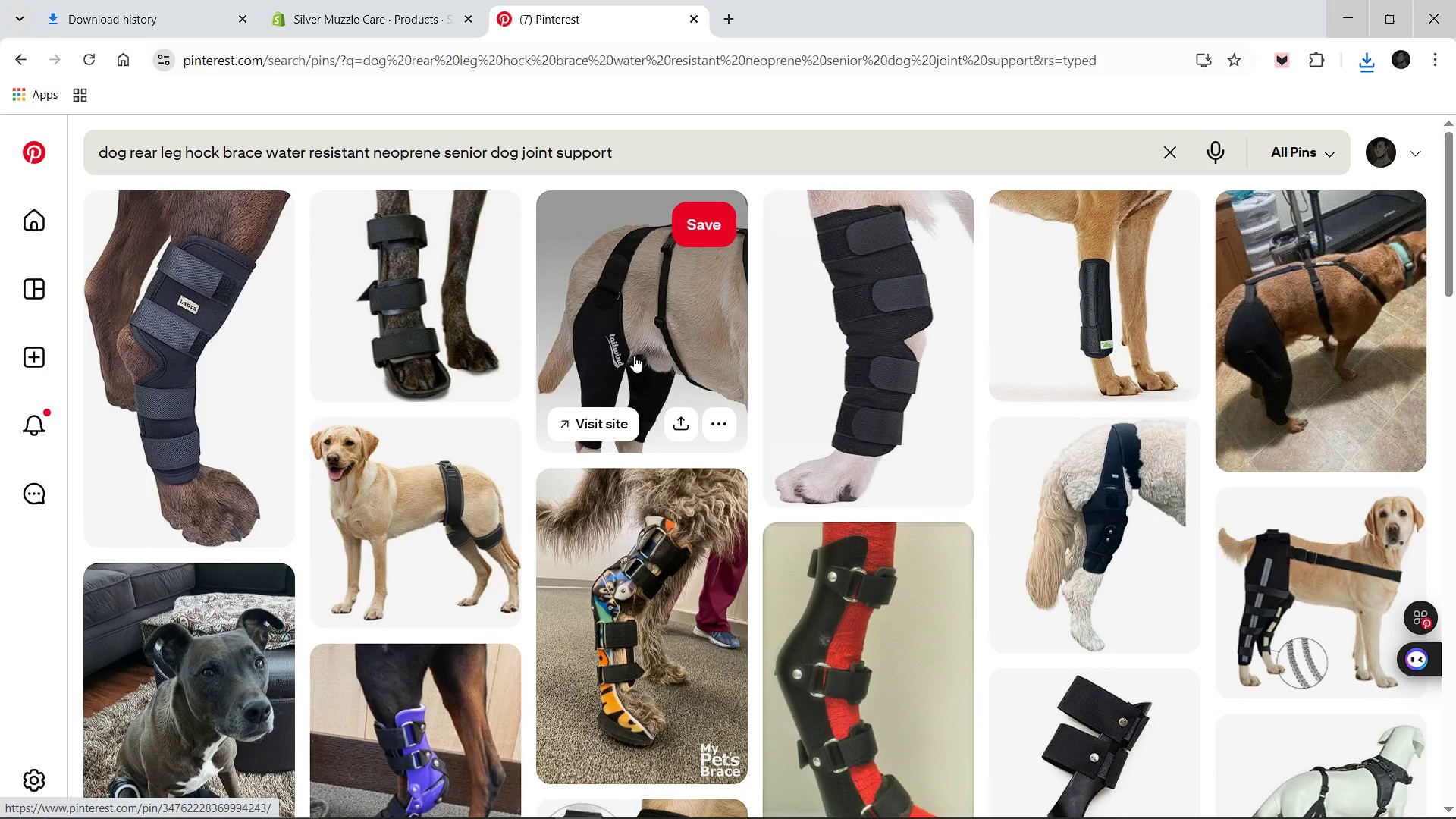 
left_click([634, 356])
 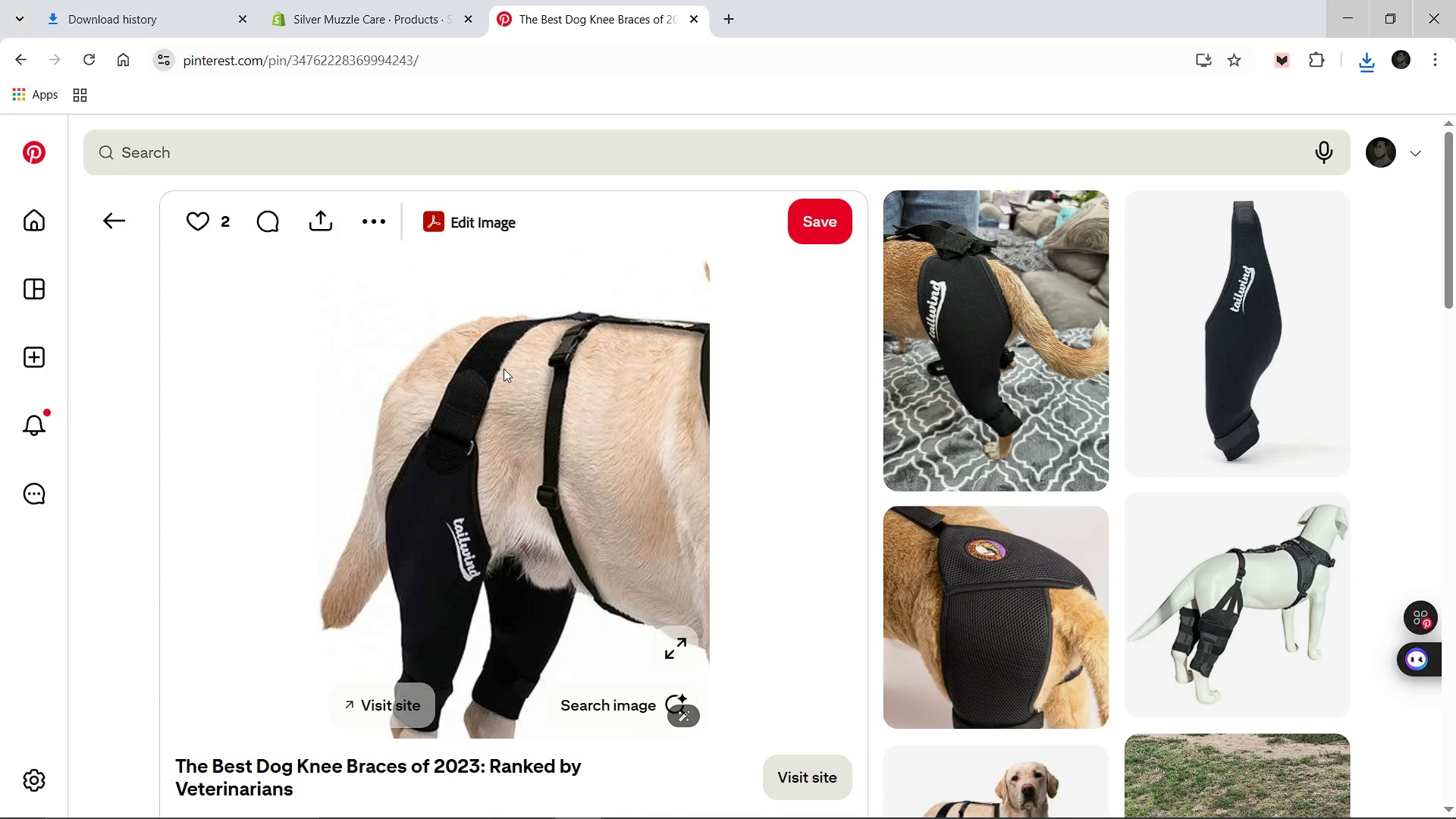 
wait(6.47)
 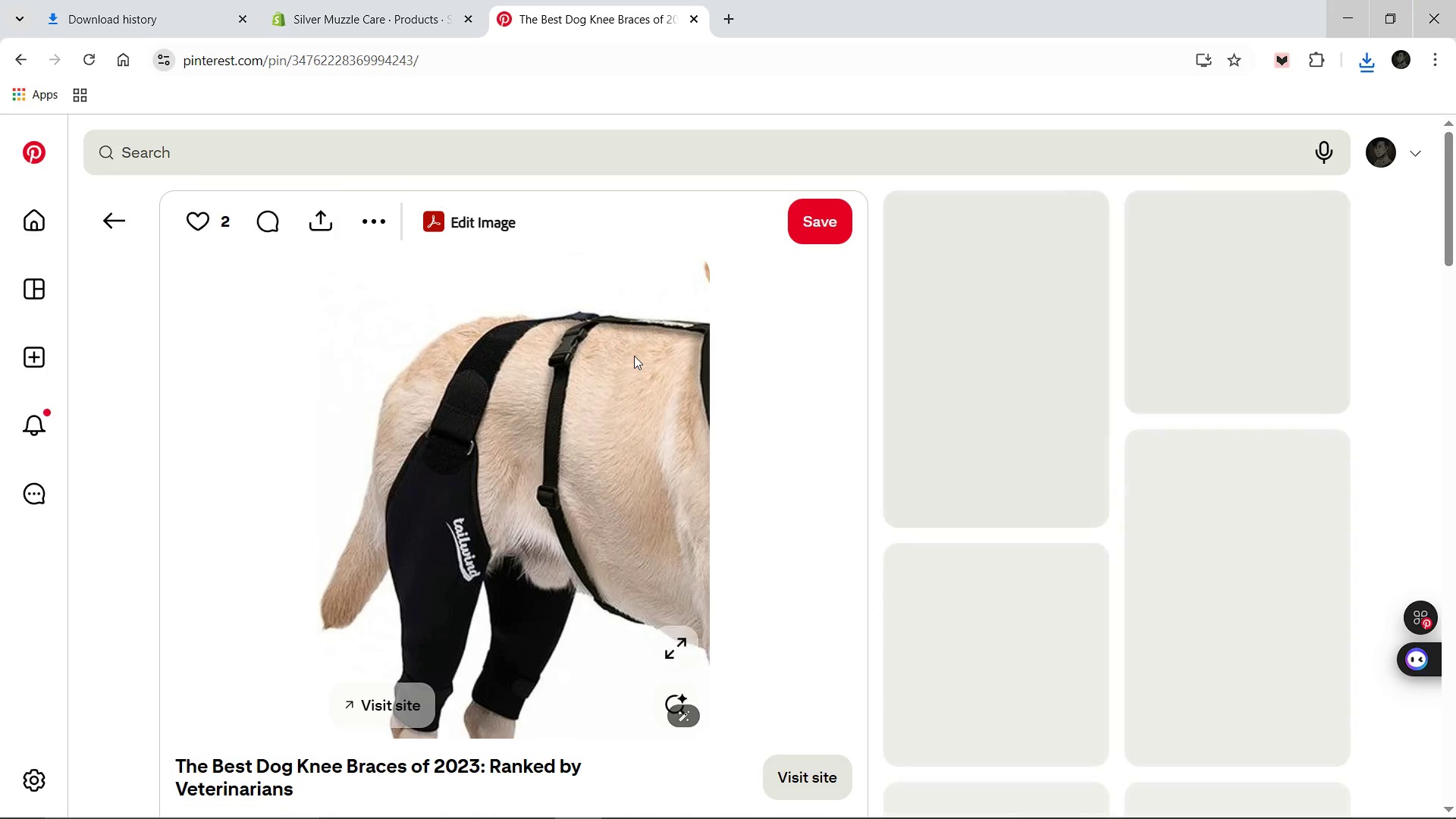 
left_click([121, 232])
 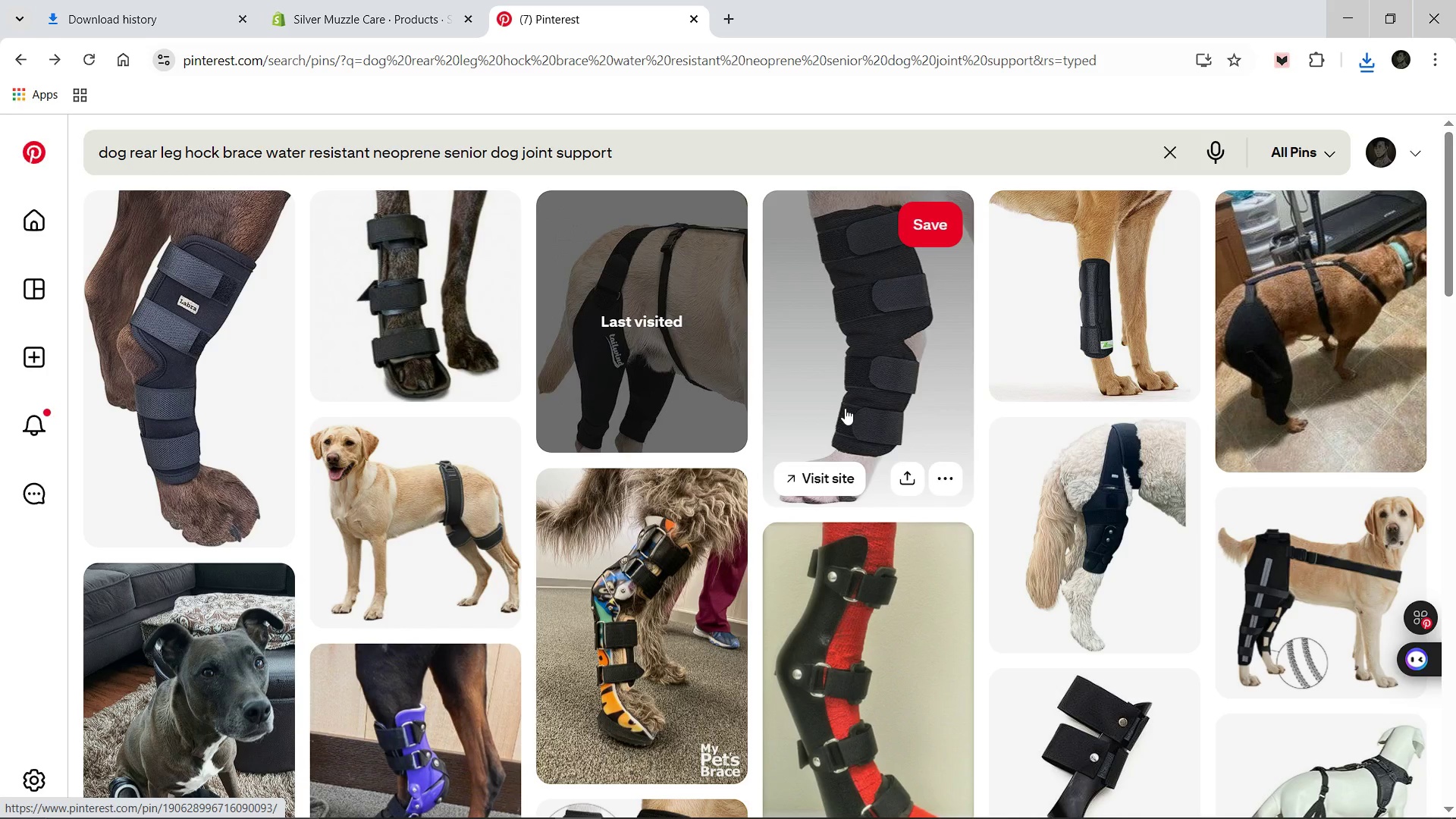 
wait(5.17)
 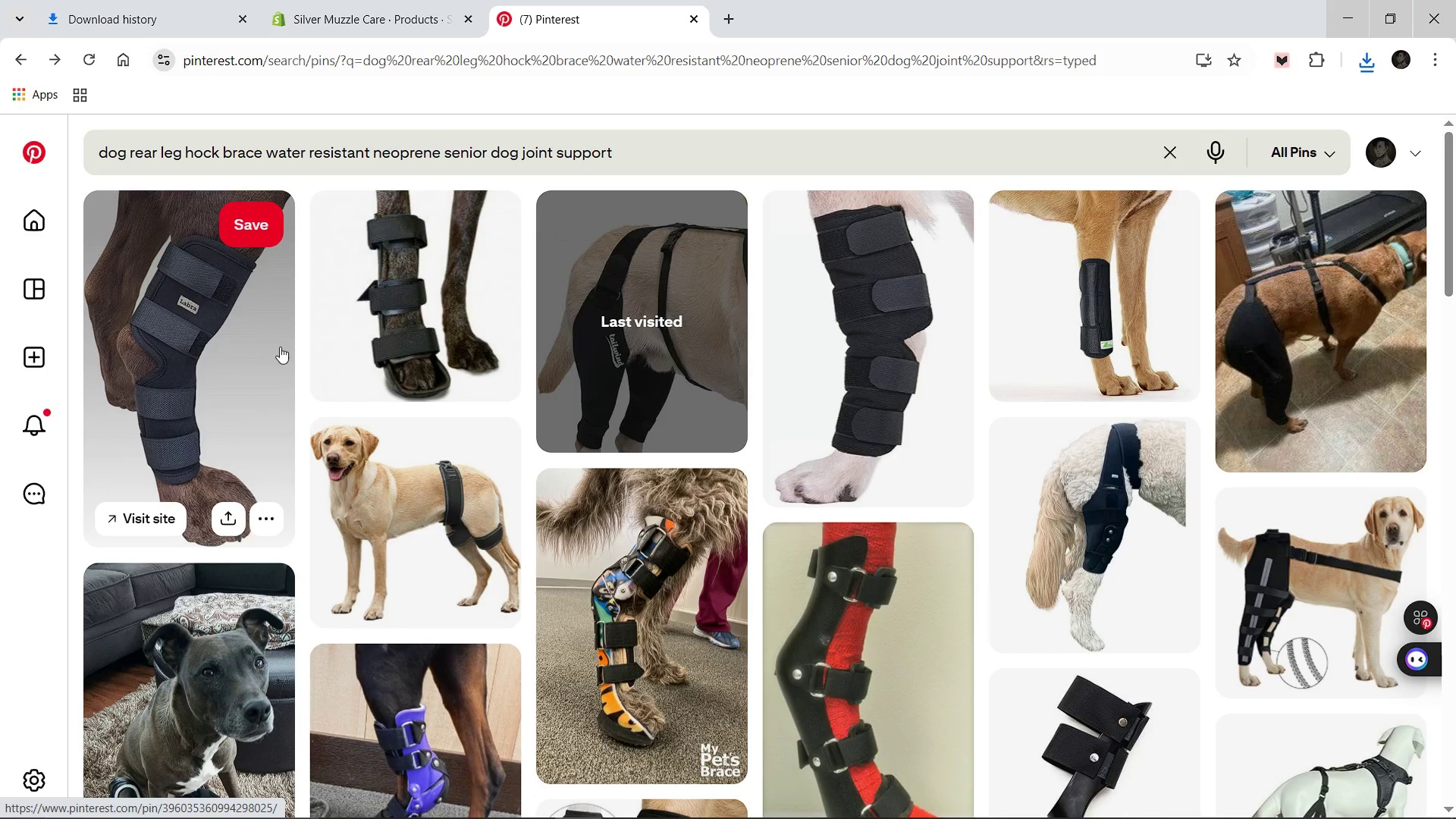 
left_click([221, 312])
 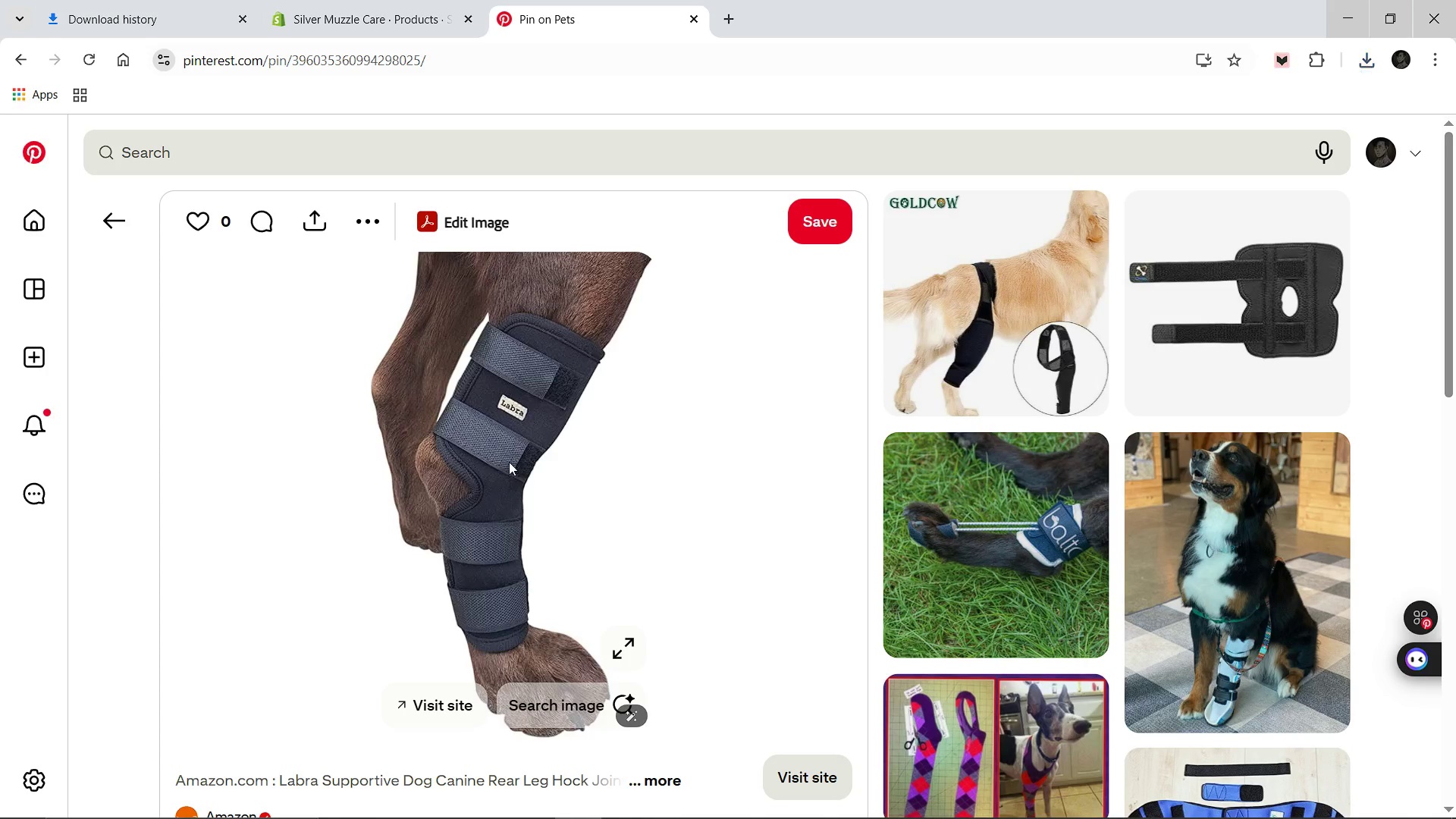 
right_click([509, 462])
 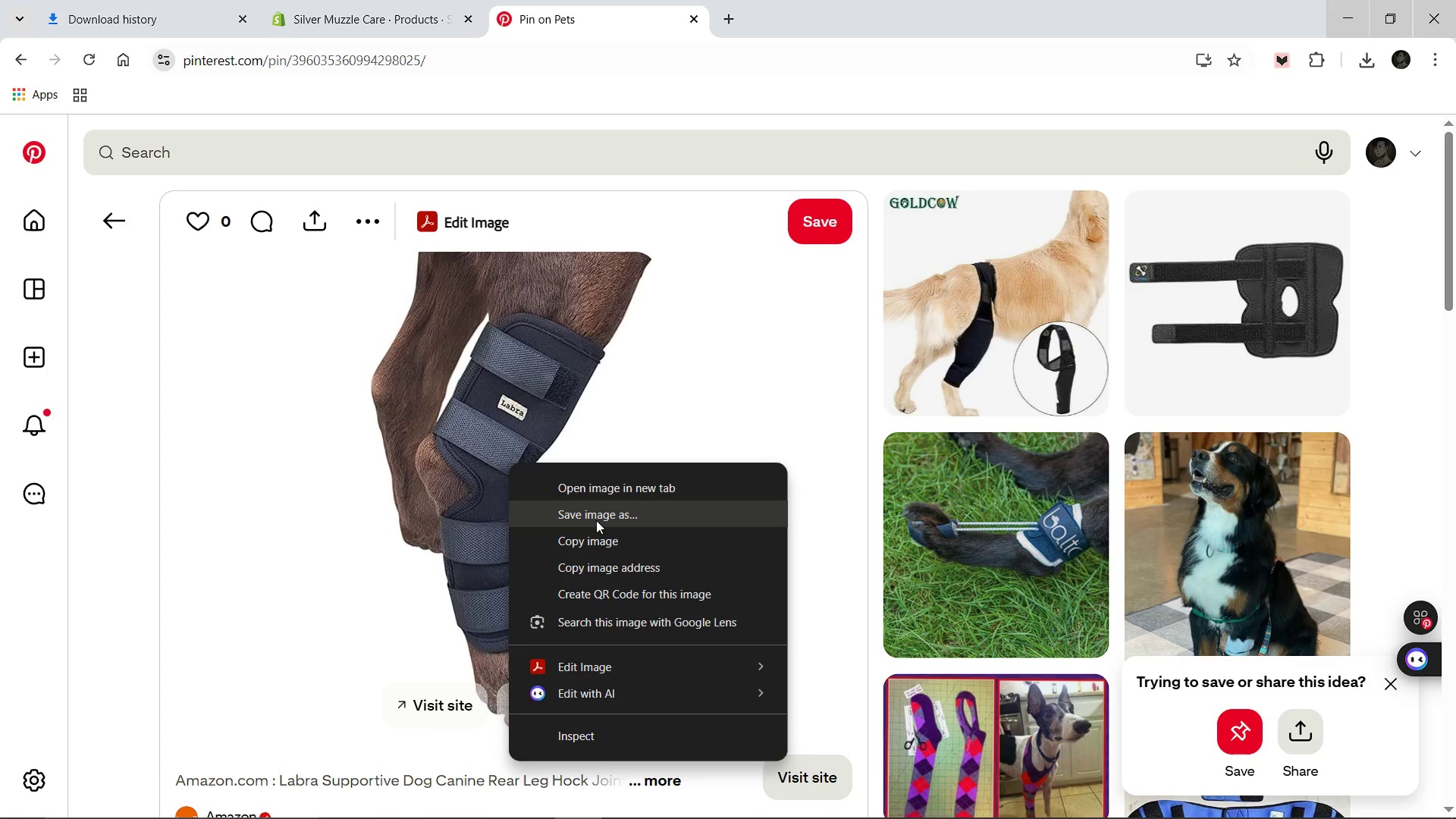 
left_click([596, 520])
 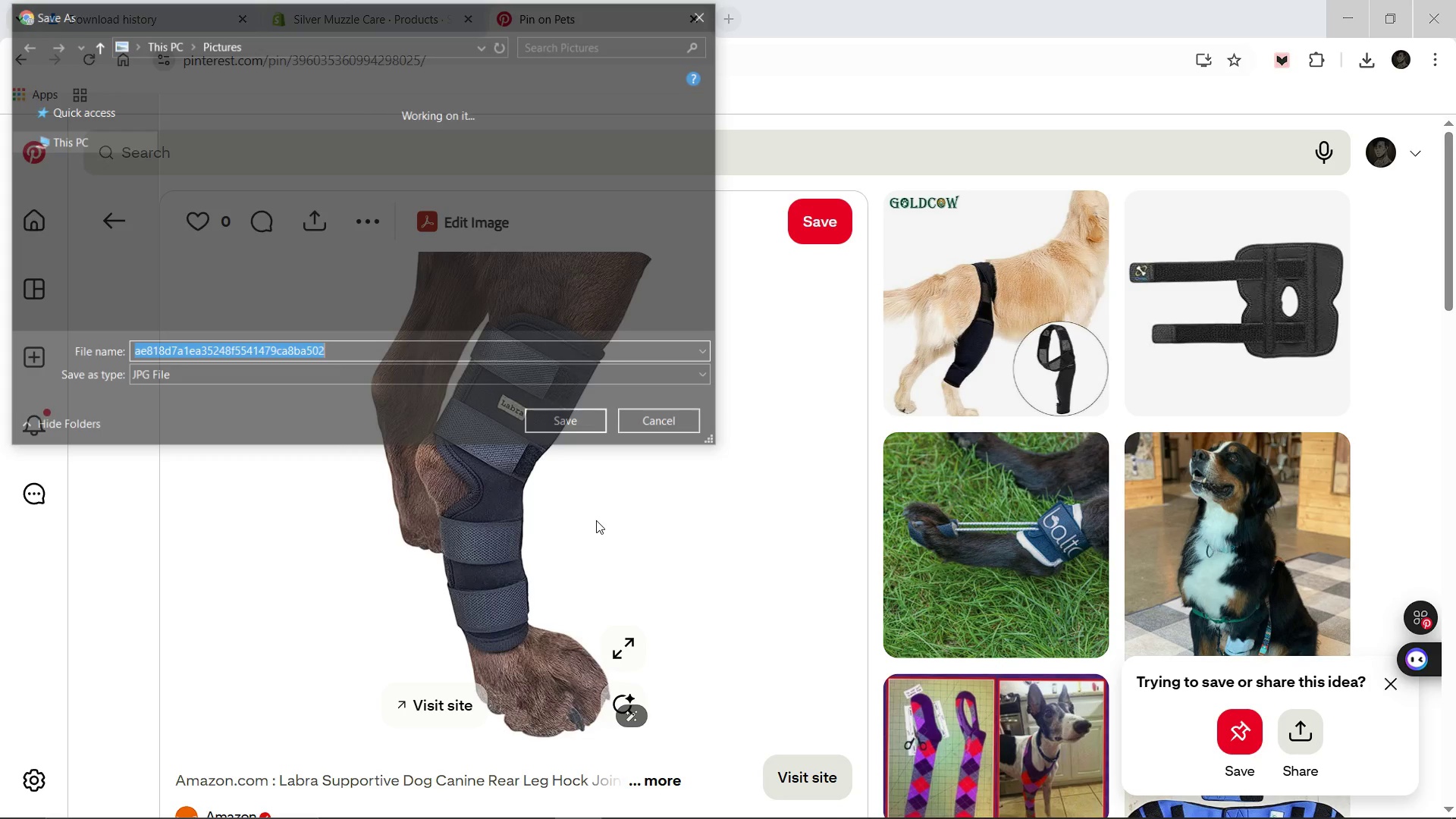 
type(water resistant rear guard)
 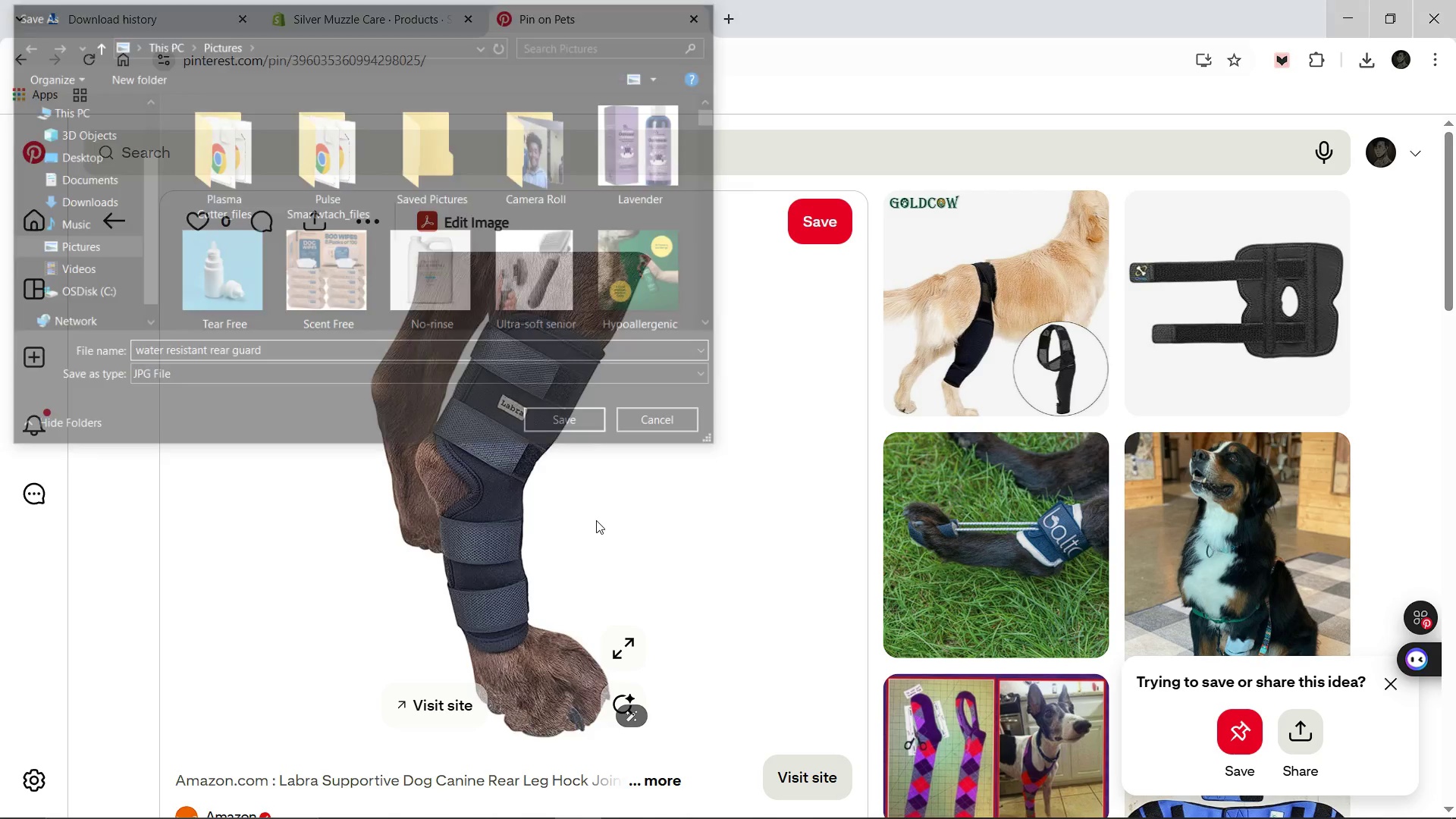 
key(Enter)
 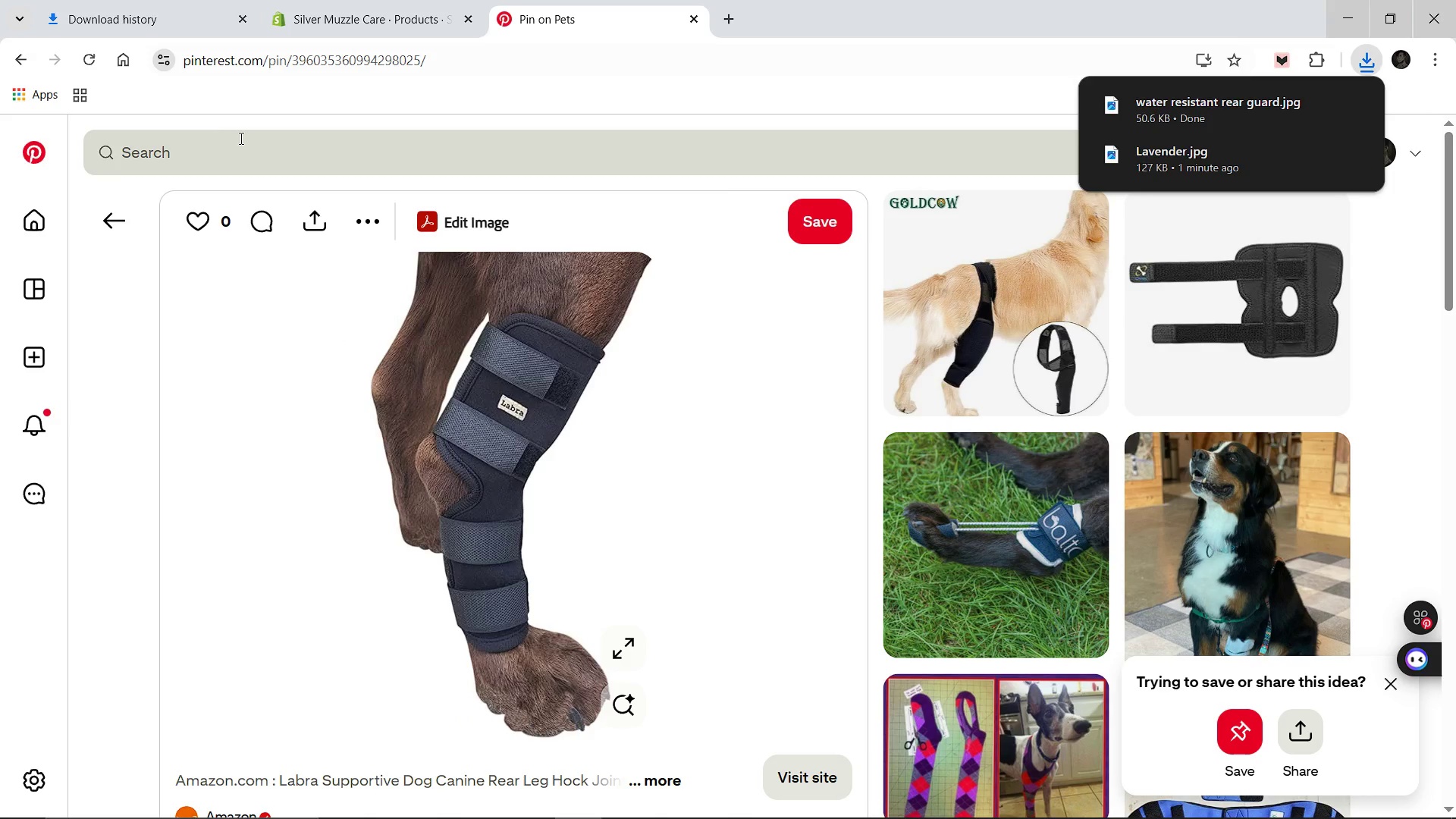 
left_click([240, 136])
 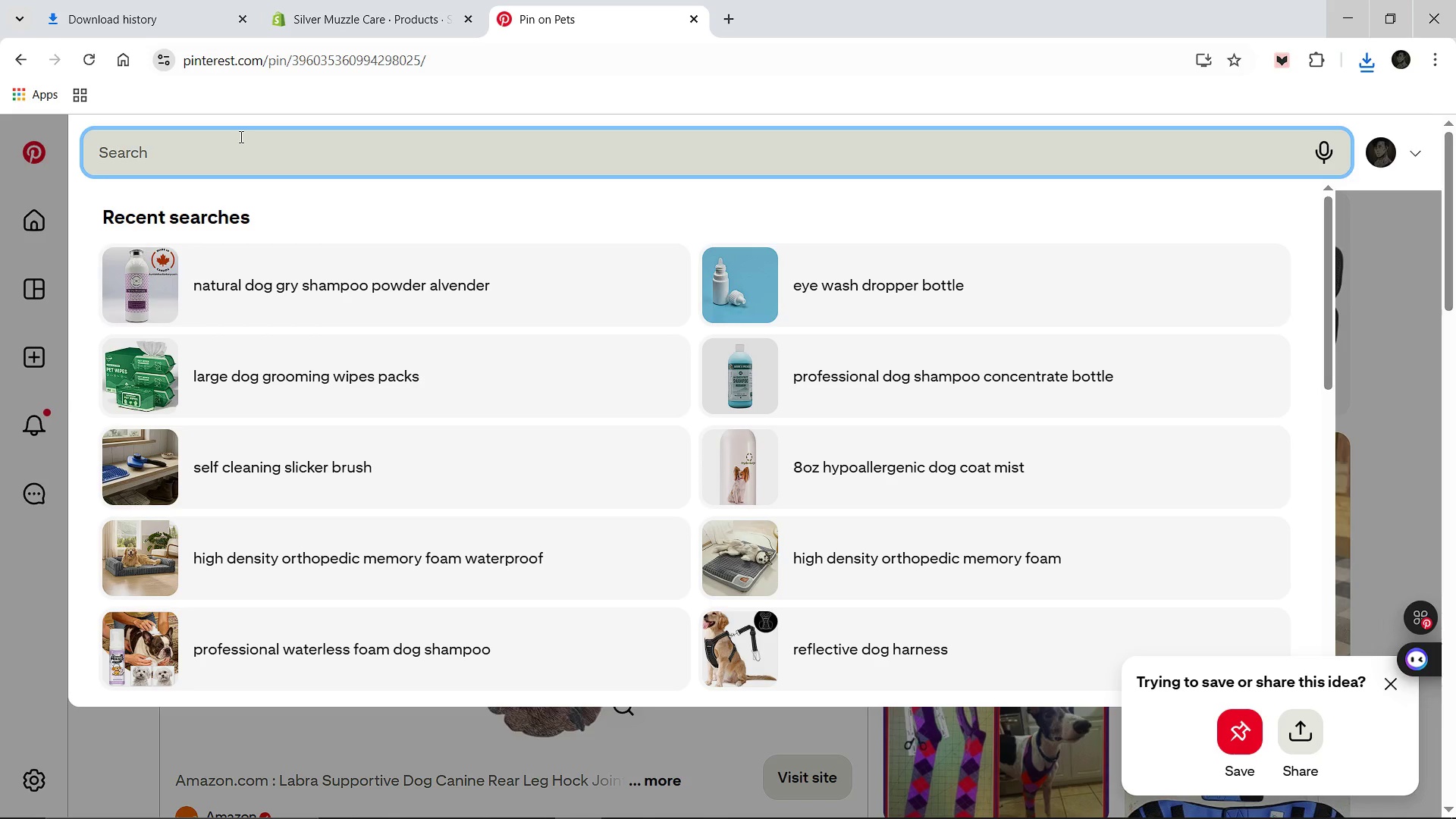 
type(blue honeycomb ortopedic dog bed matress)
 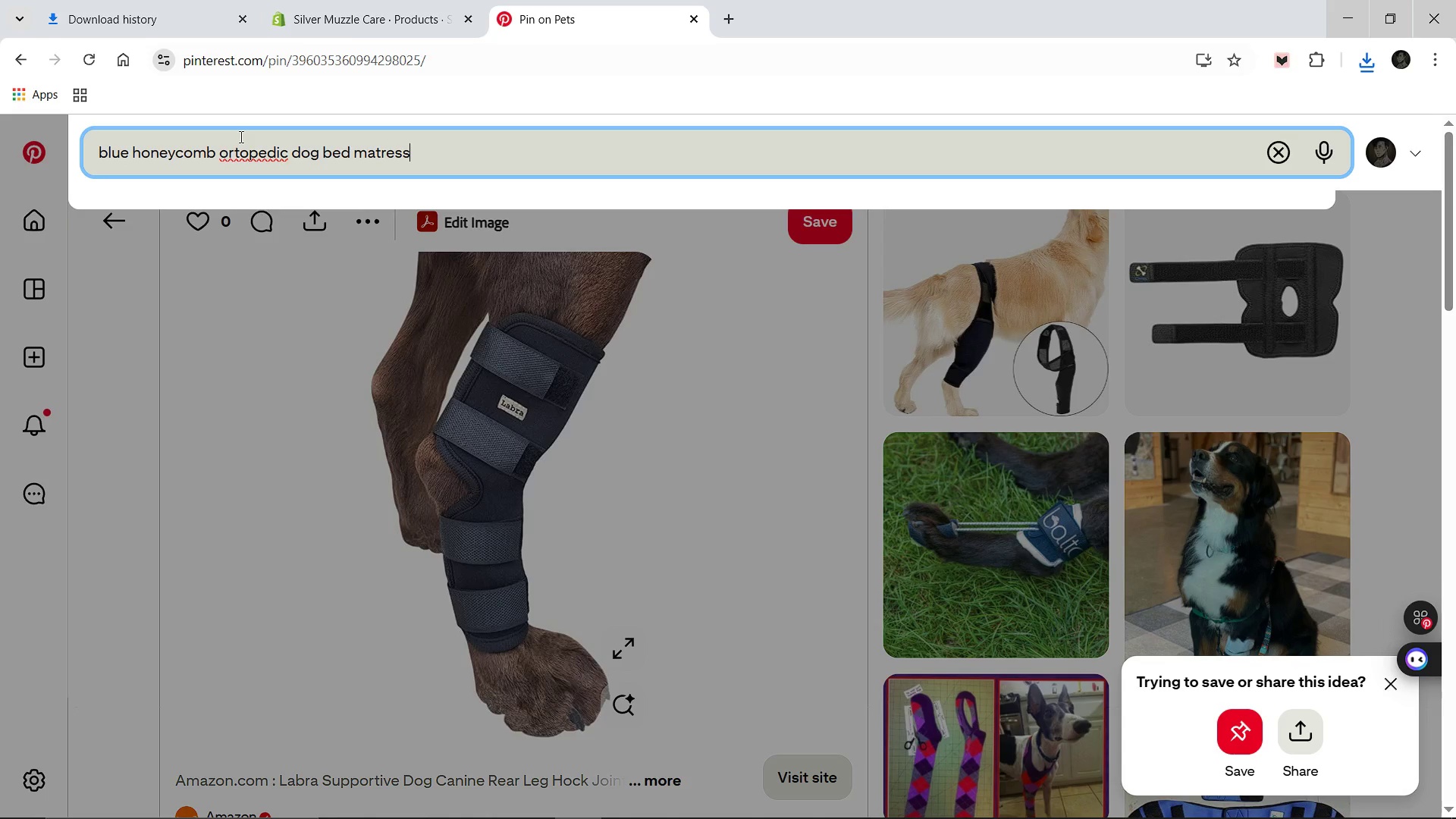 
key(Enter)
 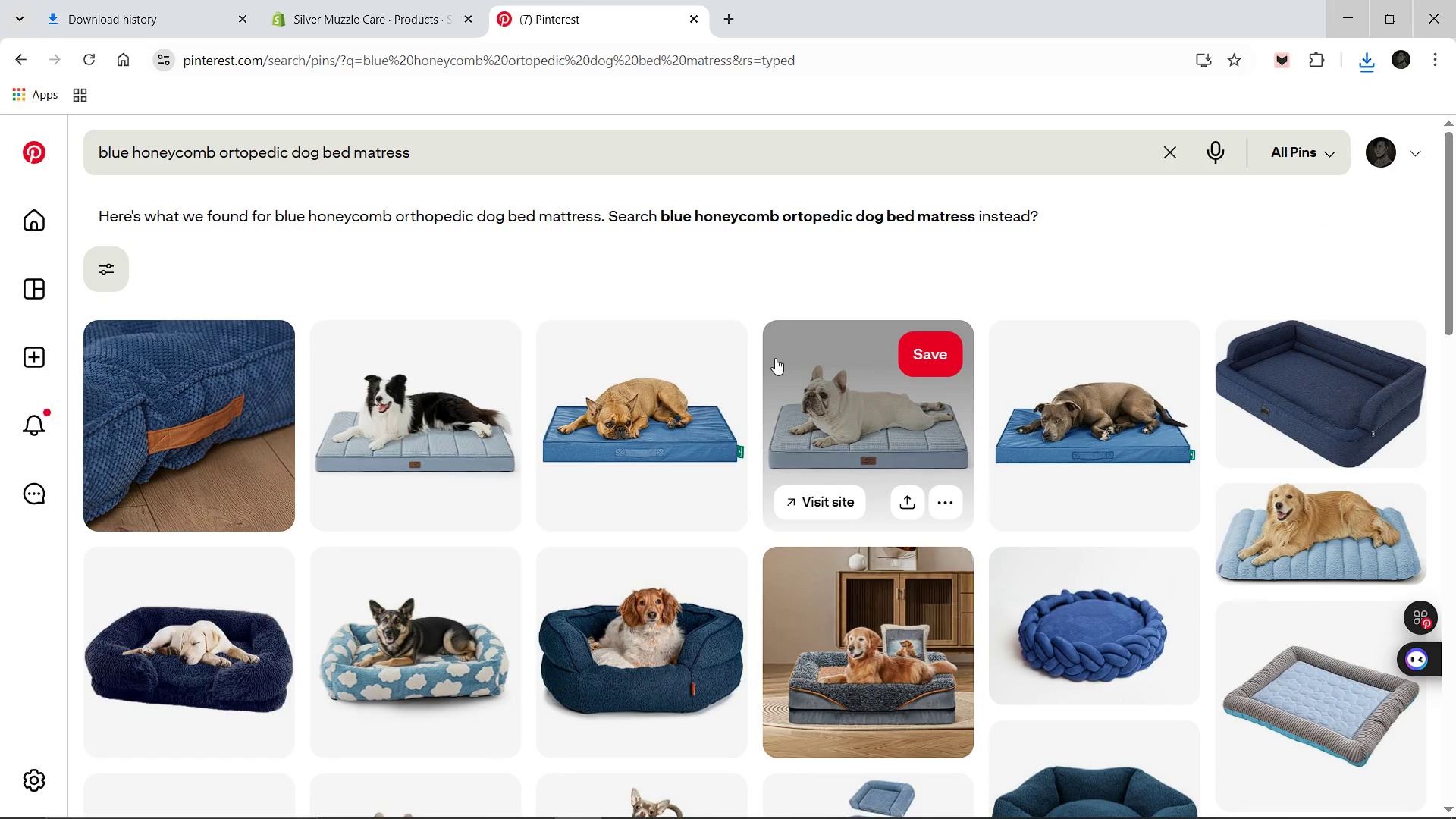 
wait(7.67)
 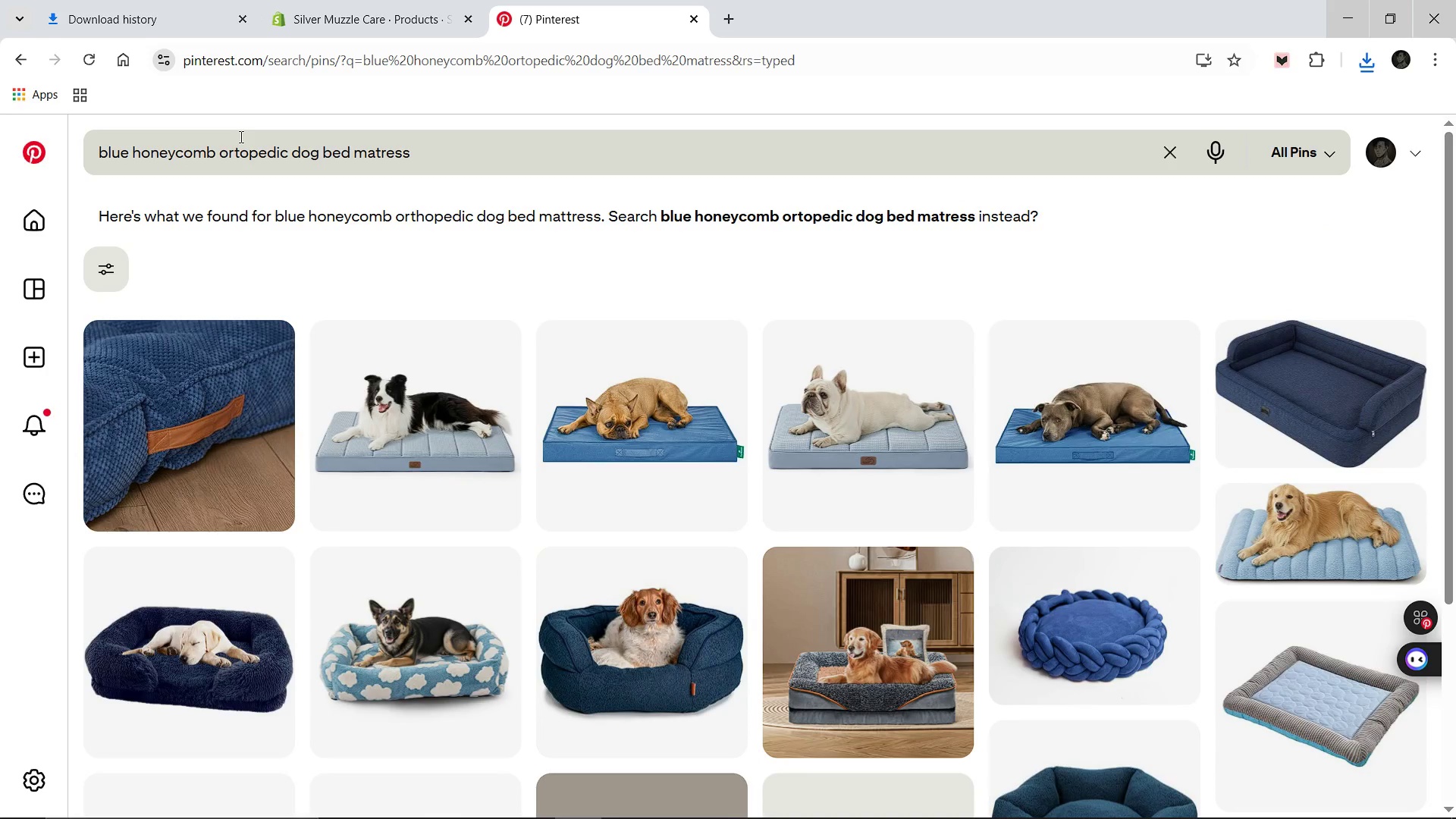 
left_click([236, 419])
 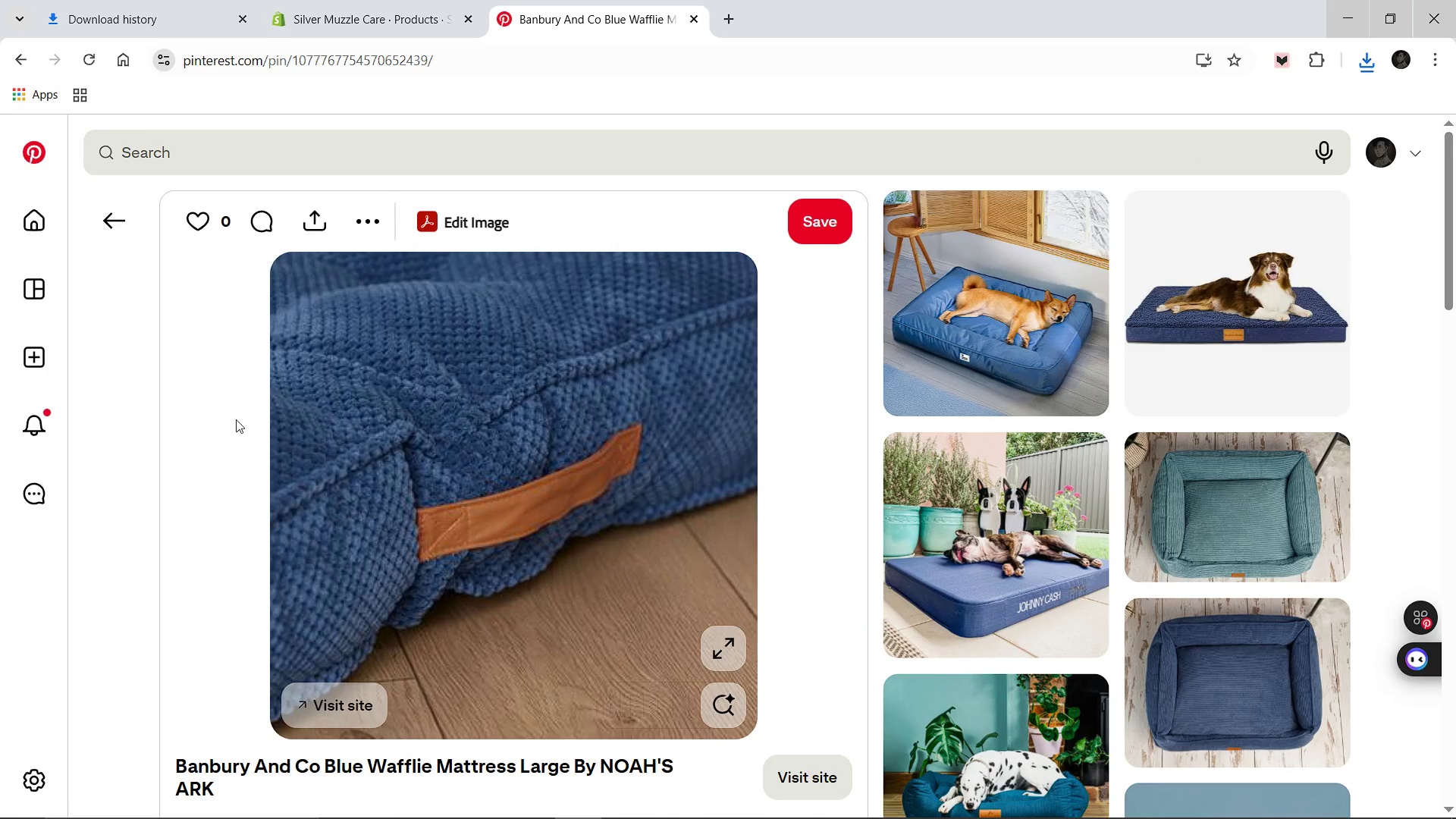 
wait(11.41)
 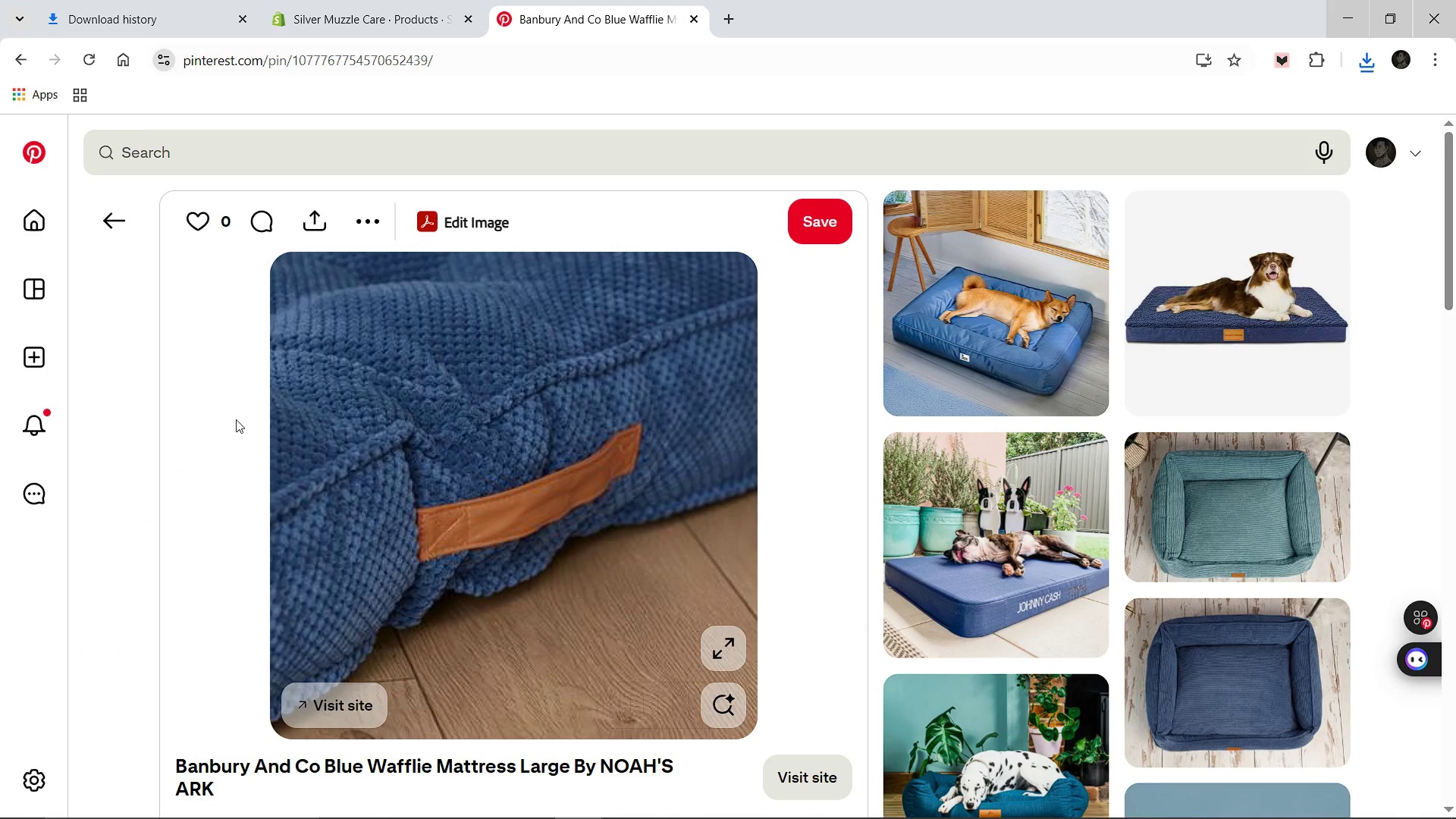 
left_click([1163, 316])
 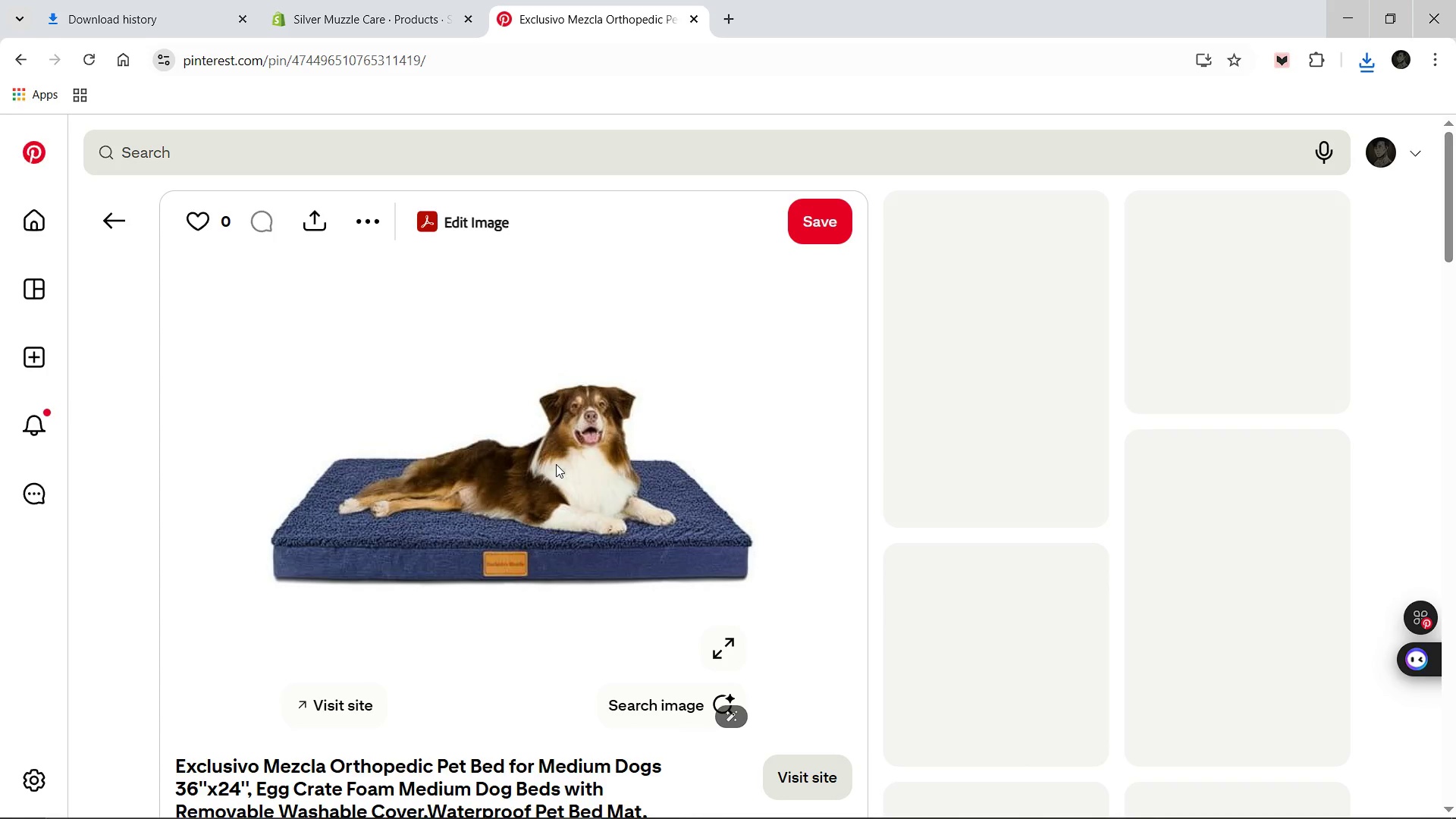 
right_click([556, 464])
 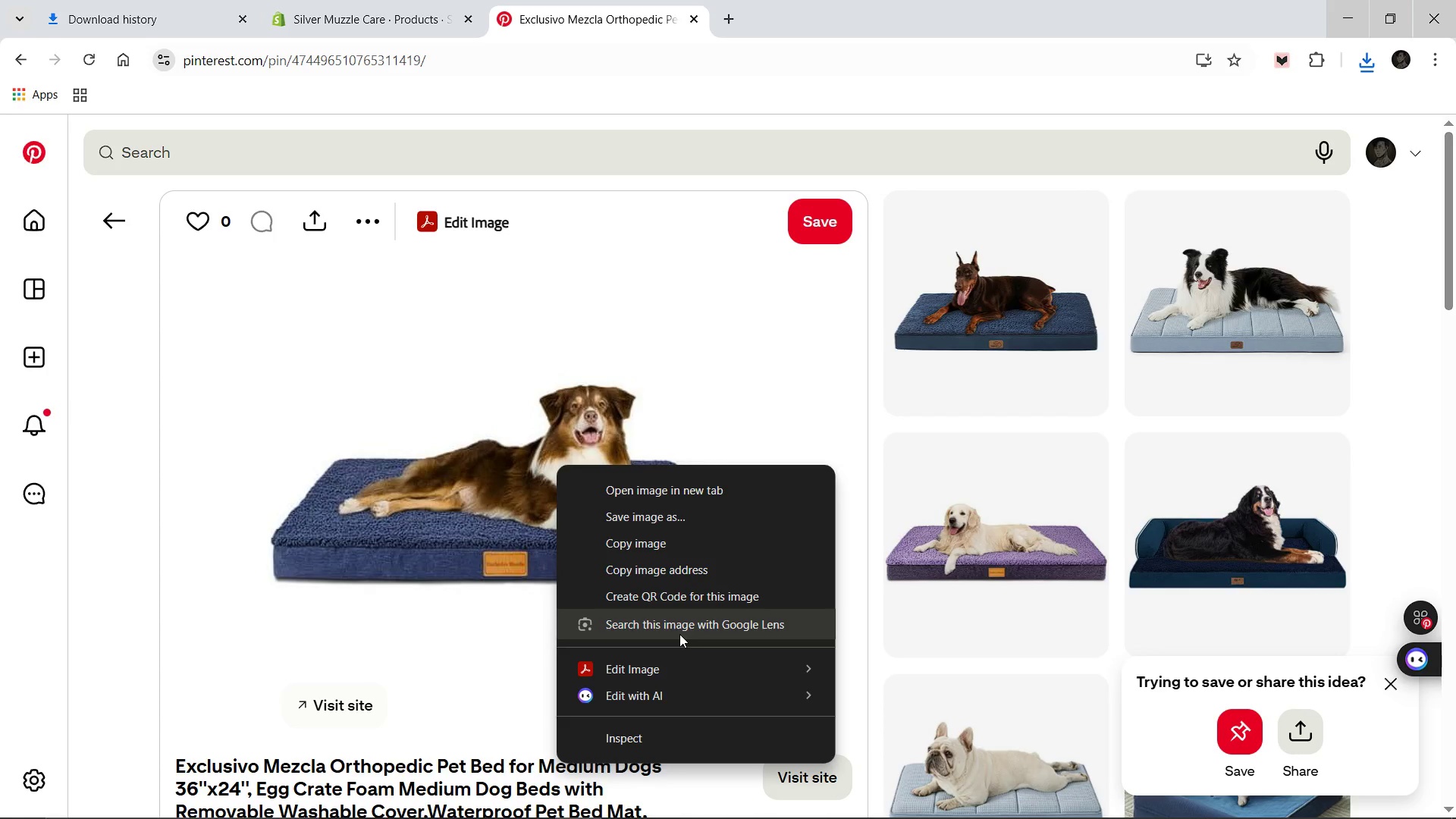 
left_click([669, 520])
 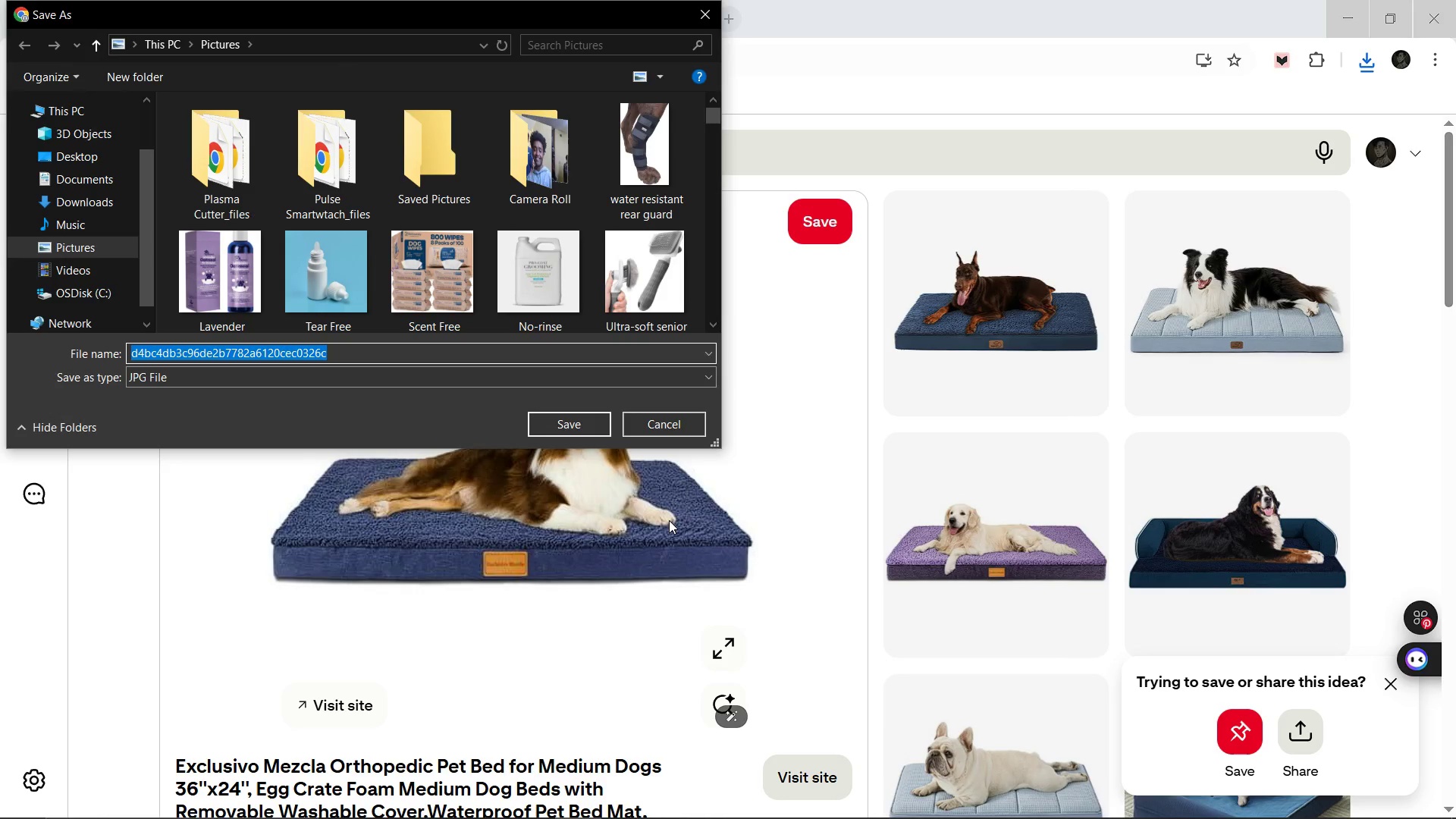 
type(cushion core)
 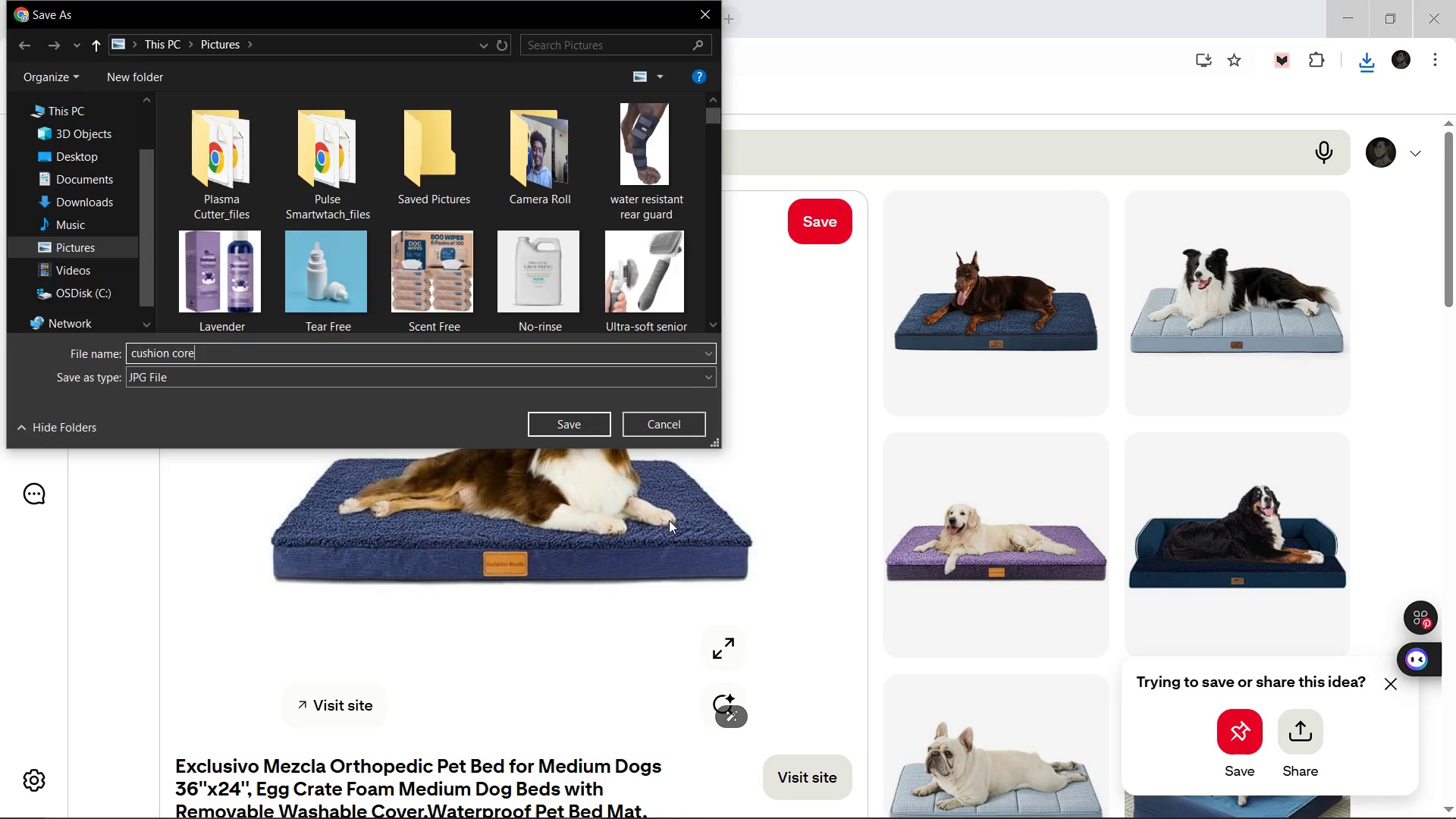 
key(Enter)
 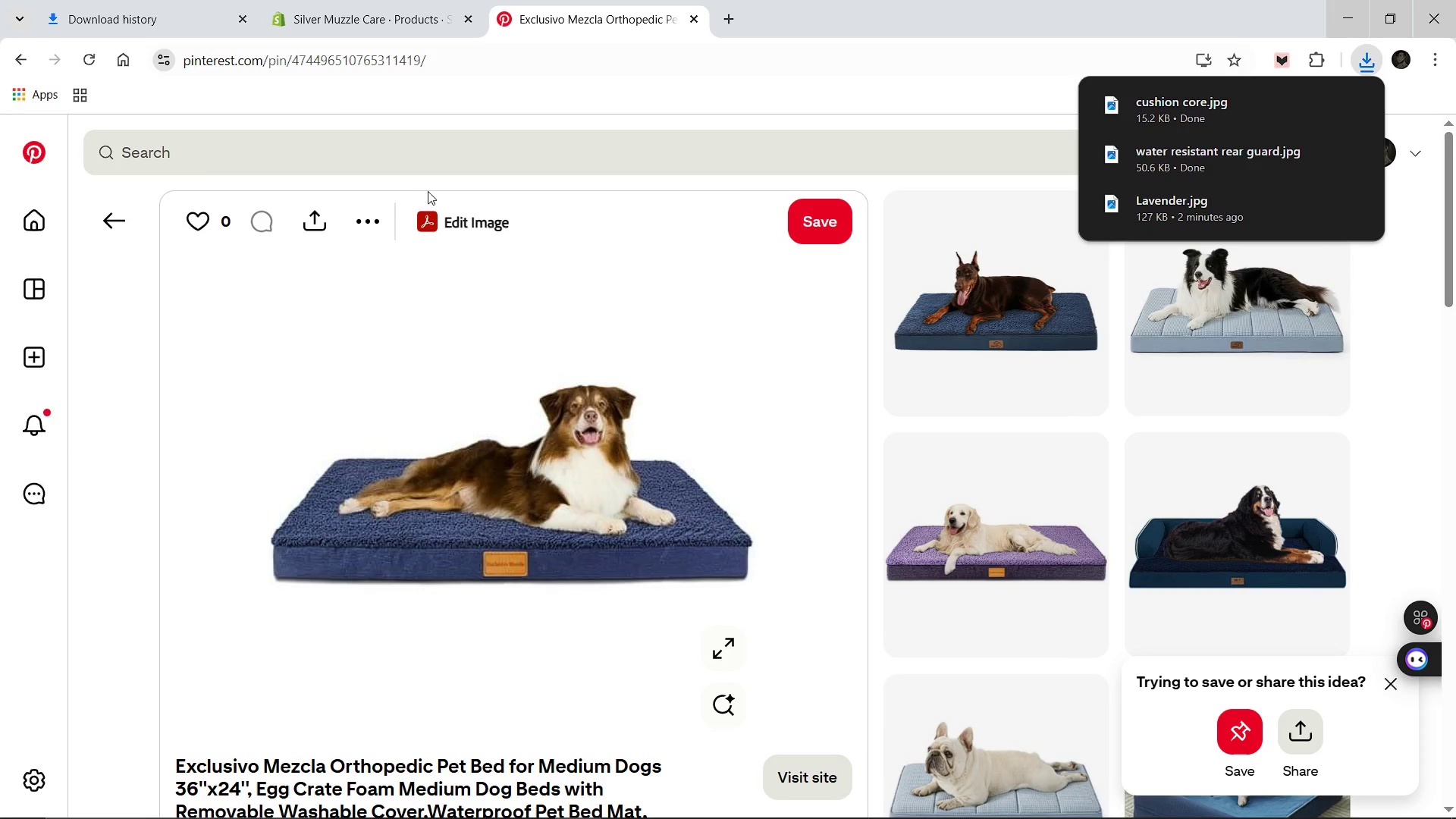 
left_click([419, 161])
 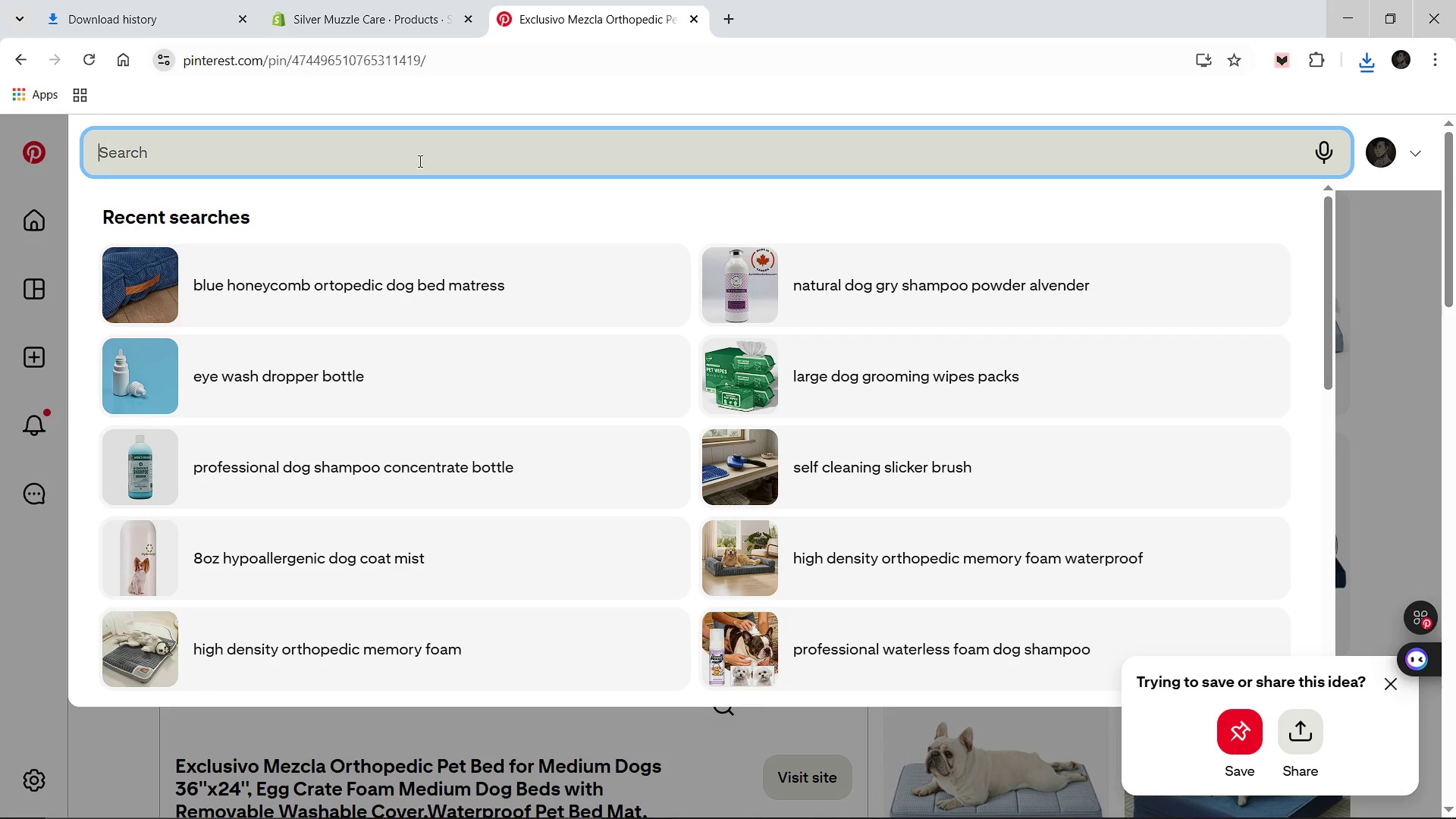 
type(silicone pet massage grooming golve)
 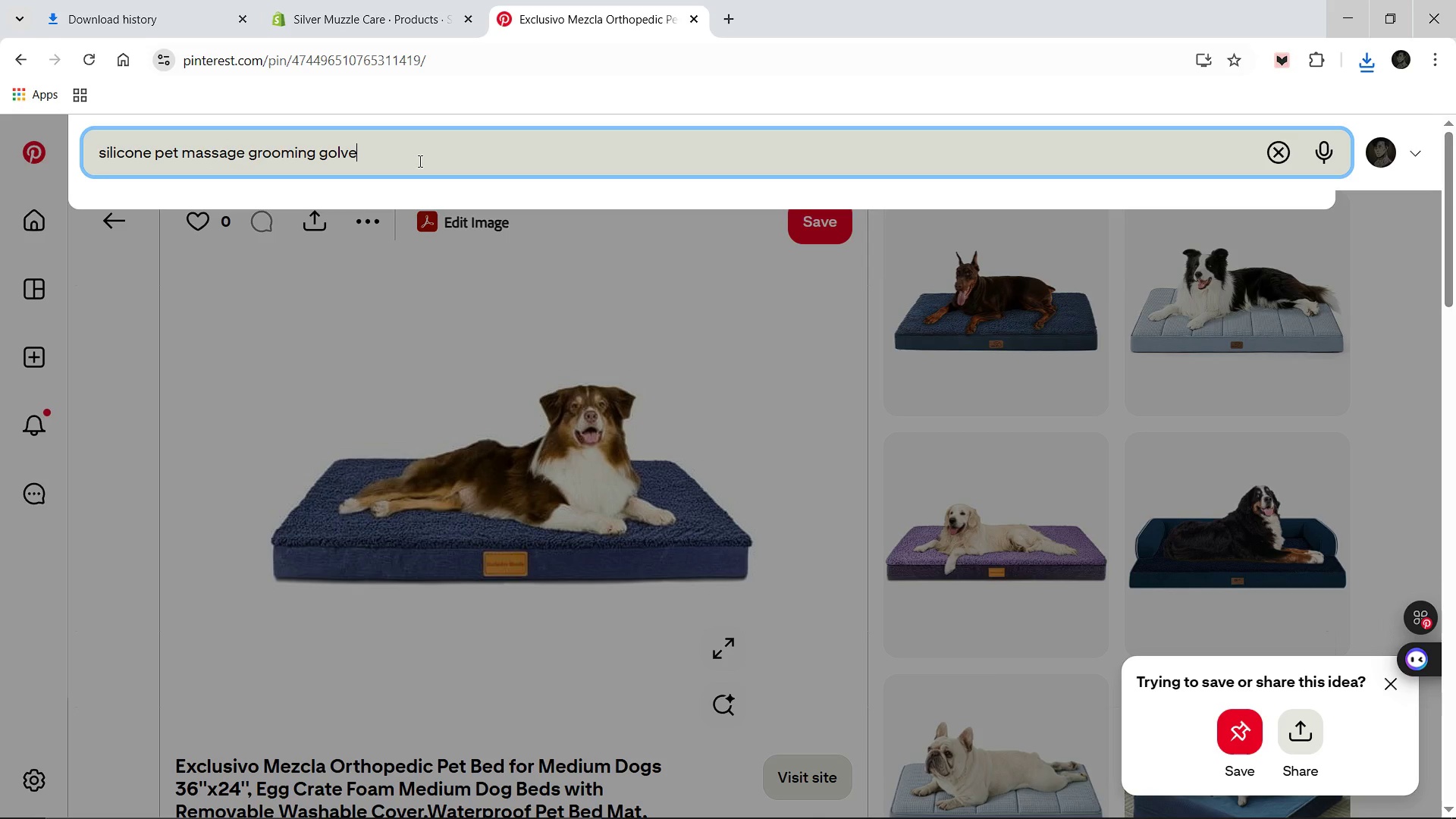 
key(Enter)
 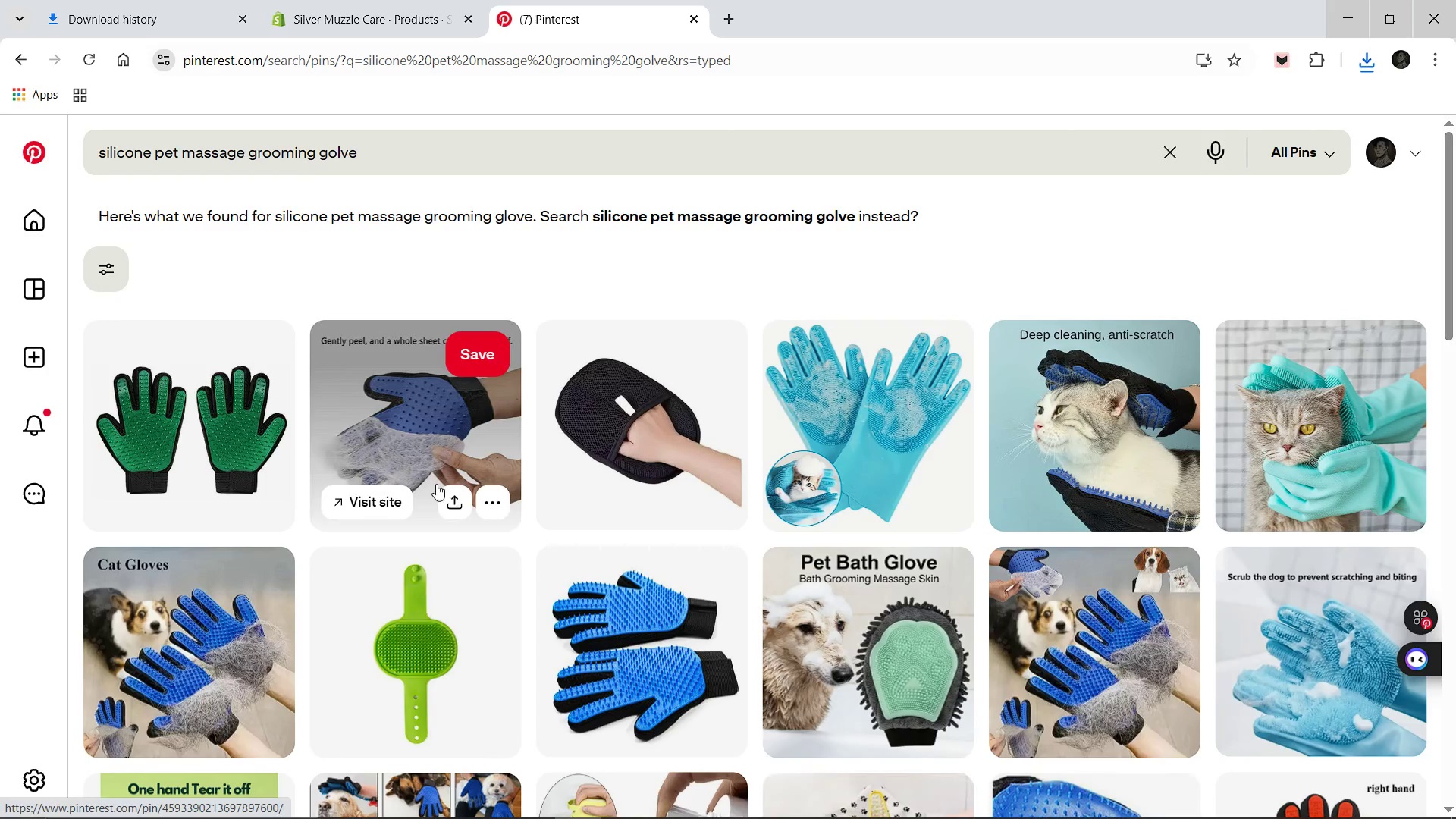 
wait(7.66)
 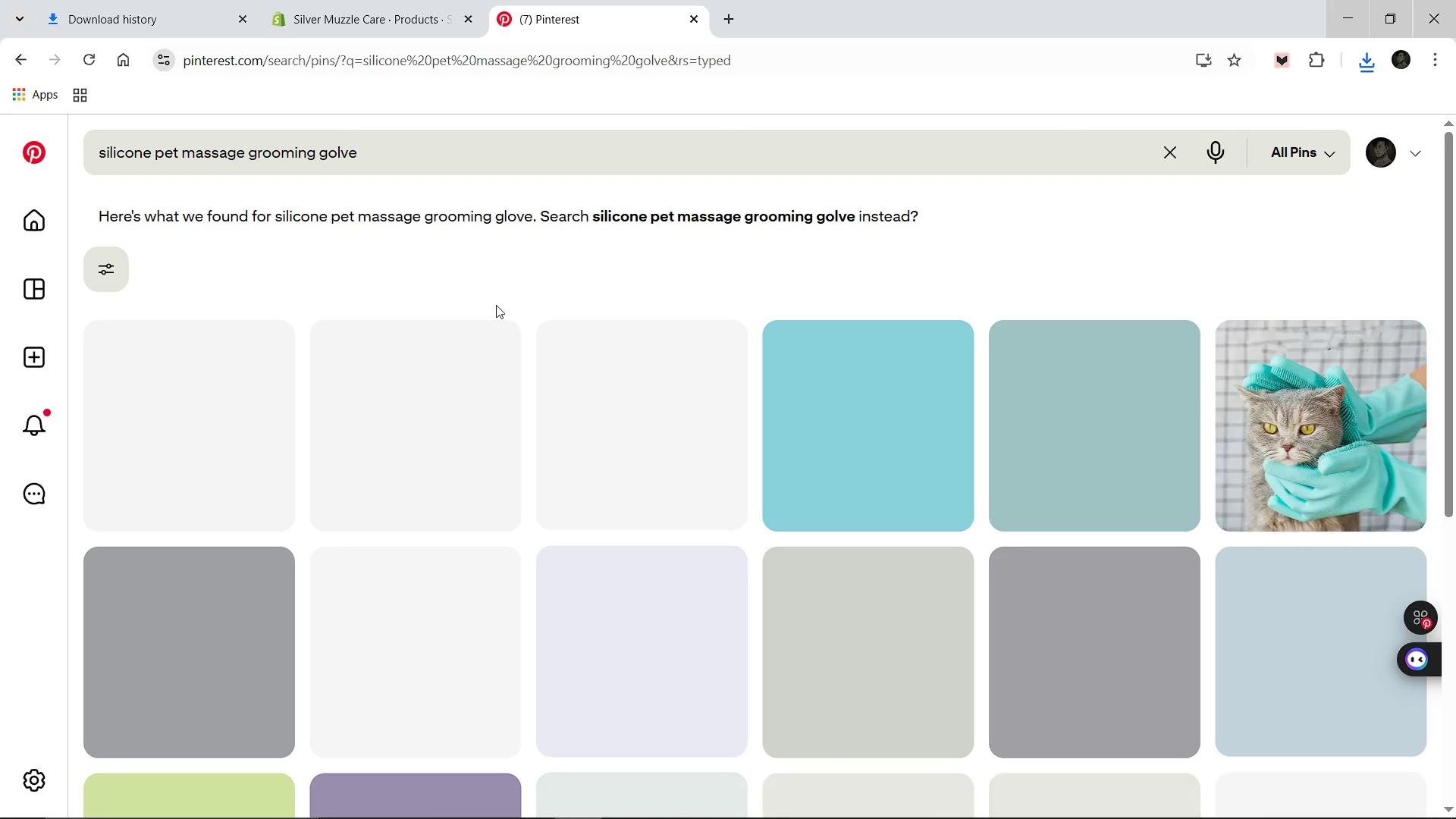 
left_click([422, 423])
 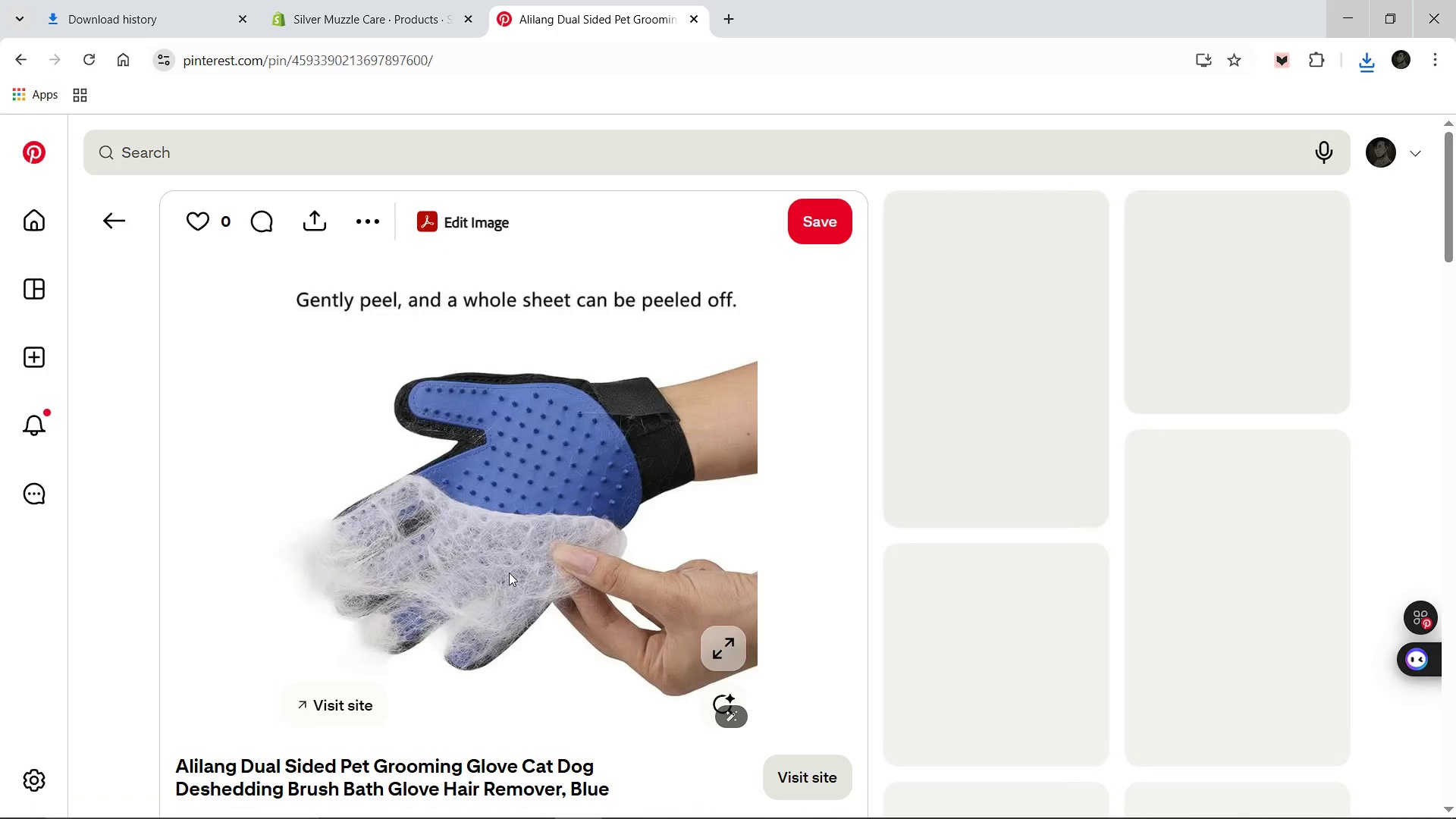 
right_click([509, 573])
 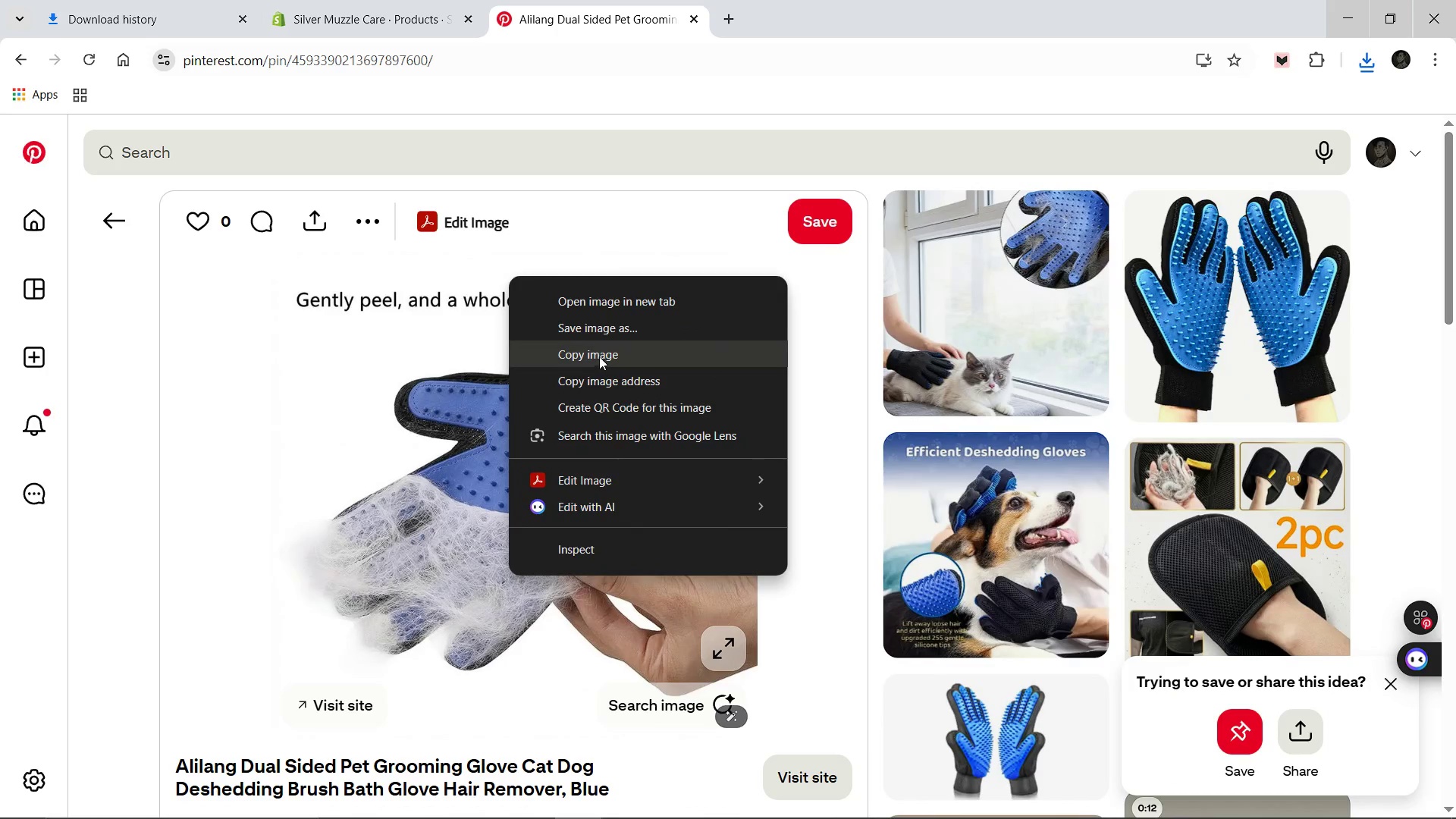 
left_click([605, 326])
 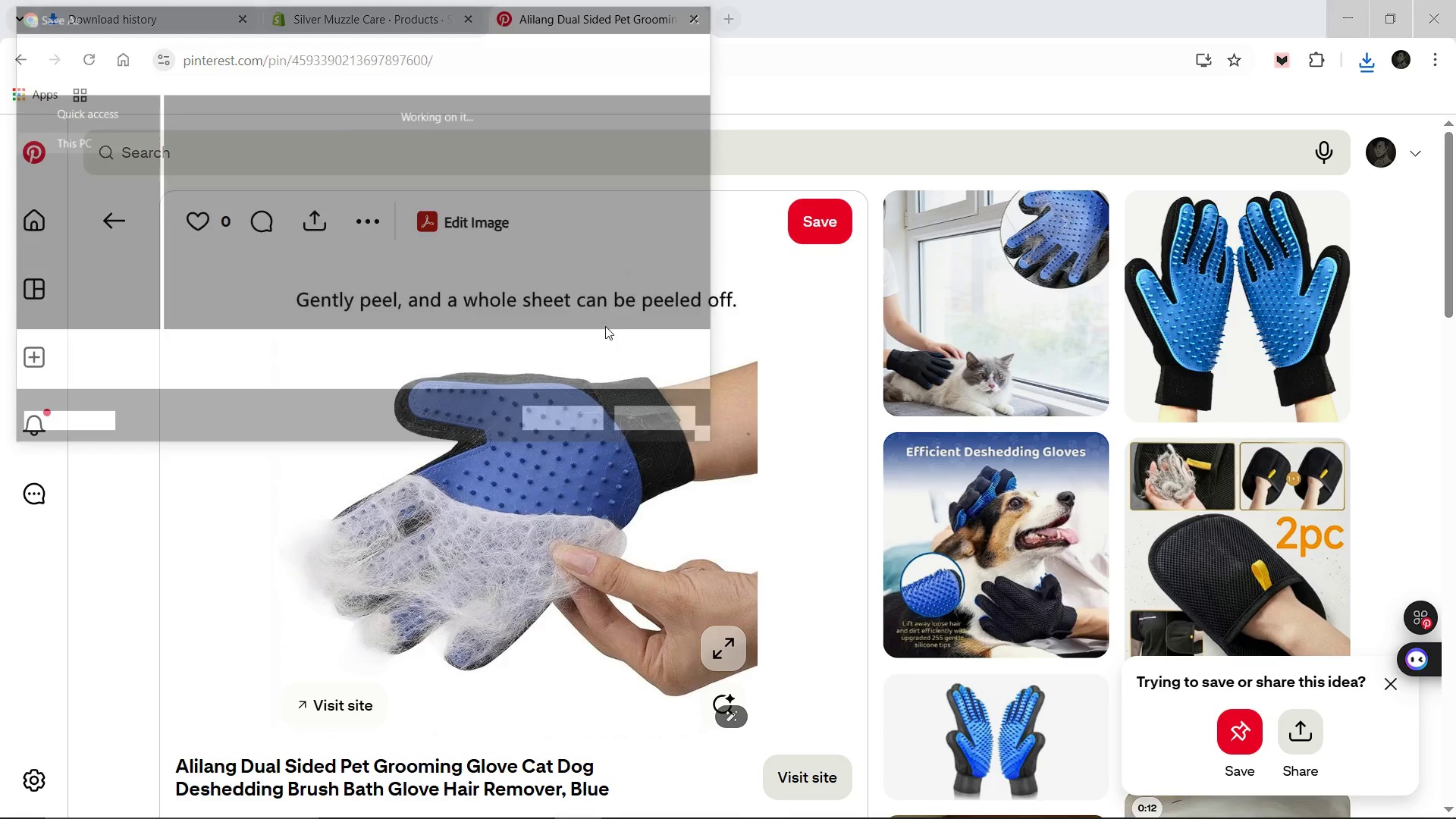 
type(deep tissue masa)
key(Backspace)
type(sage glove)
 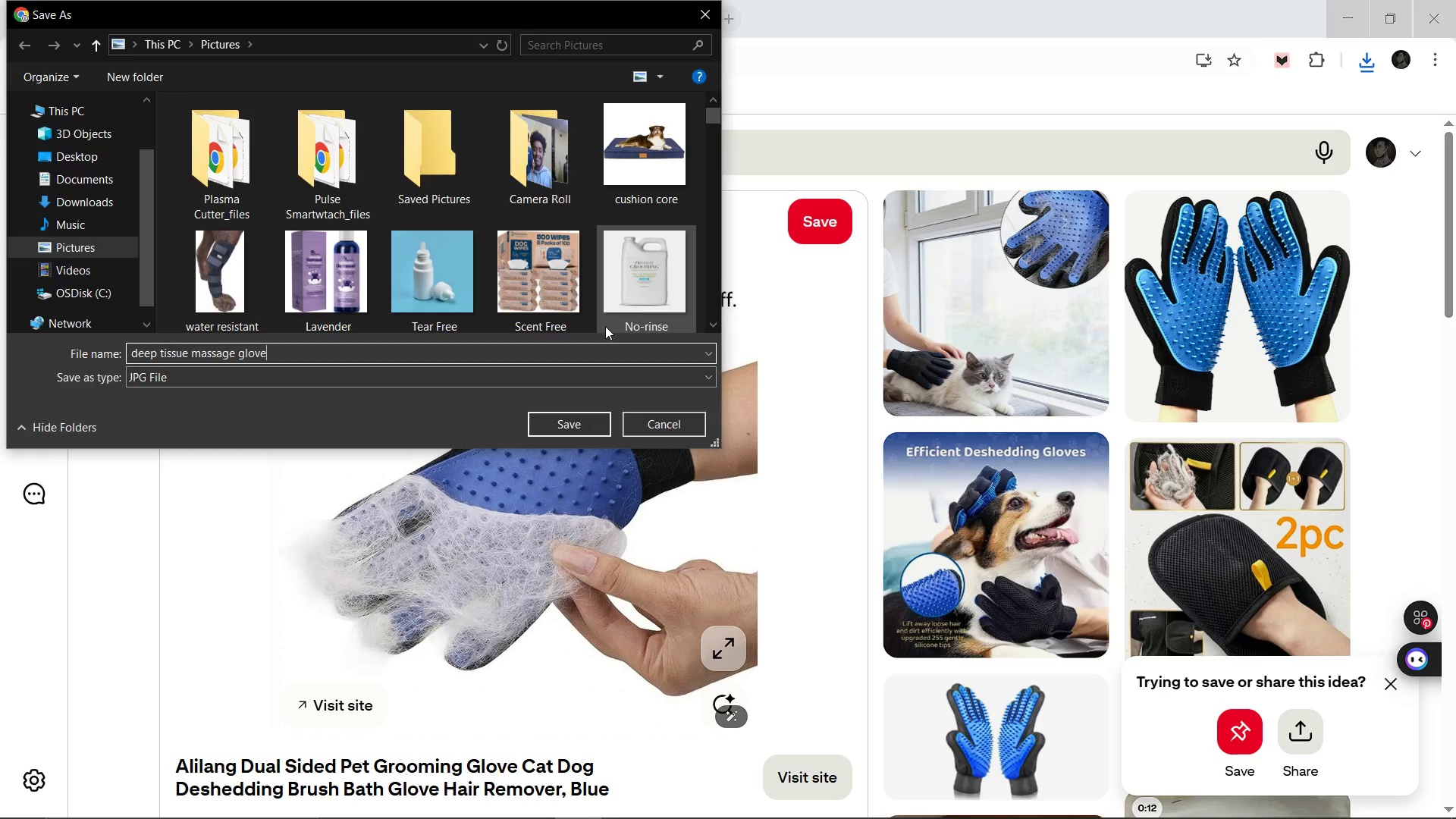 
key(Enter)
 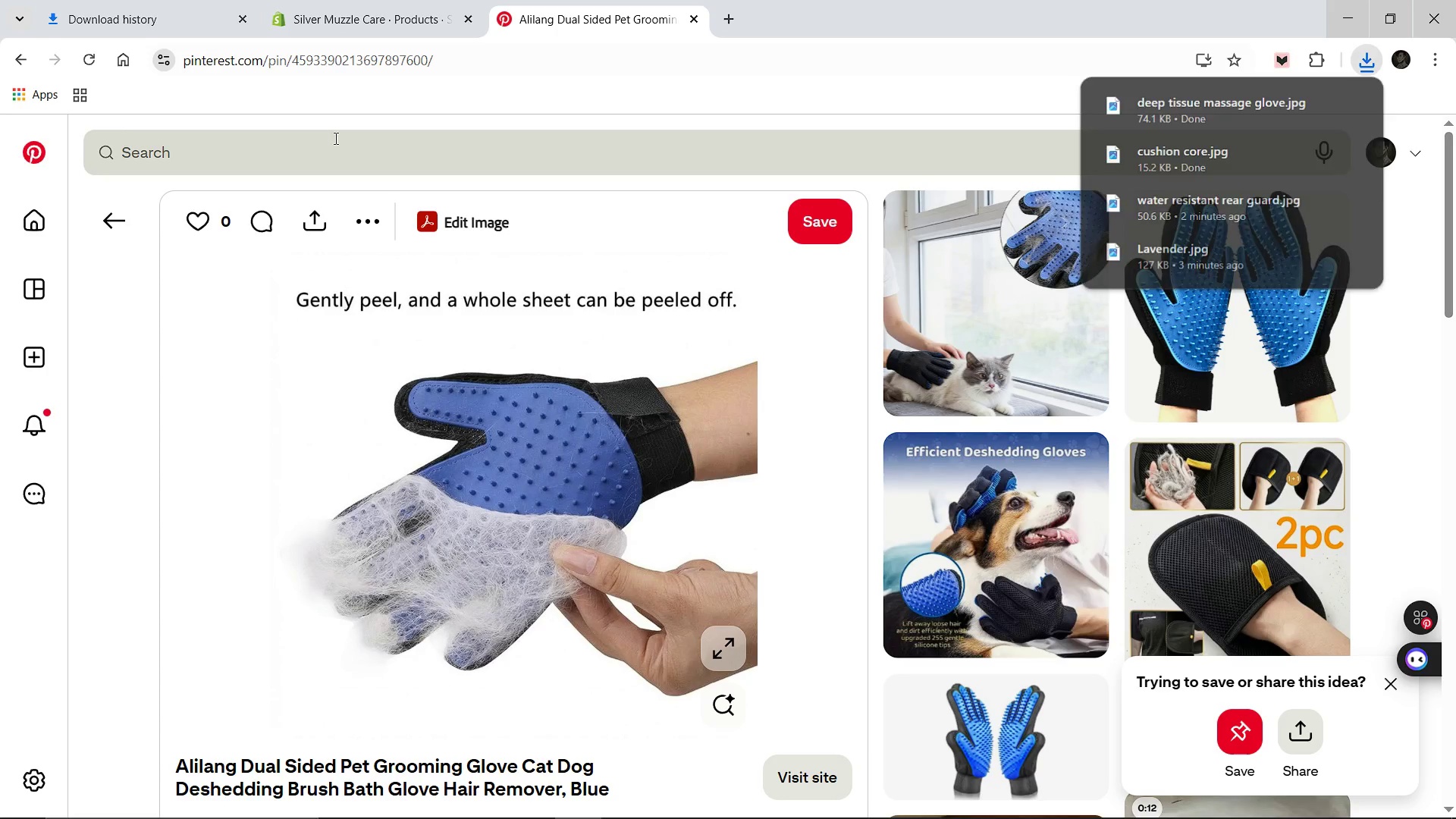 
left_click([334, 138])
 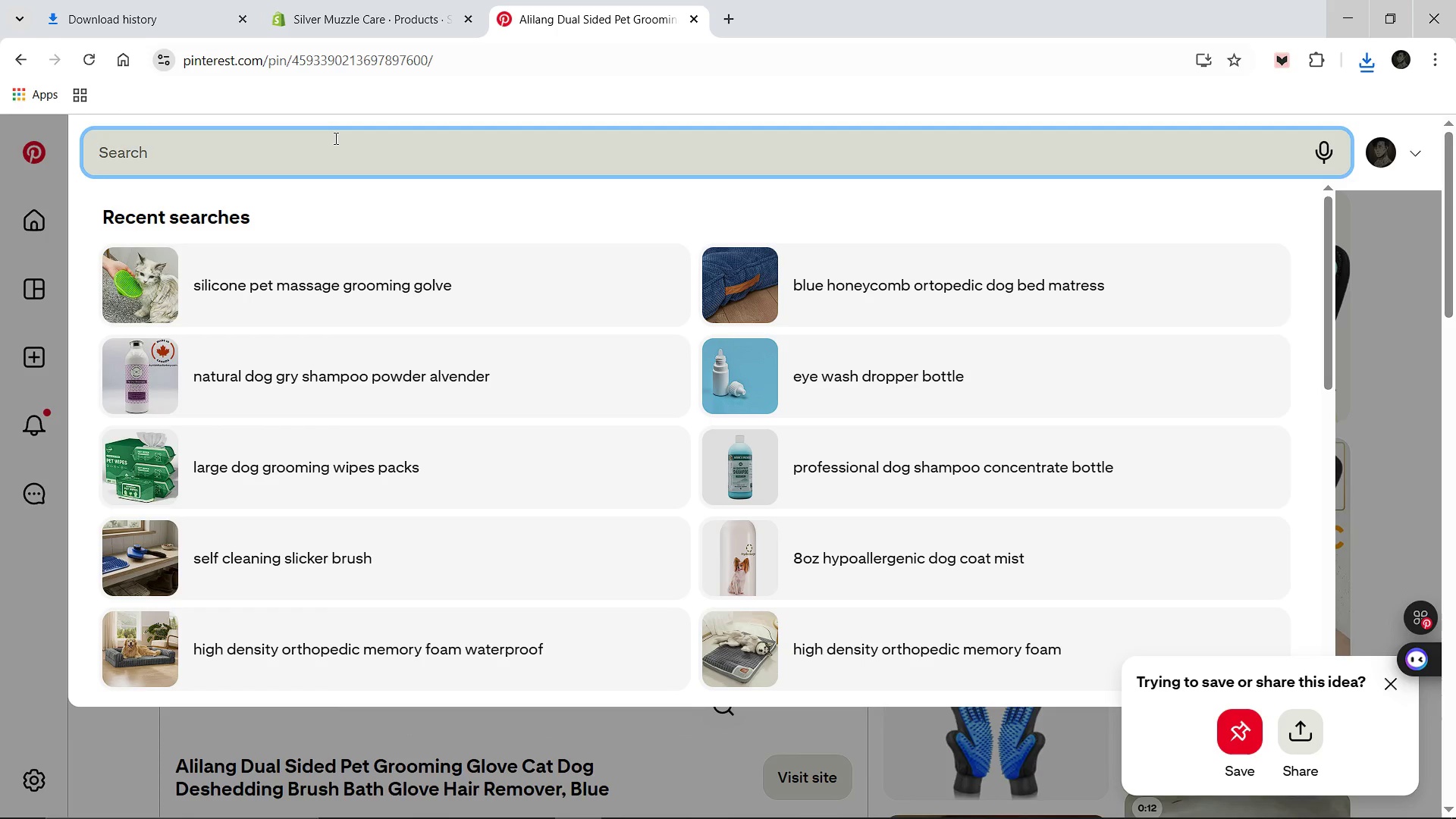 
type(modern adjustabele elevated dog feeder wood )
 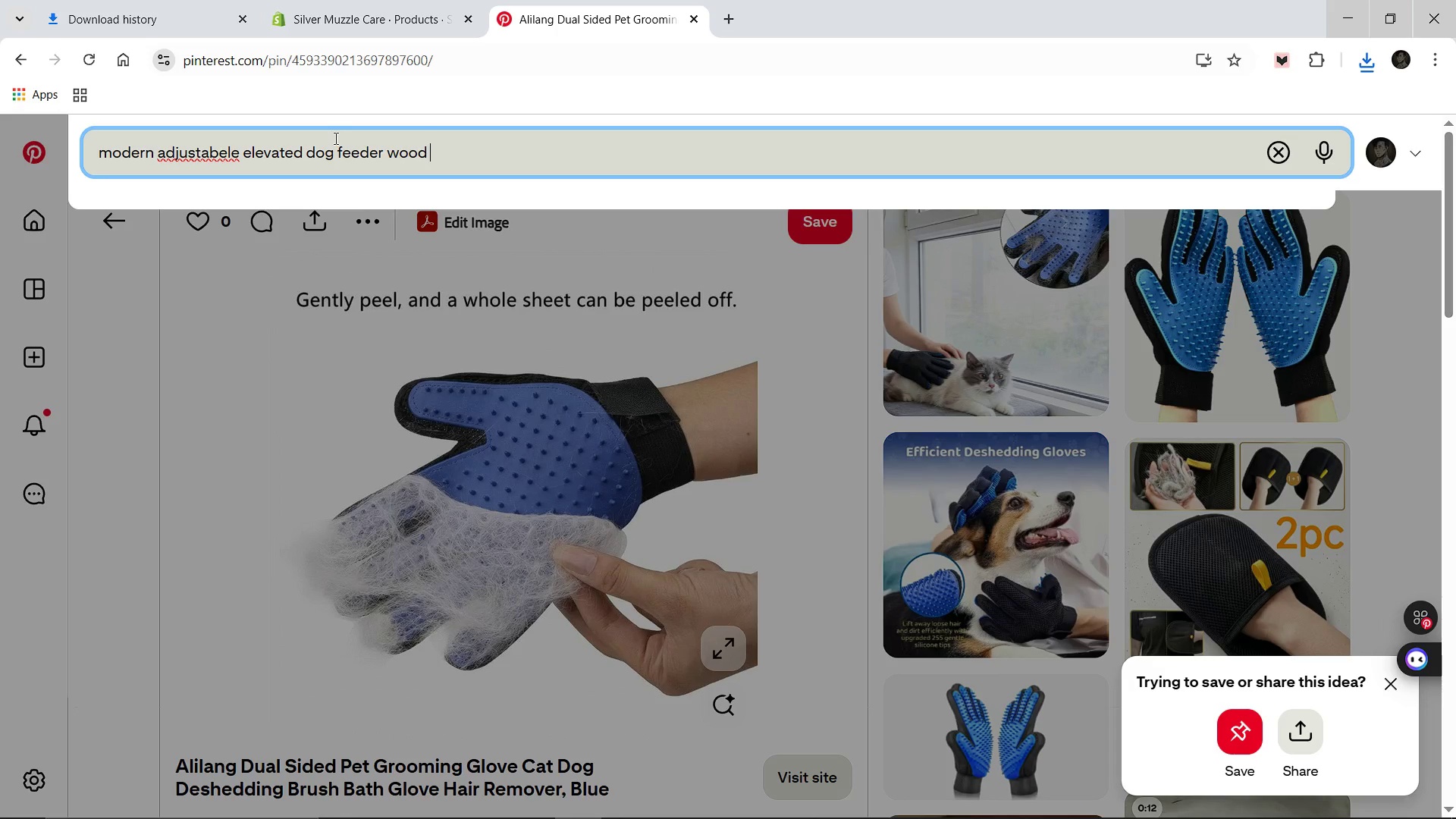 
key(Enter)
 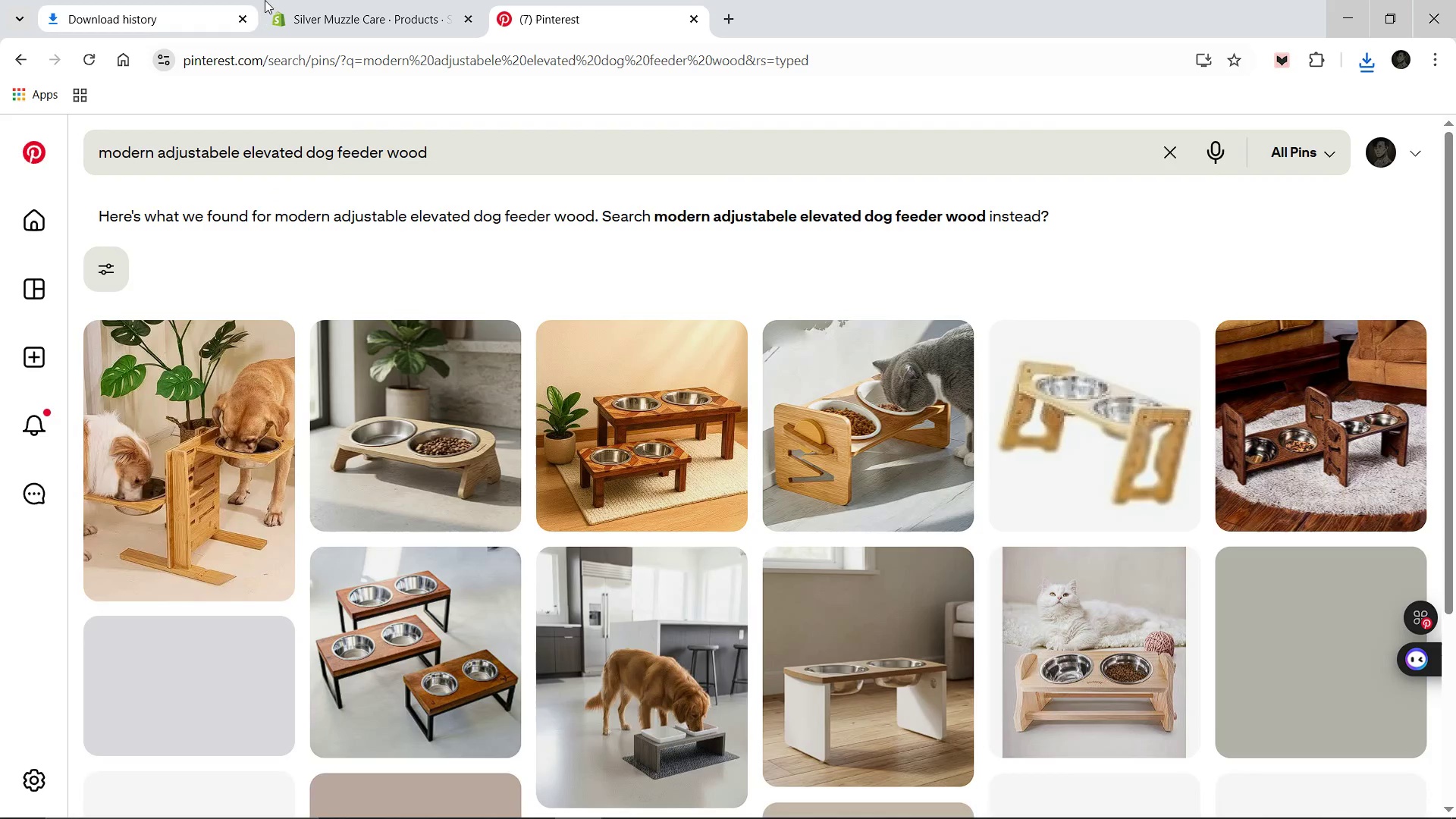 
wait(5.11)
 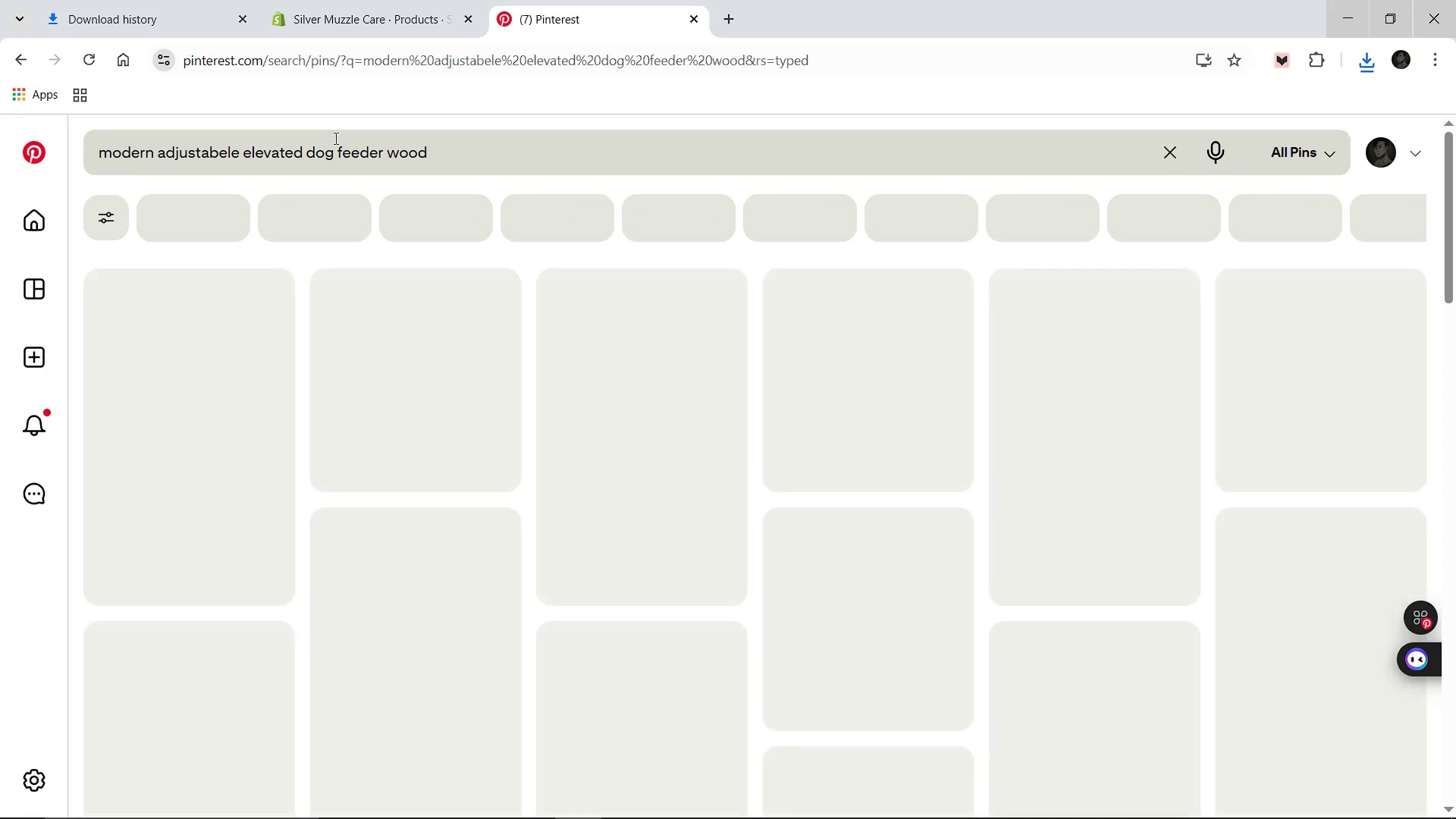 
mouse_move([243, 430])
 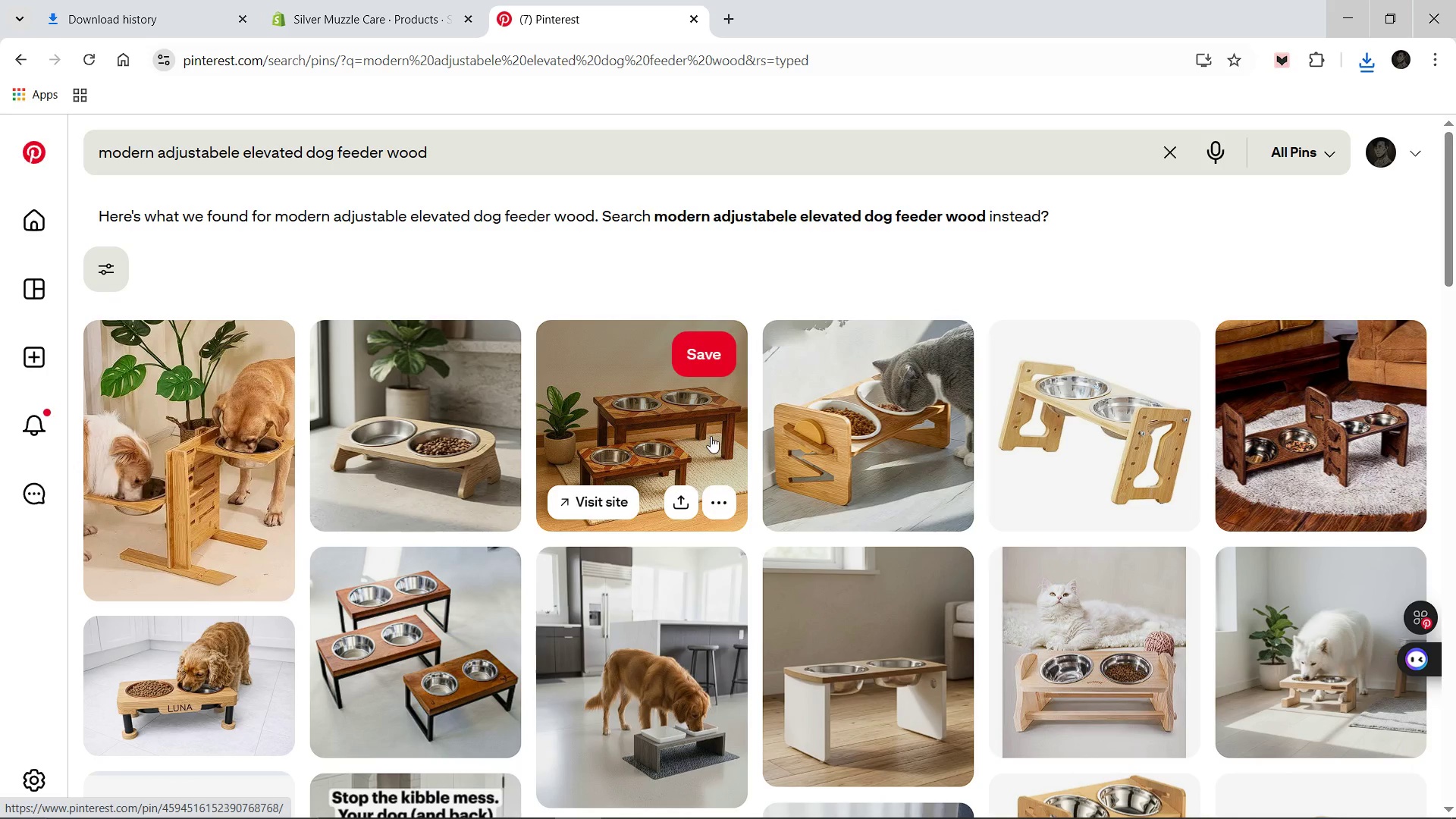 
left_click([651, 443])
 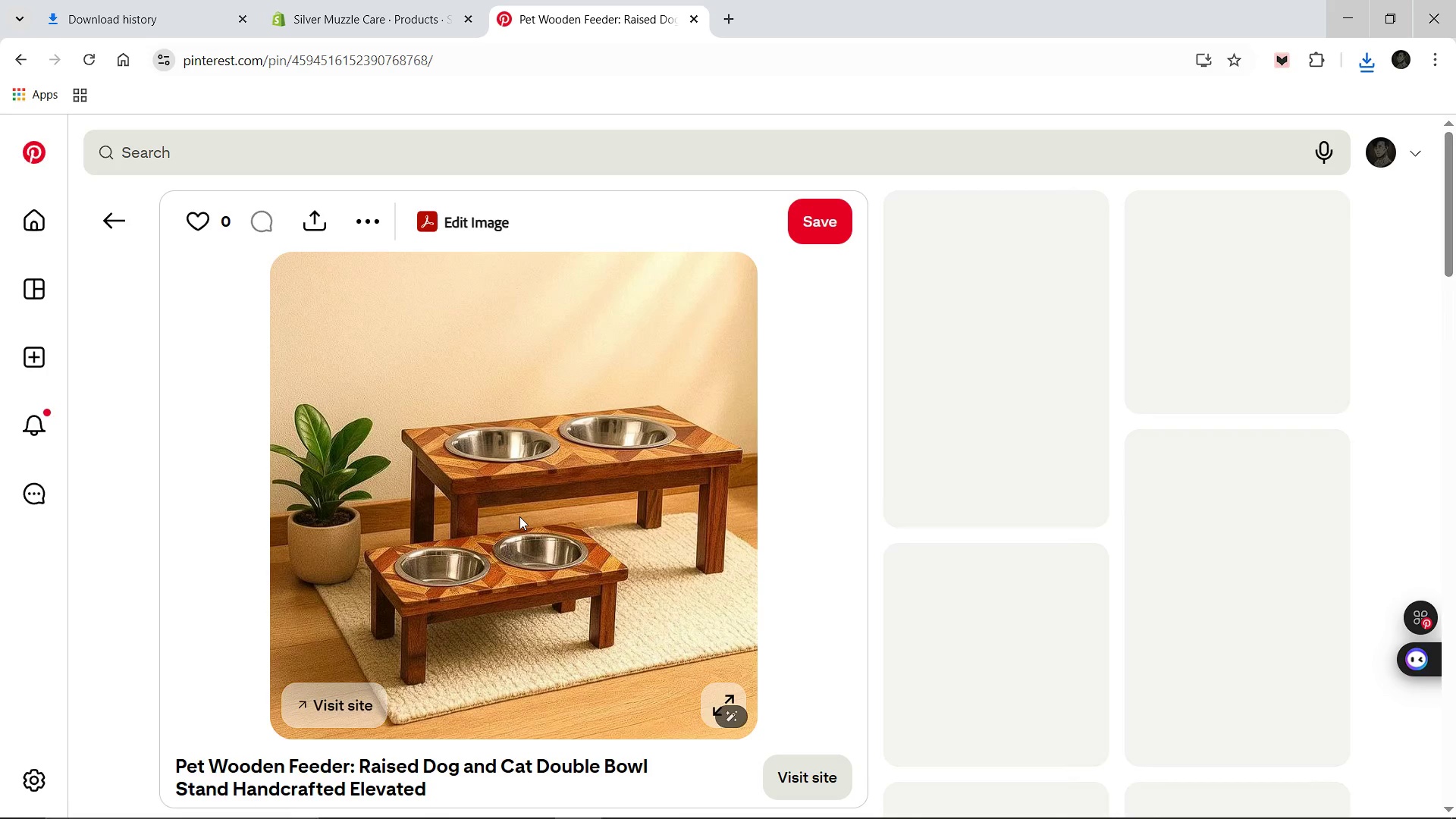 
right_click([519, 516])
 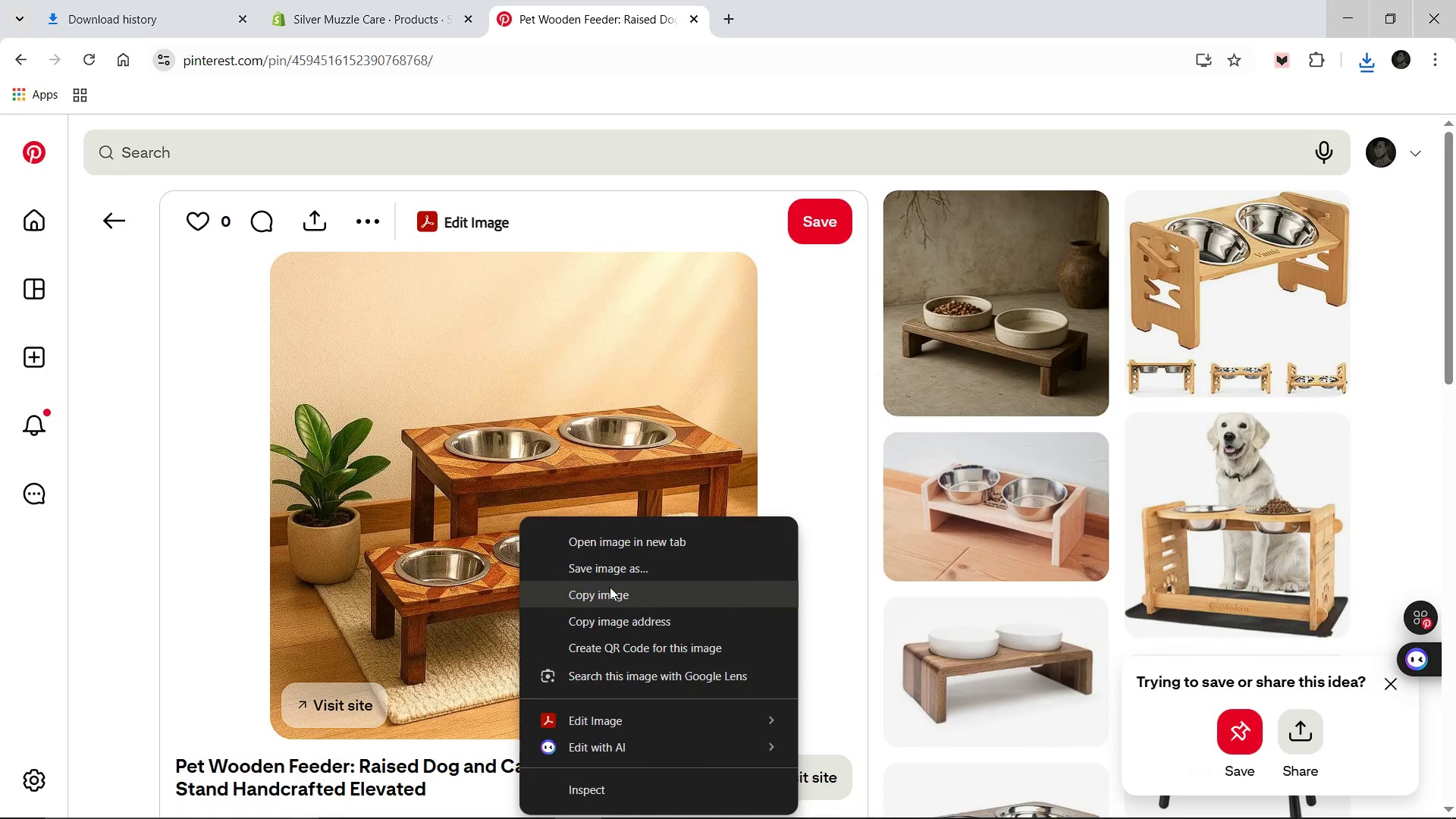 
left_click([620, 578])
 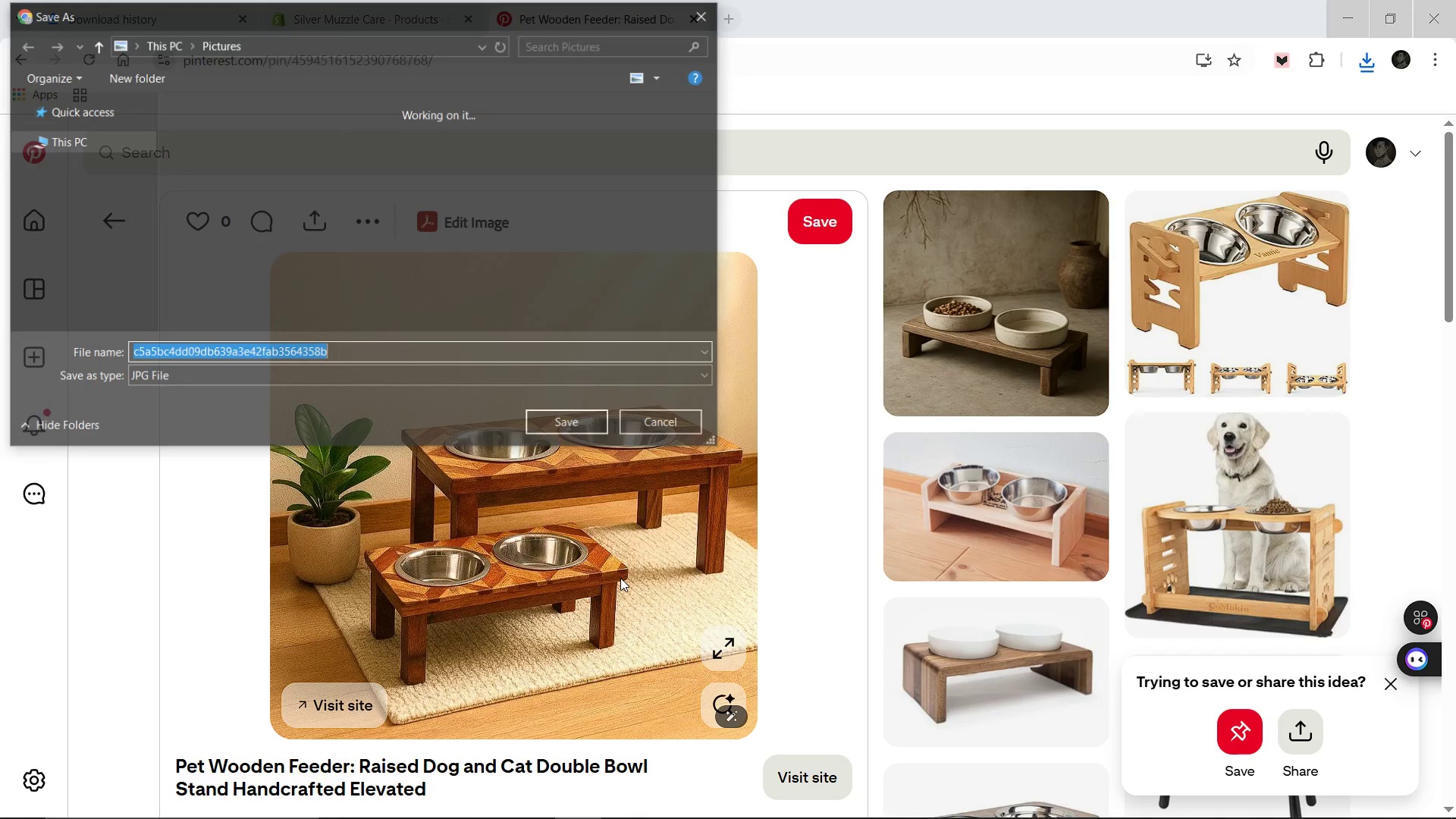 
type(elevetaed fed)
key(Backspace)
type(eder syse)
key(Backspace)
type(tem)
 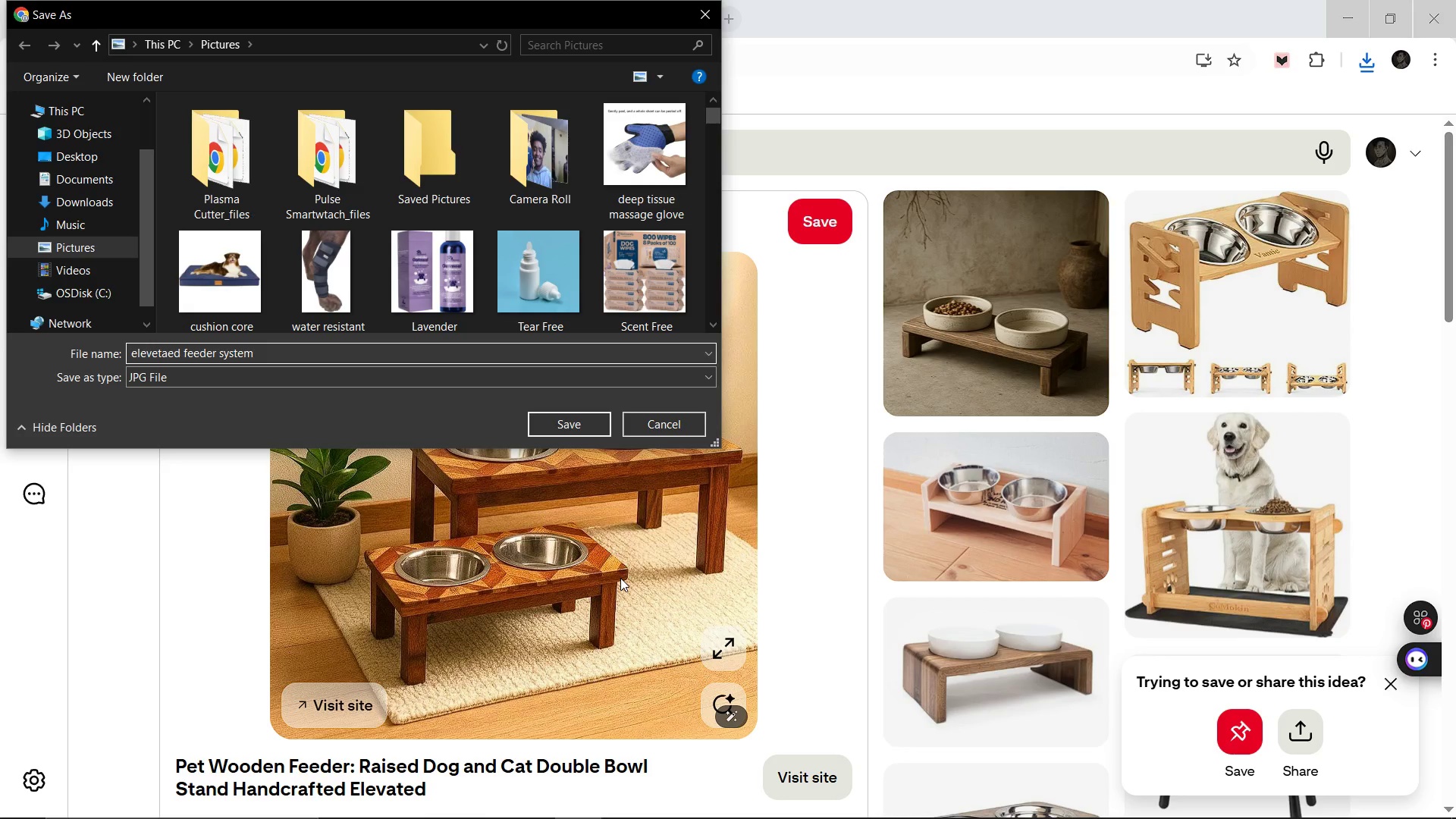 
key(Enter)
 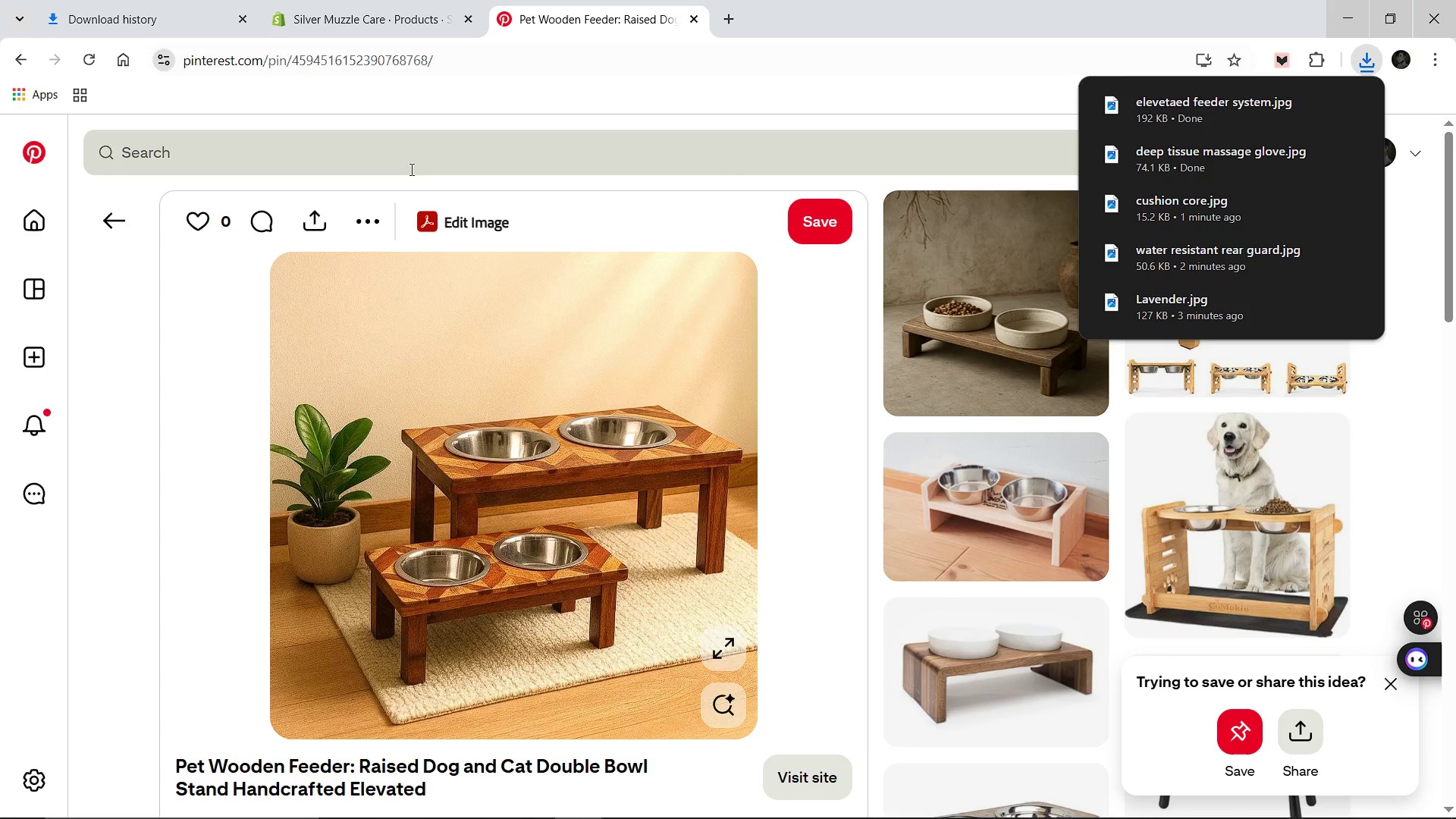 
left_click([404, 157])
 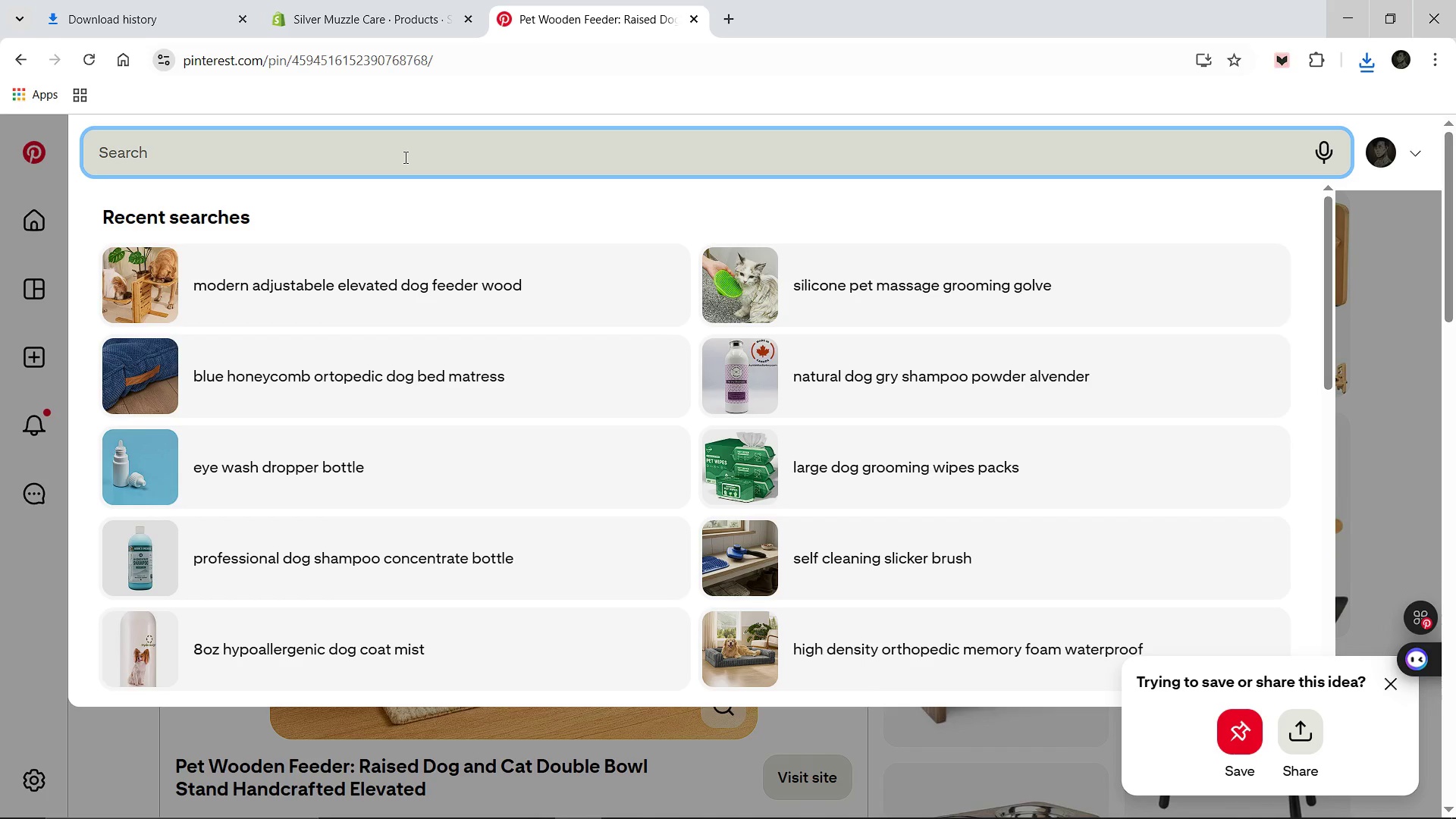 
type(paw grip trnon slip dog socks)
 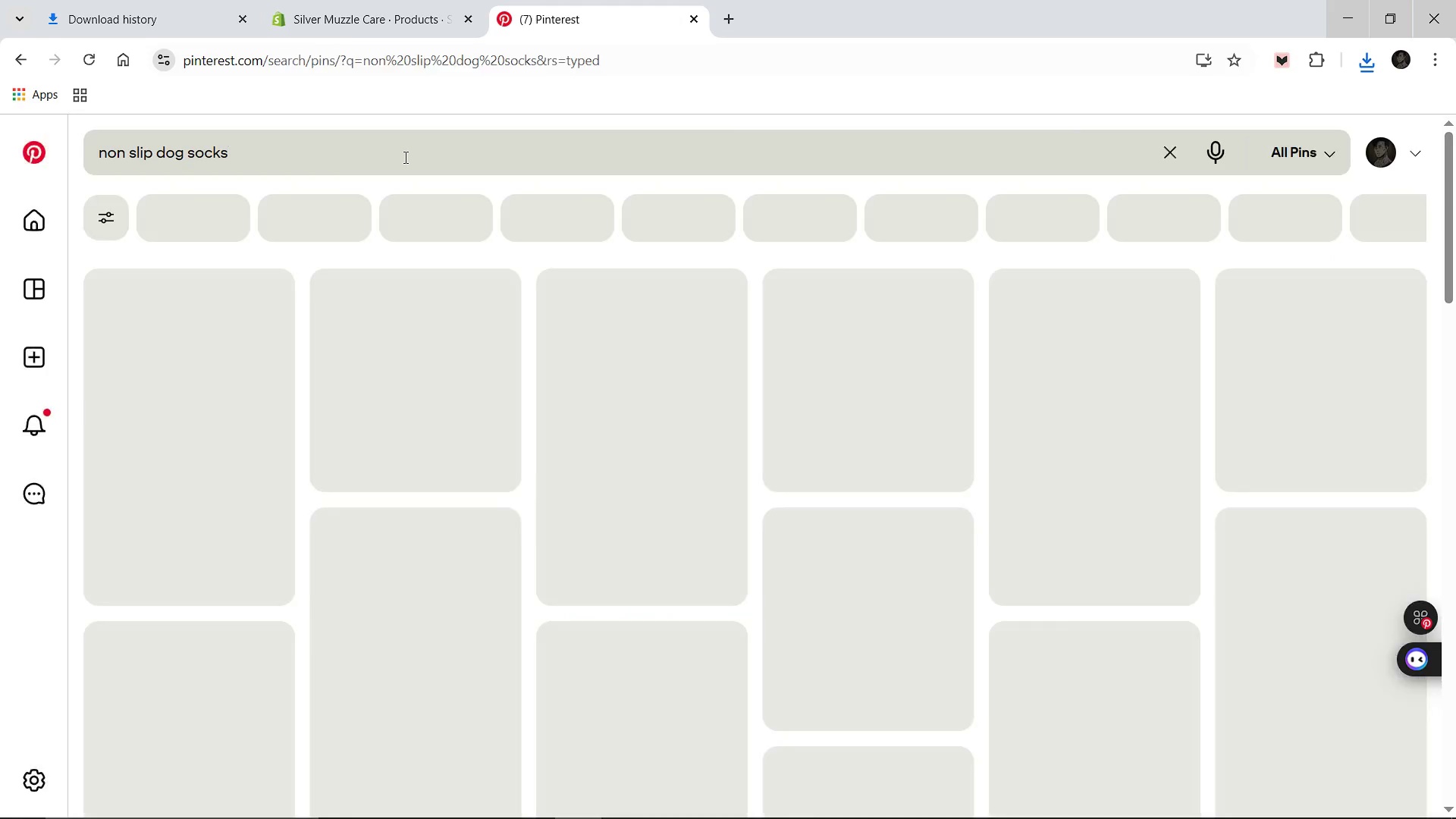 
hold_key(key=Backspace, duration=1.09)
 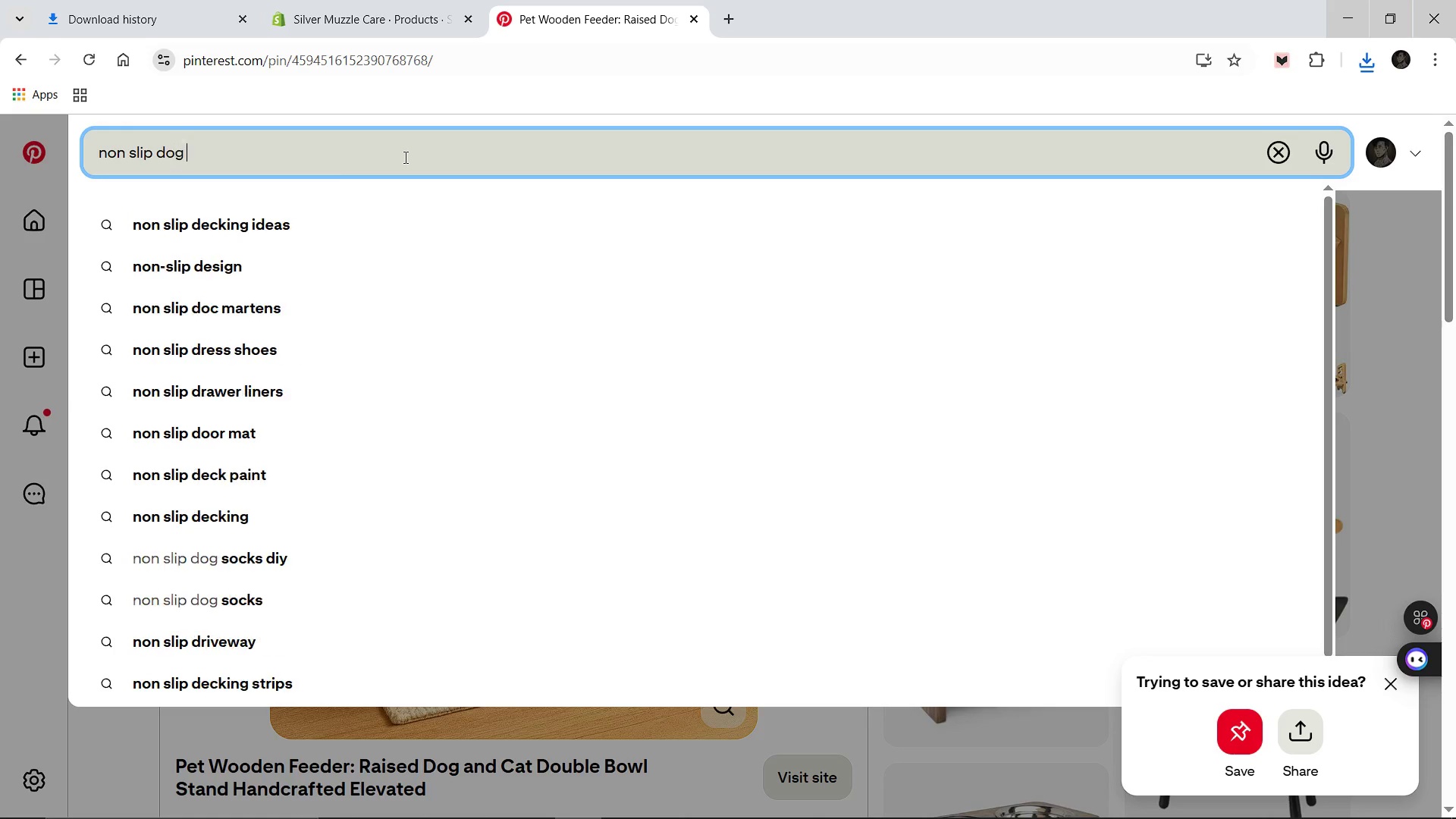 
key(Enter)
 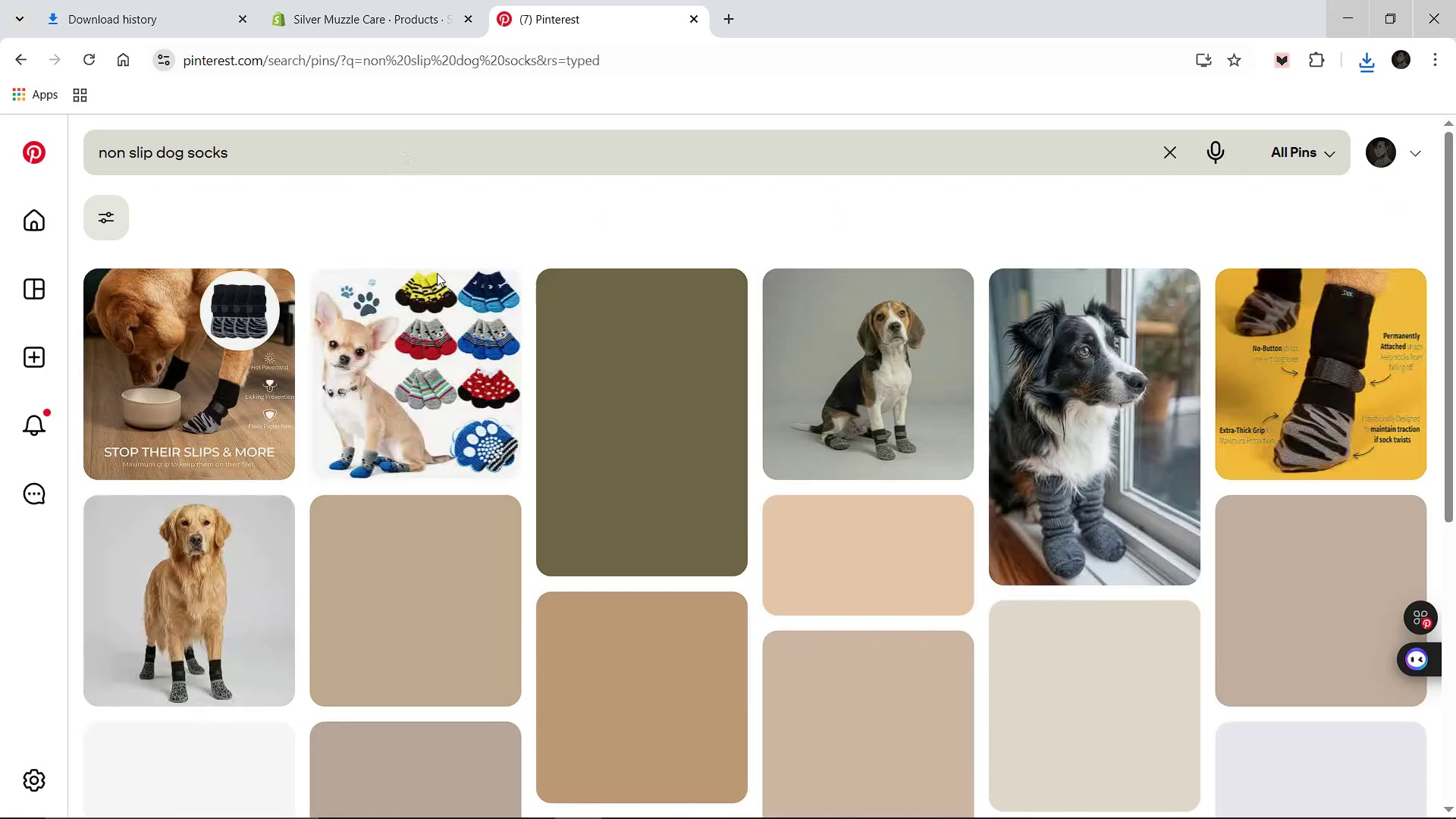 
left_click([196, 378])
 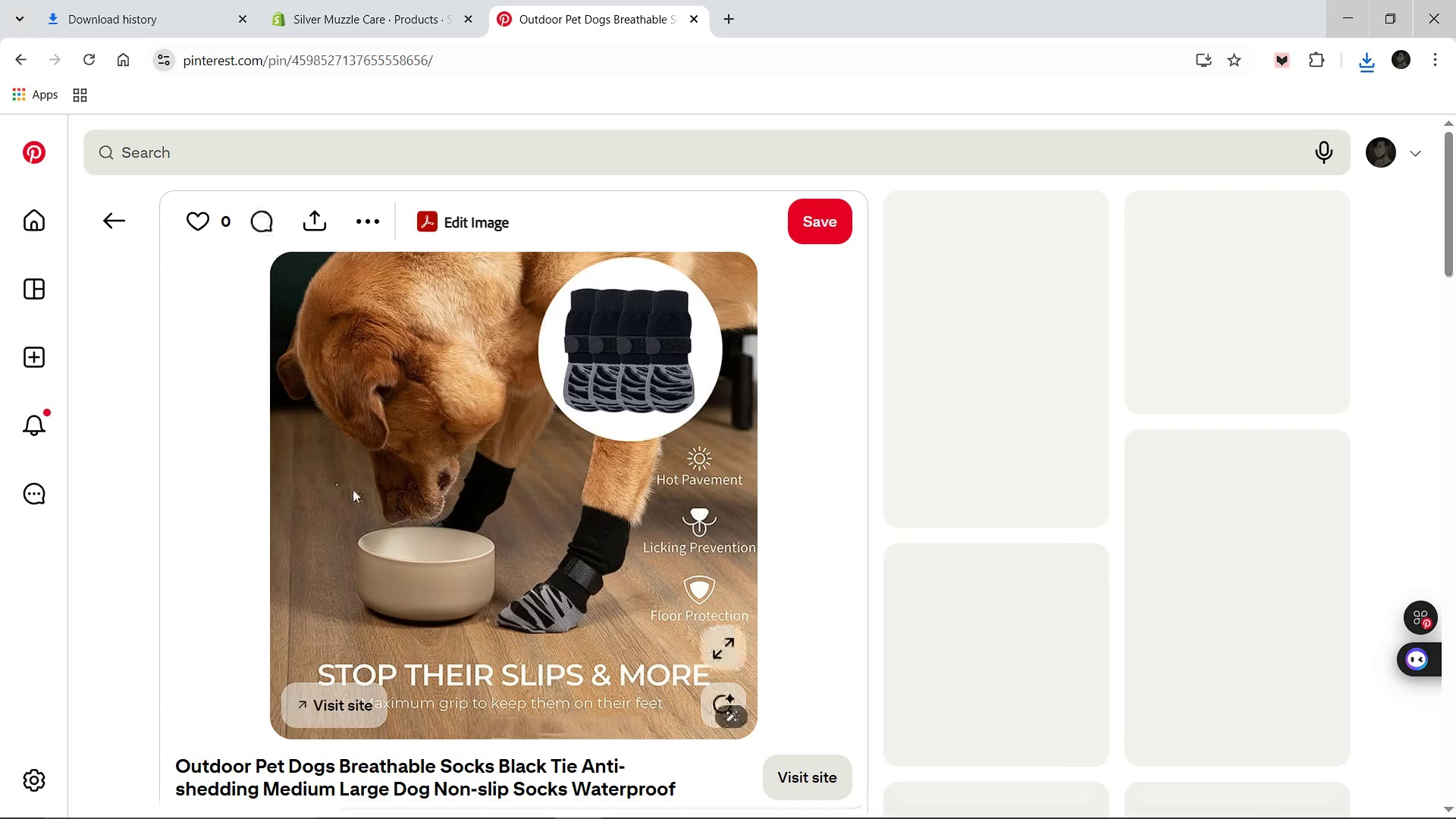 
right_click([353, 489])
 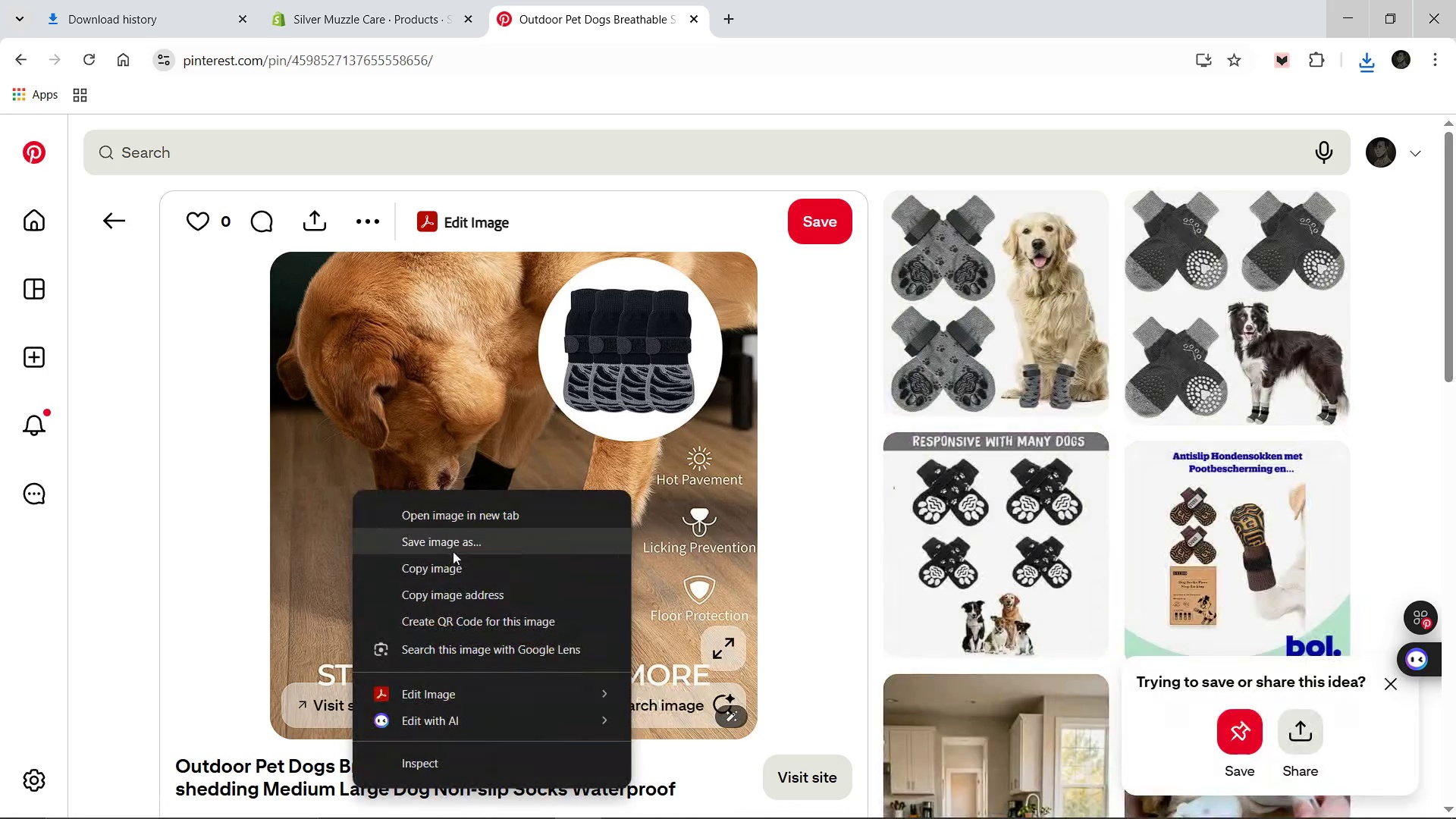 
left_click([453, 551])
 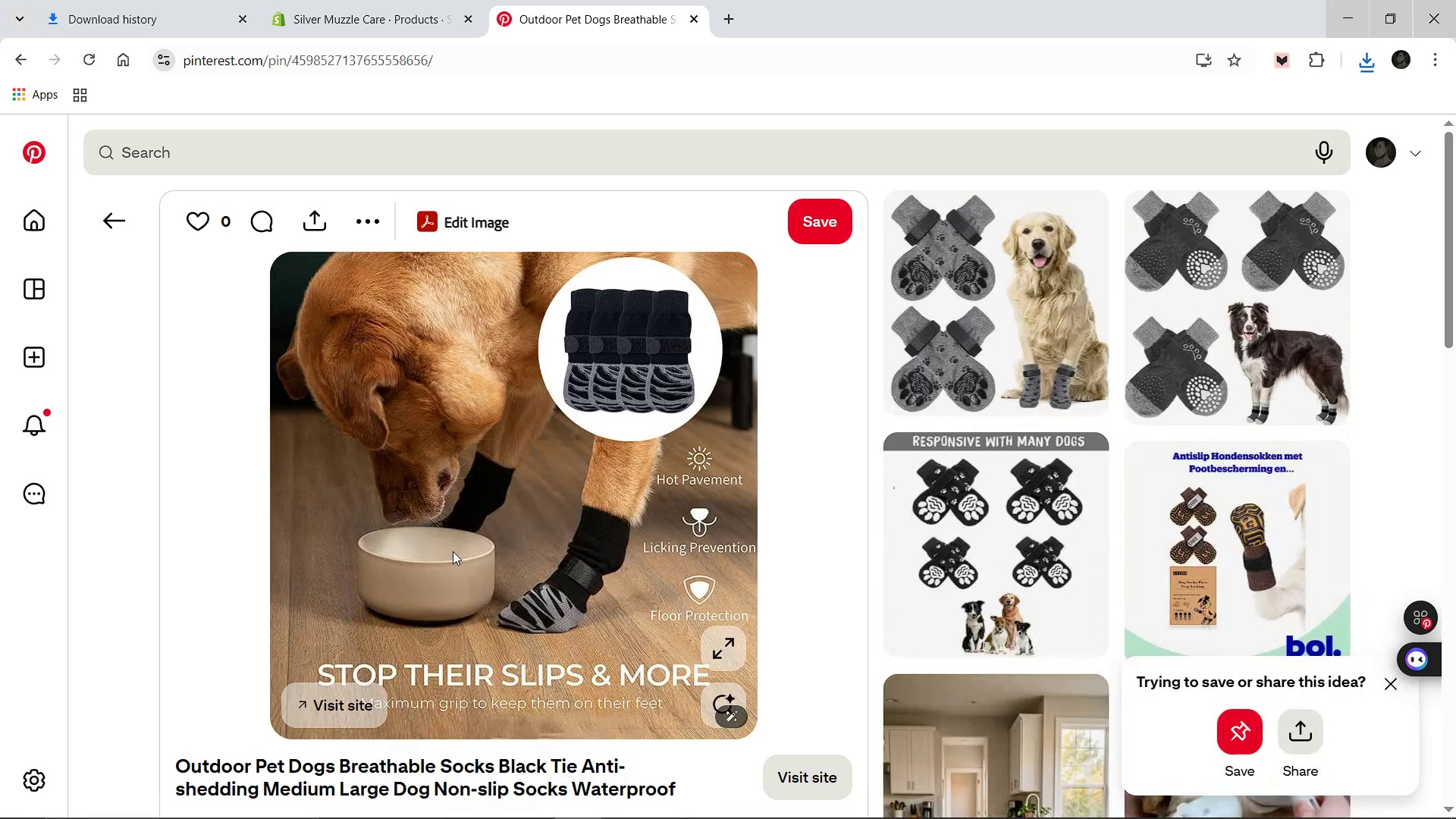 
type(paw grip)
 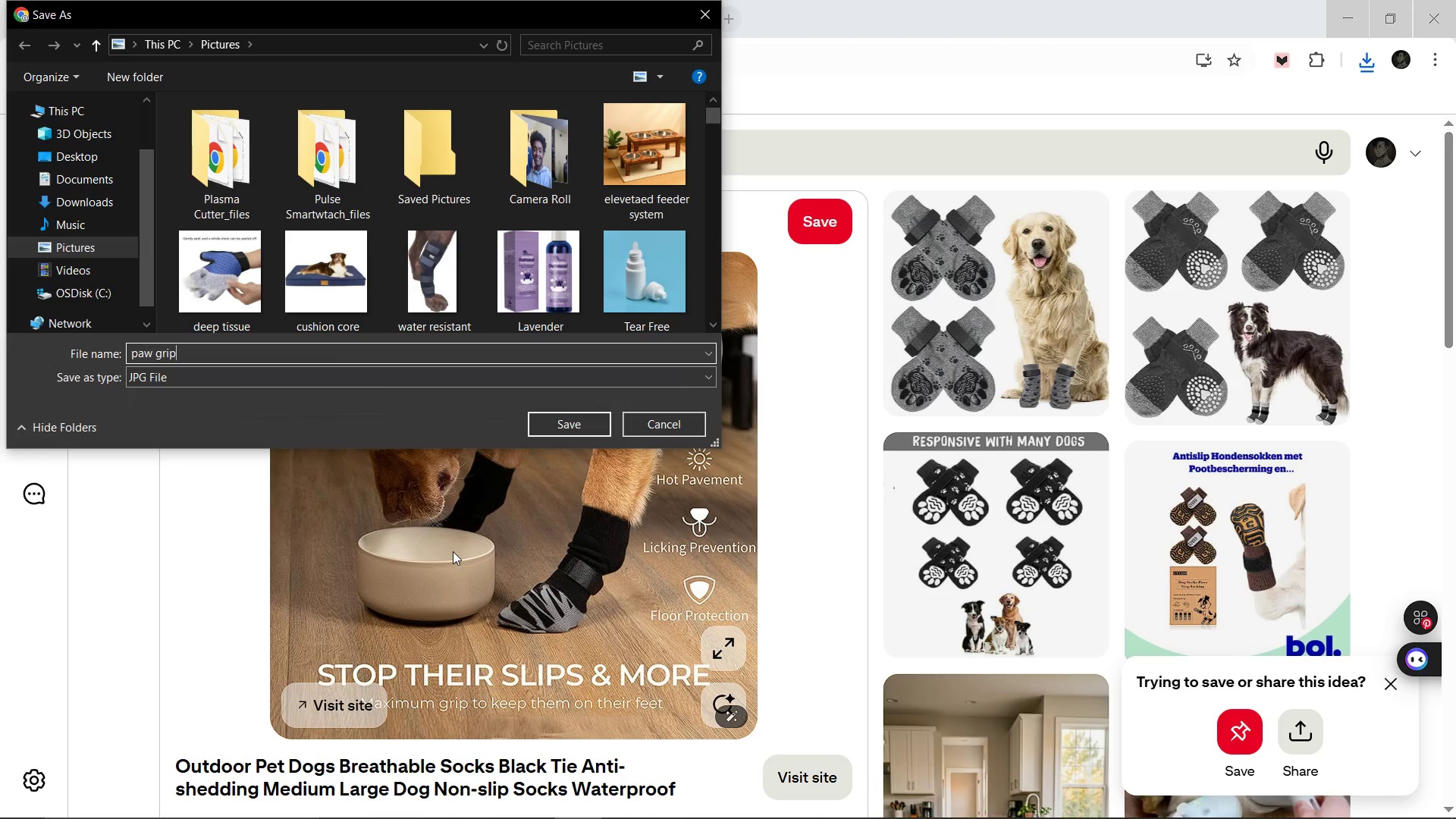 
key(Enter)
 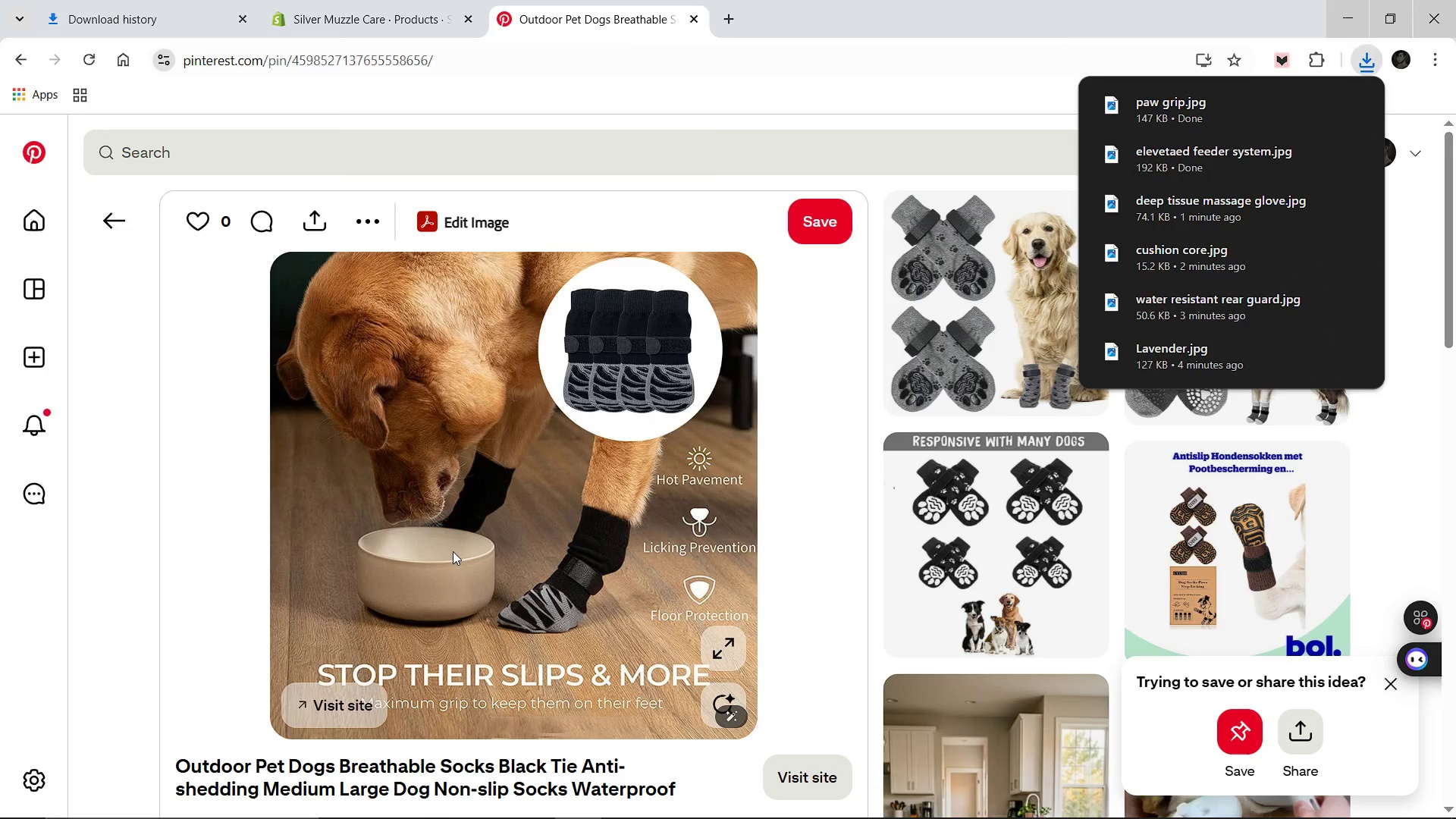 
wait(8.2)
 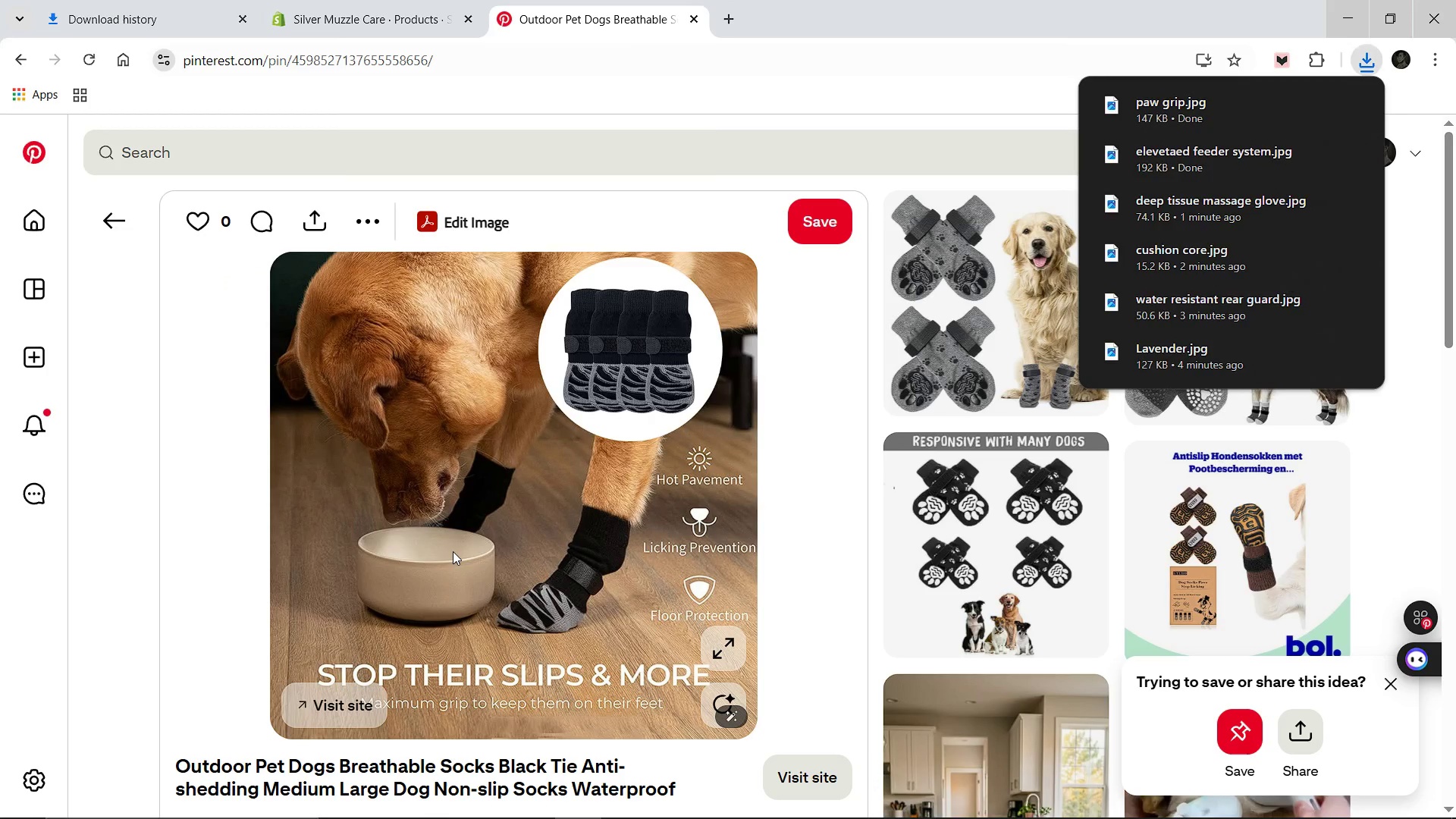 
left_click([303, 157])
 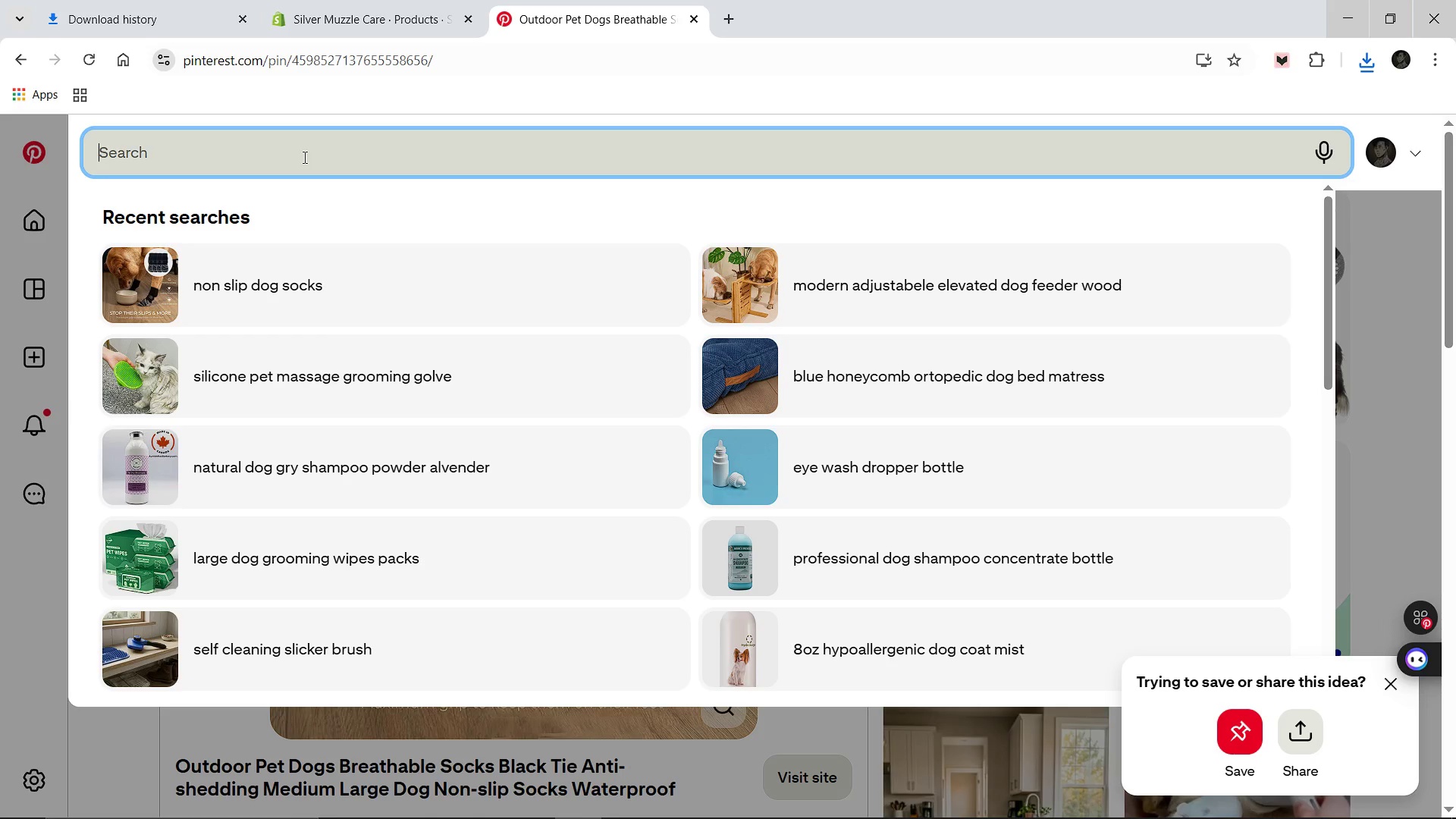 
left_click([393, 0])
 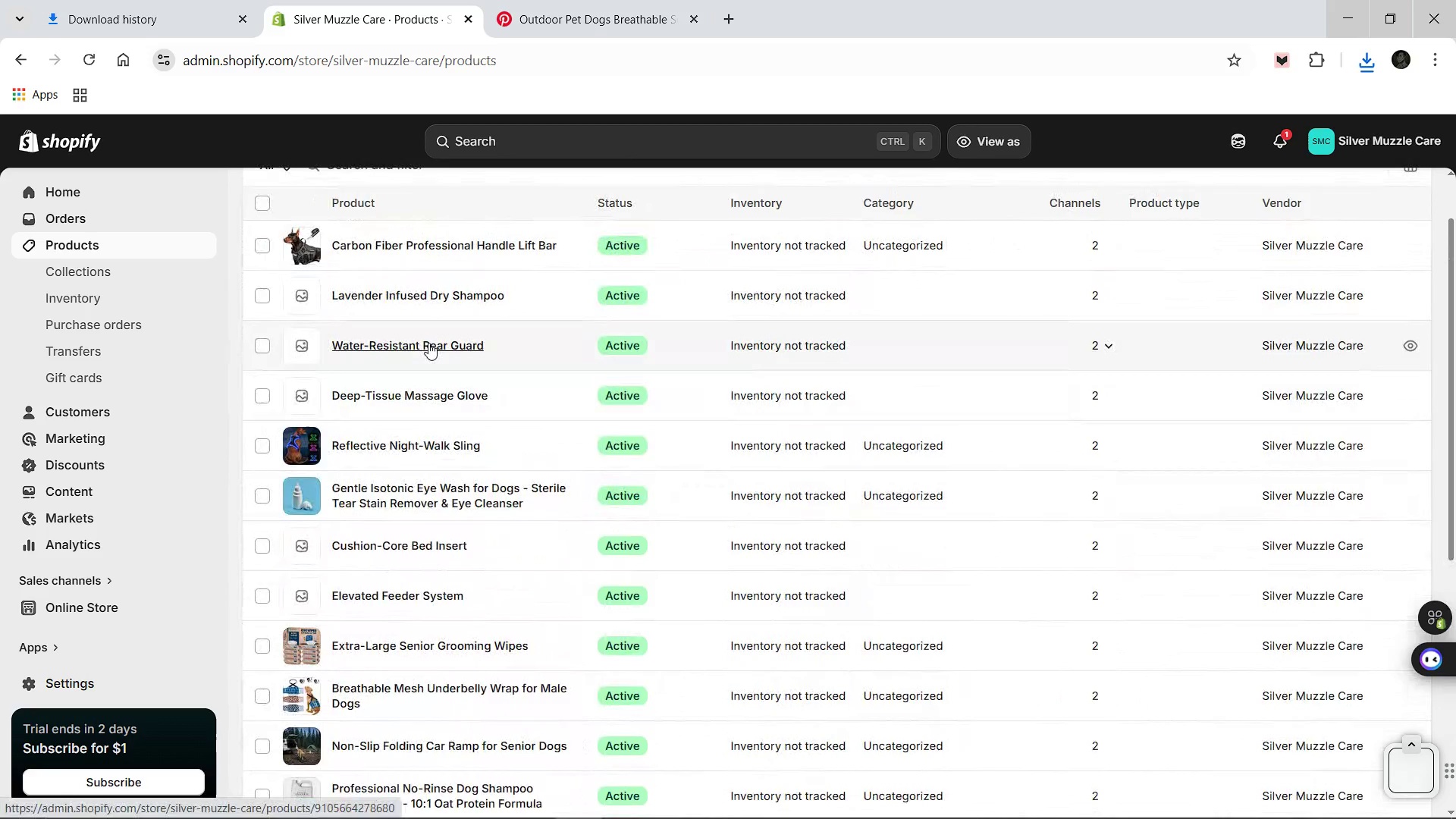 
wait(42.53)
 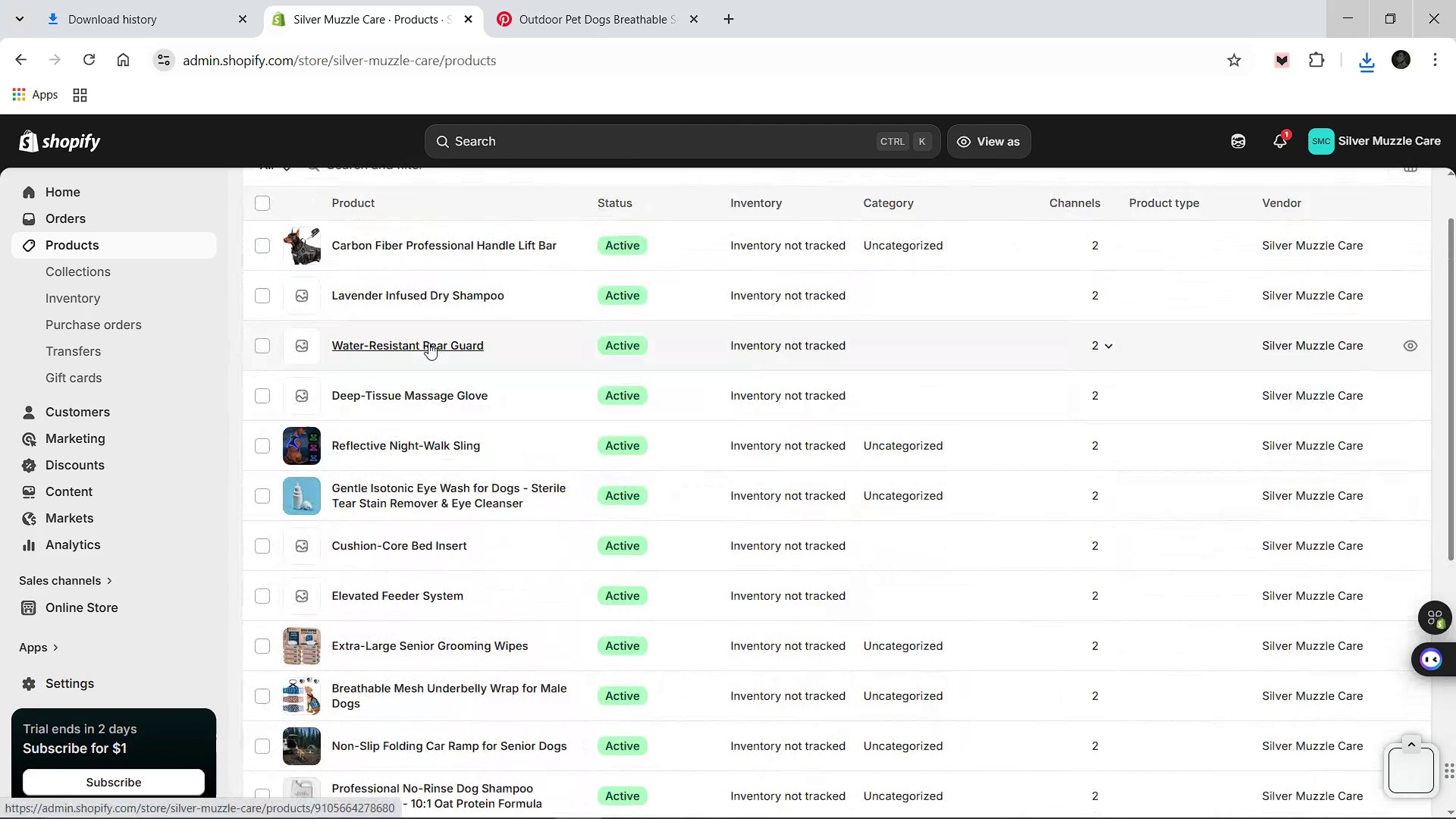 
left_click([635, 0])
 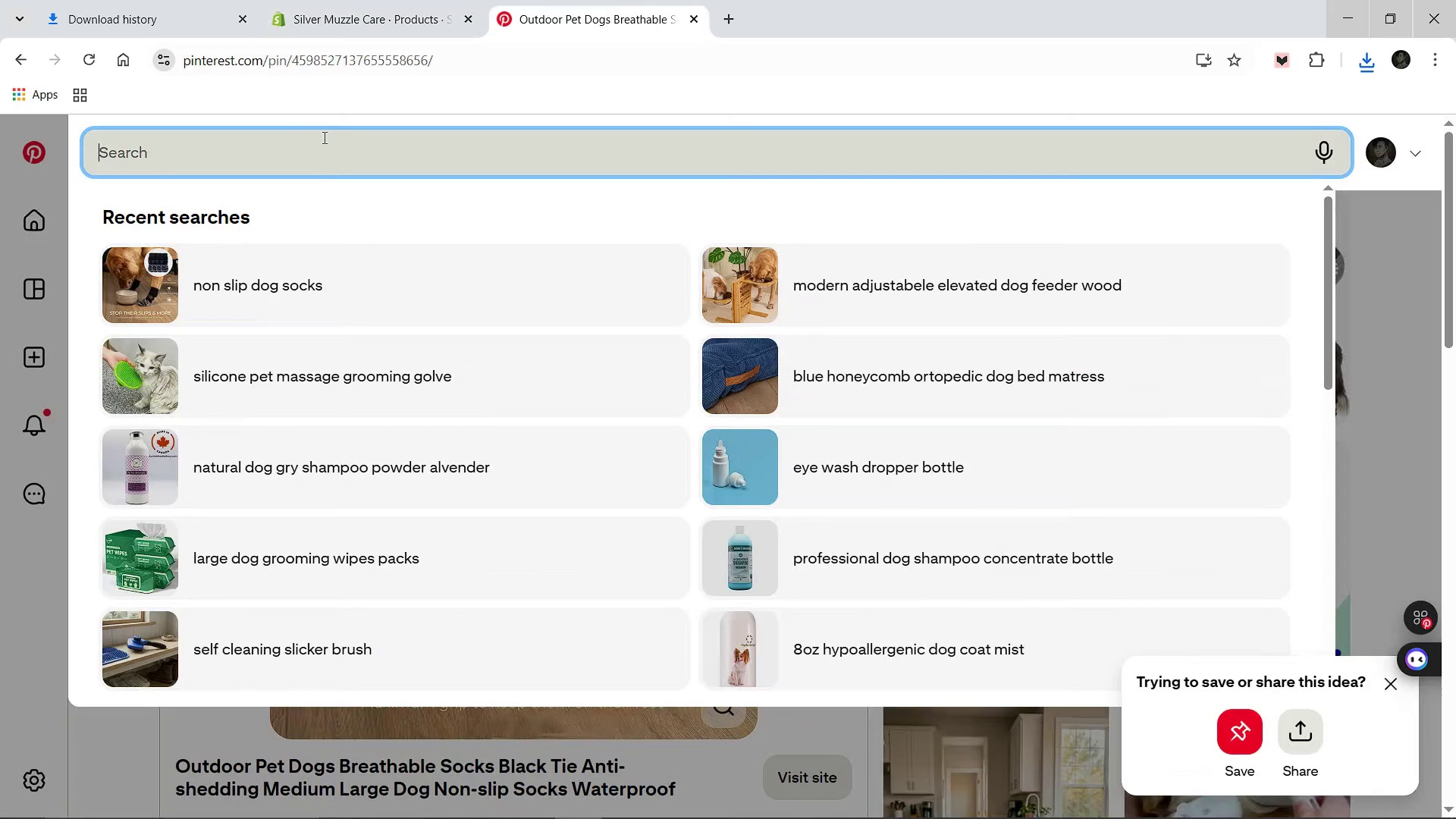 
type(sterile)
 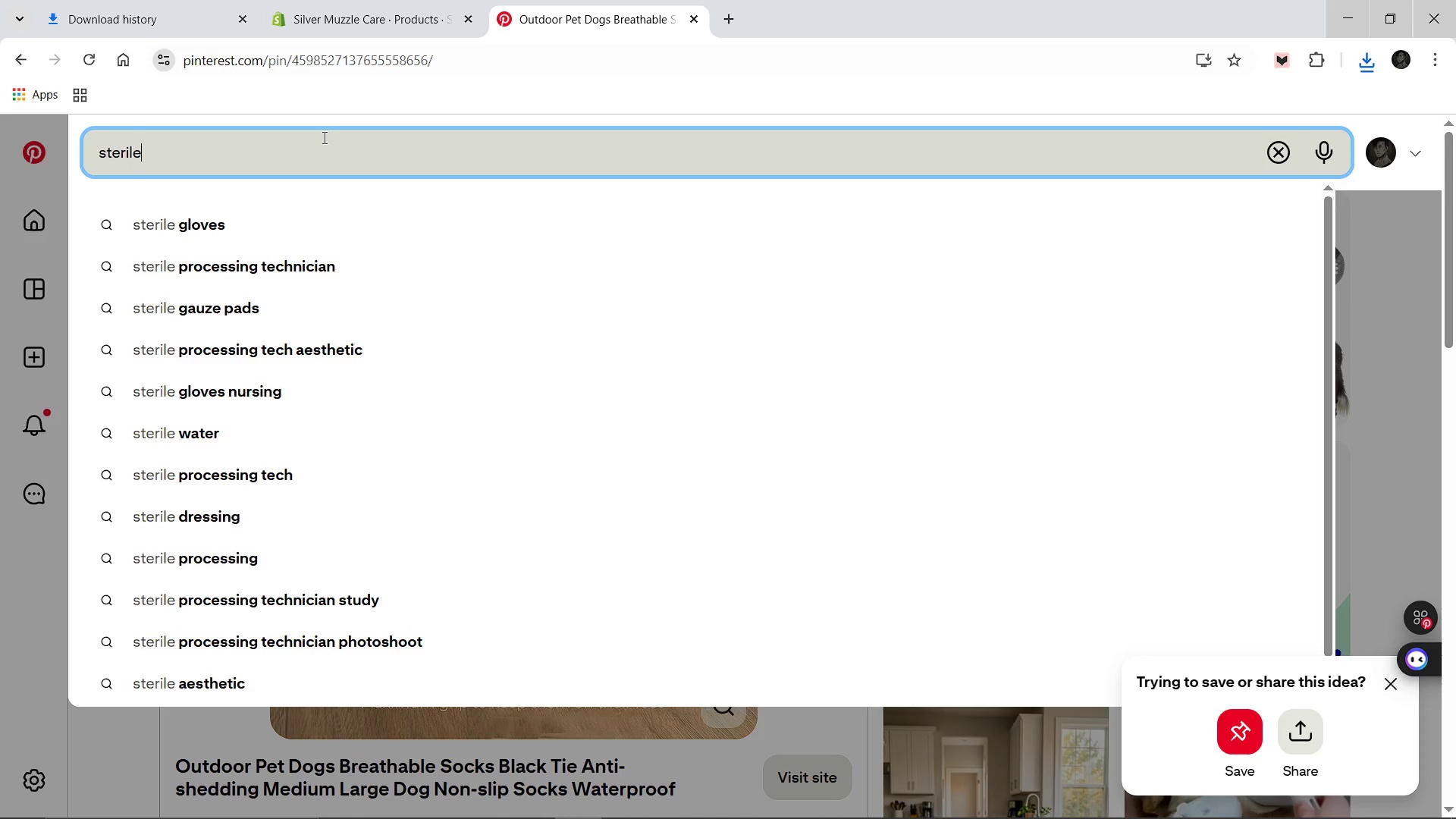 
type( dog eye wash dropper)
 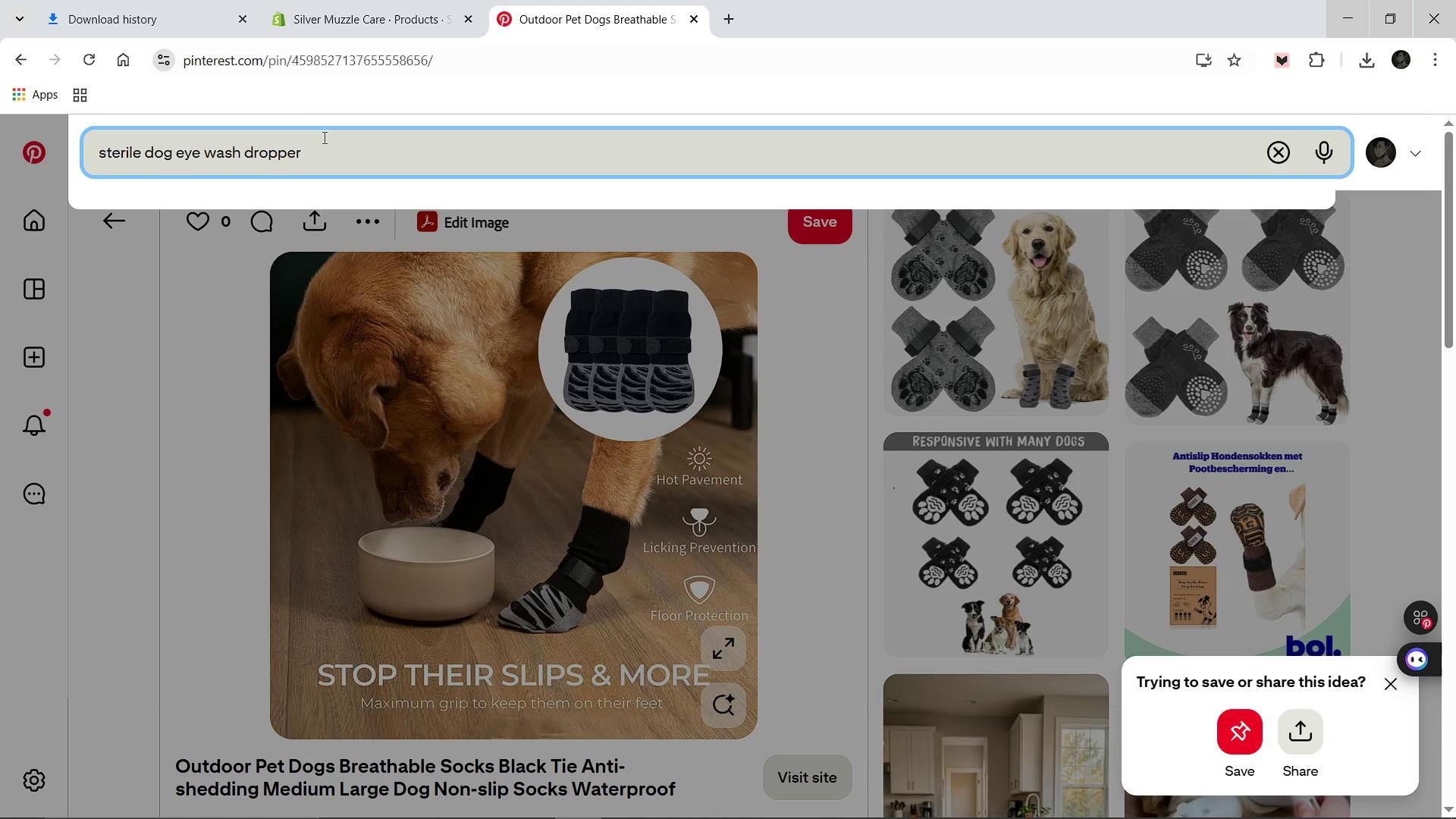 
type( bottle chamomile)
 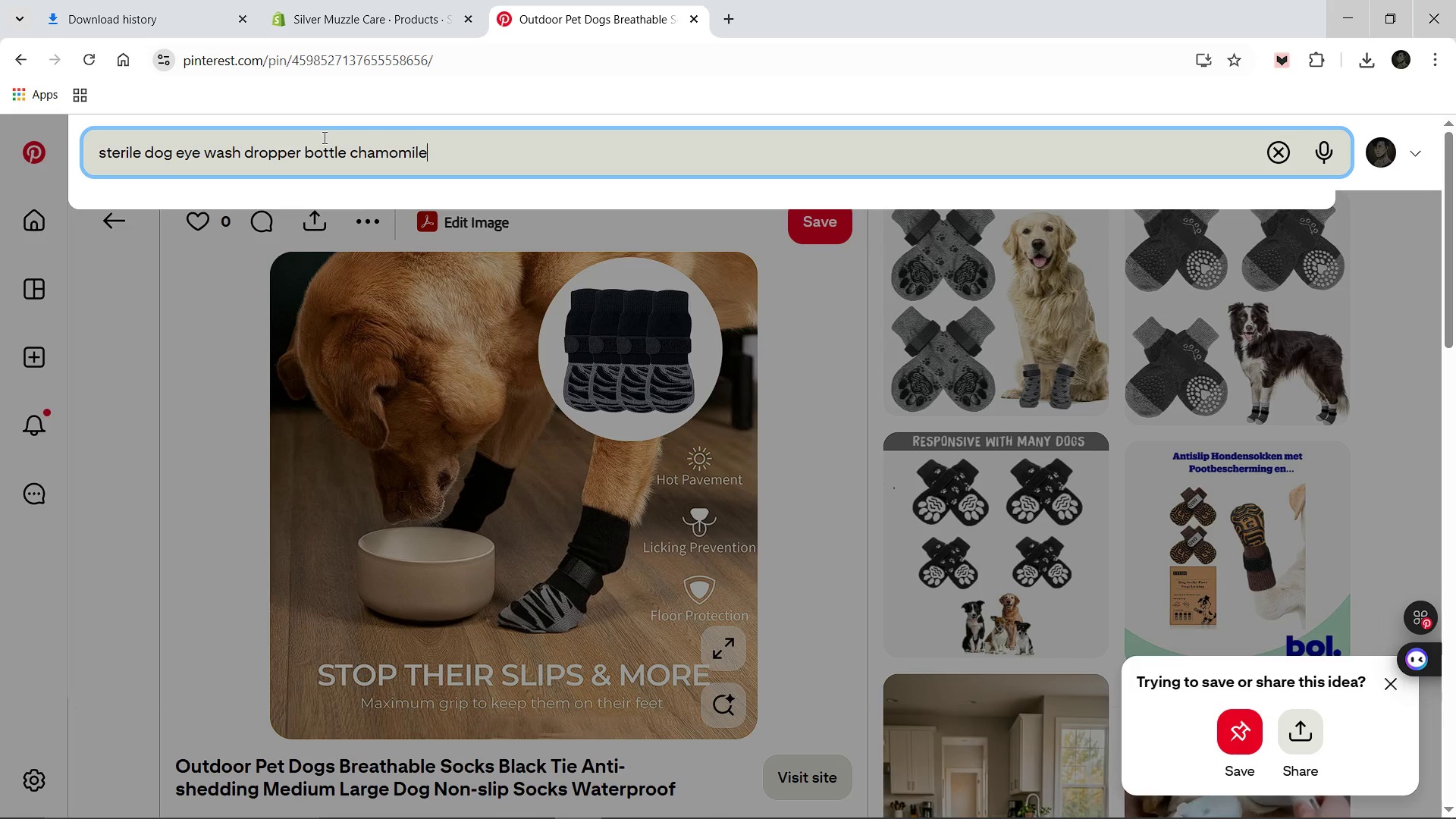 
key(Enter)
 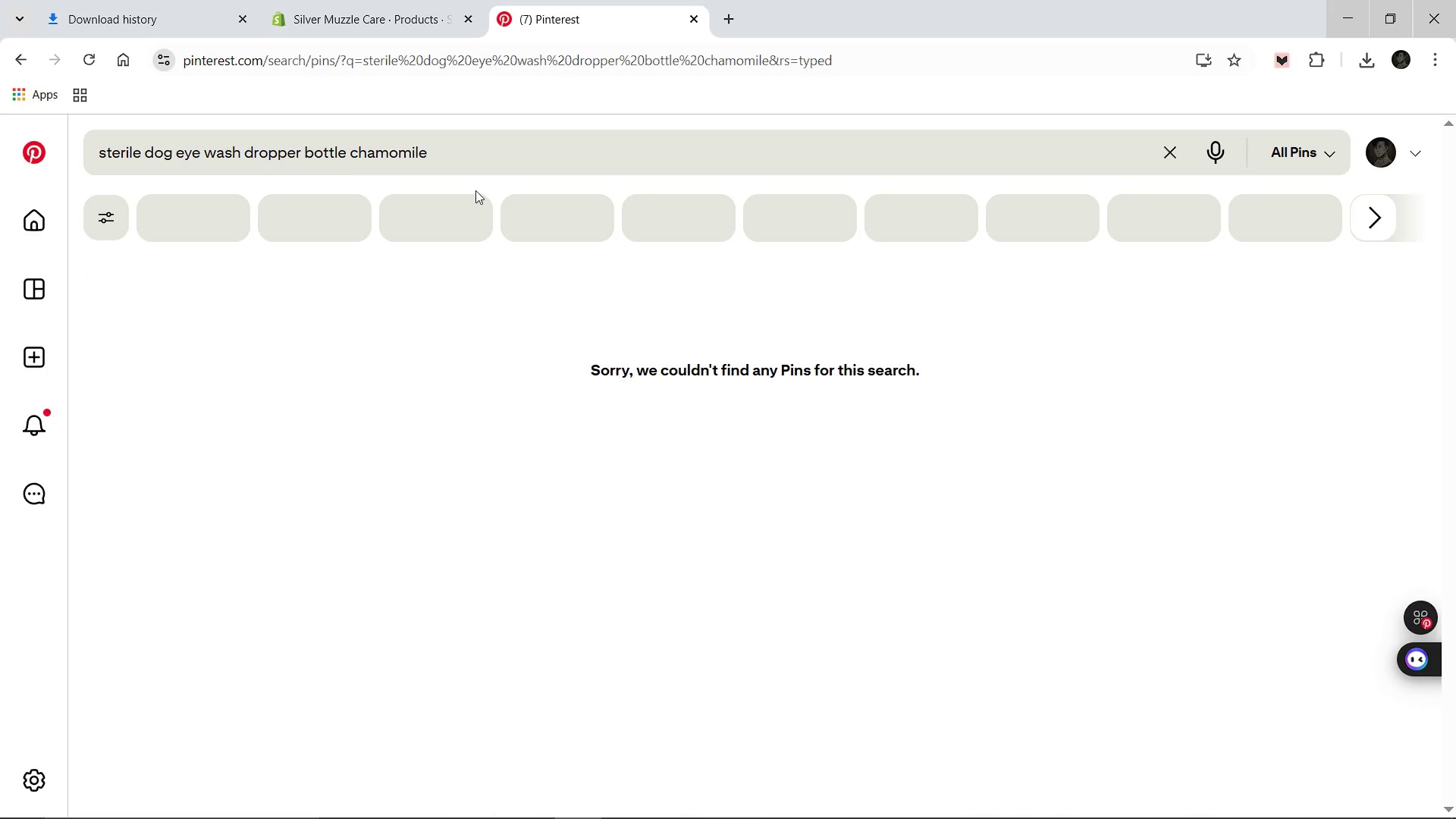 
left_click([469, 160])
 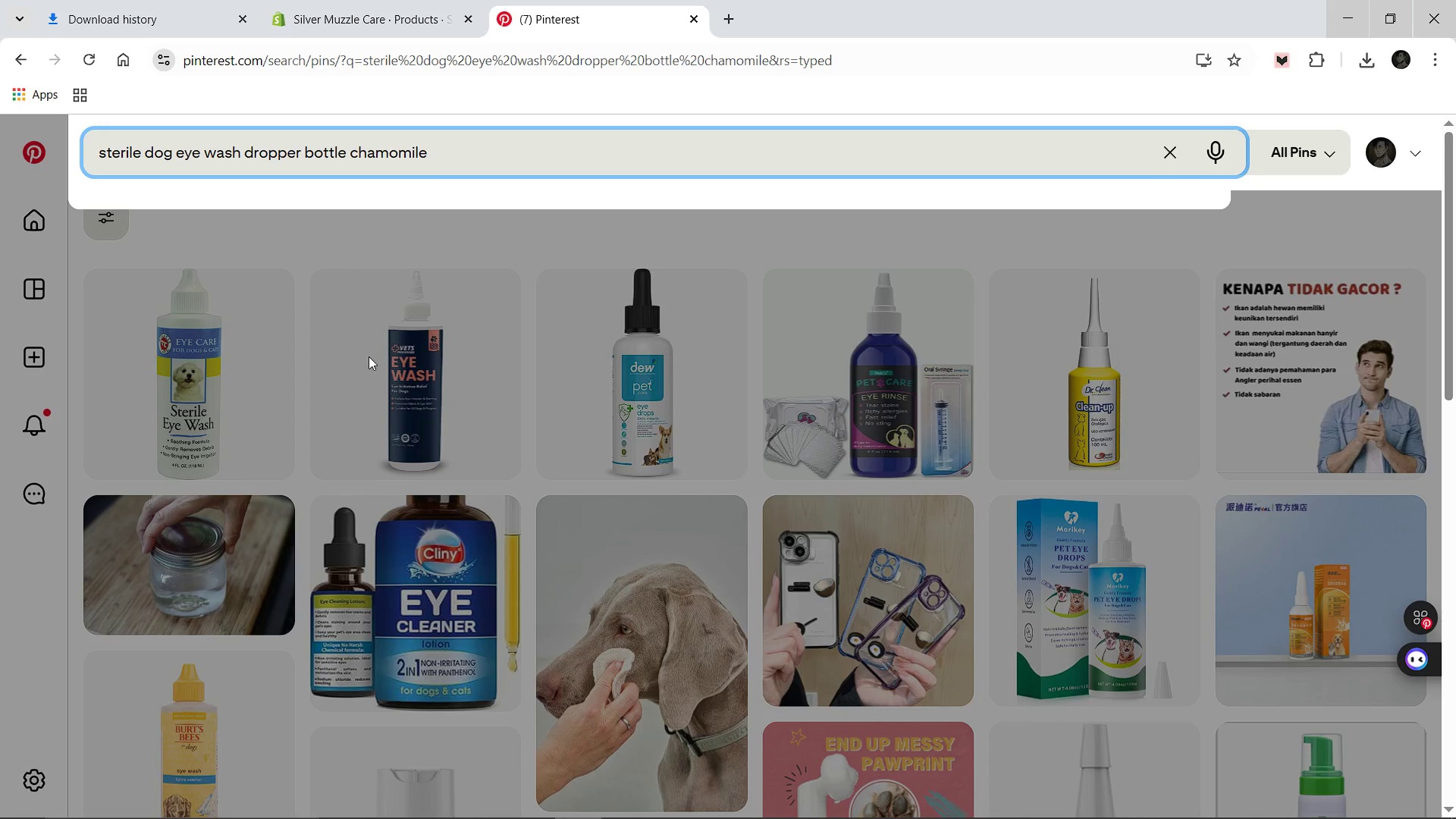 
left_click([252, 431])
 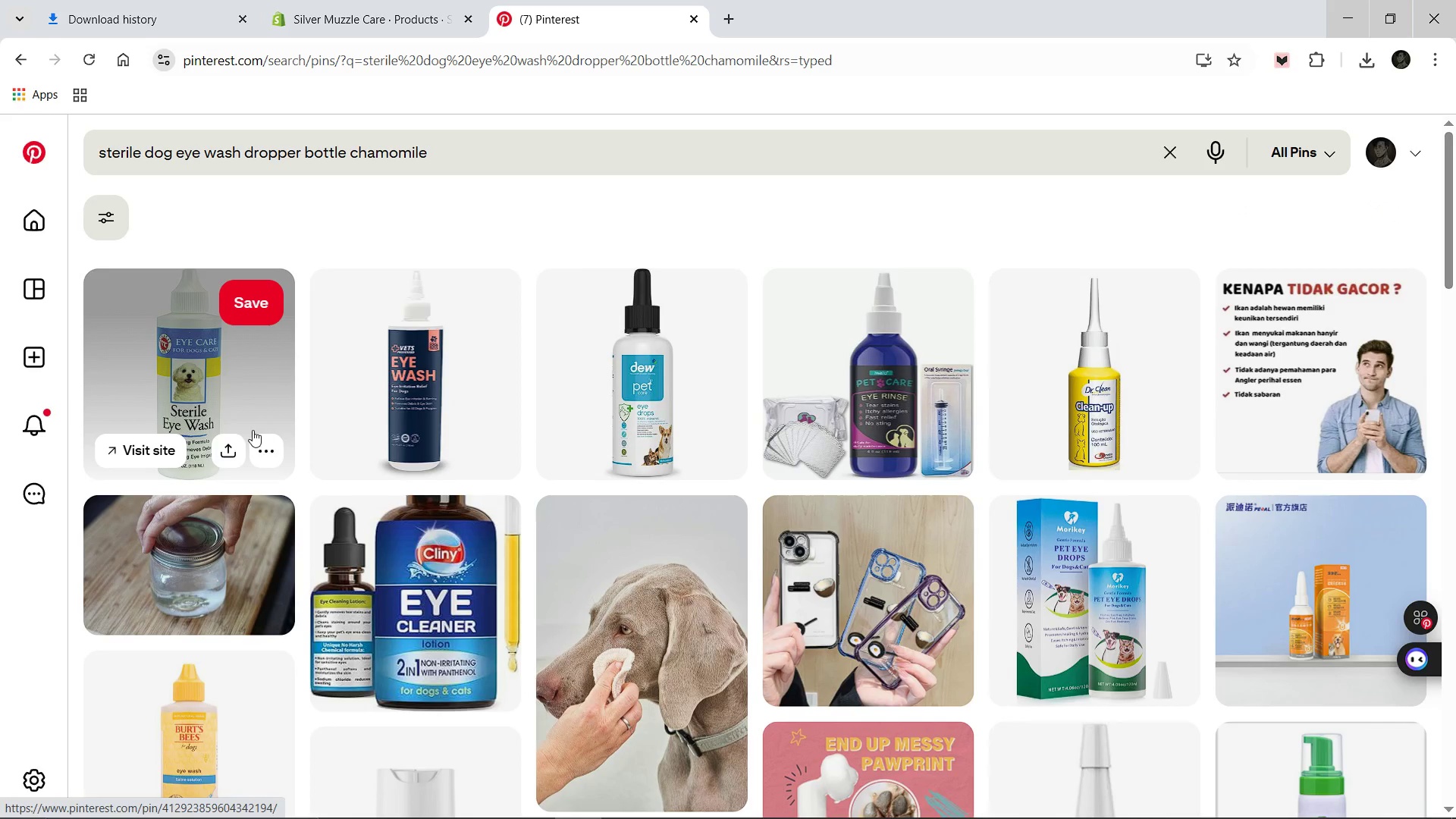 
left_click([253, 430])
 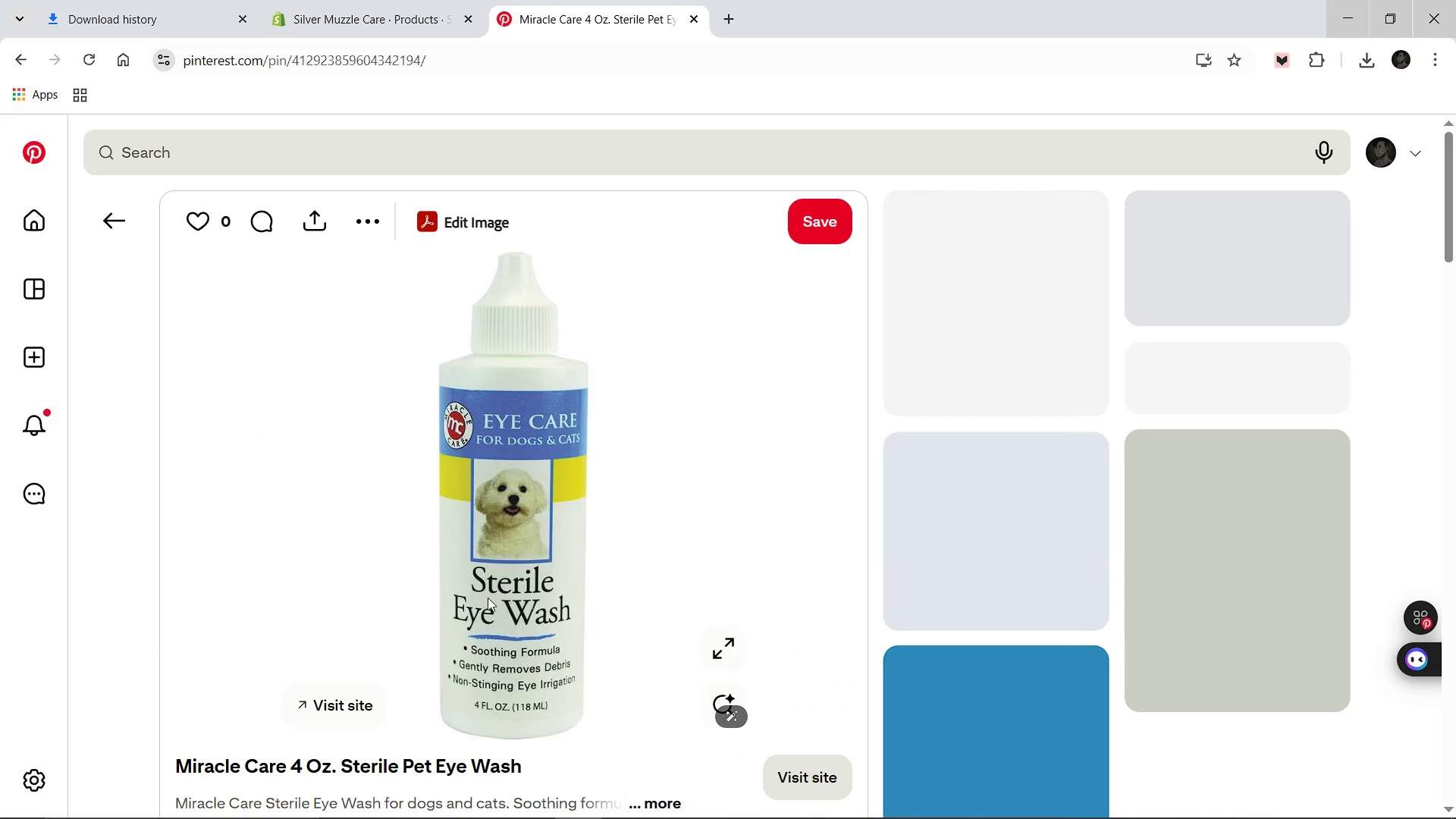 
right_click([488, 598])
 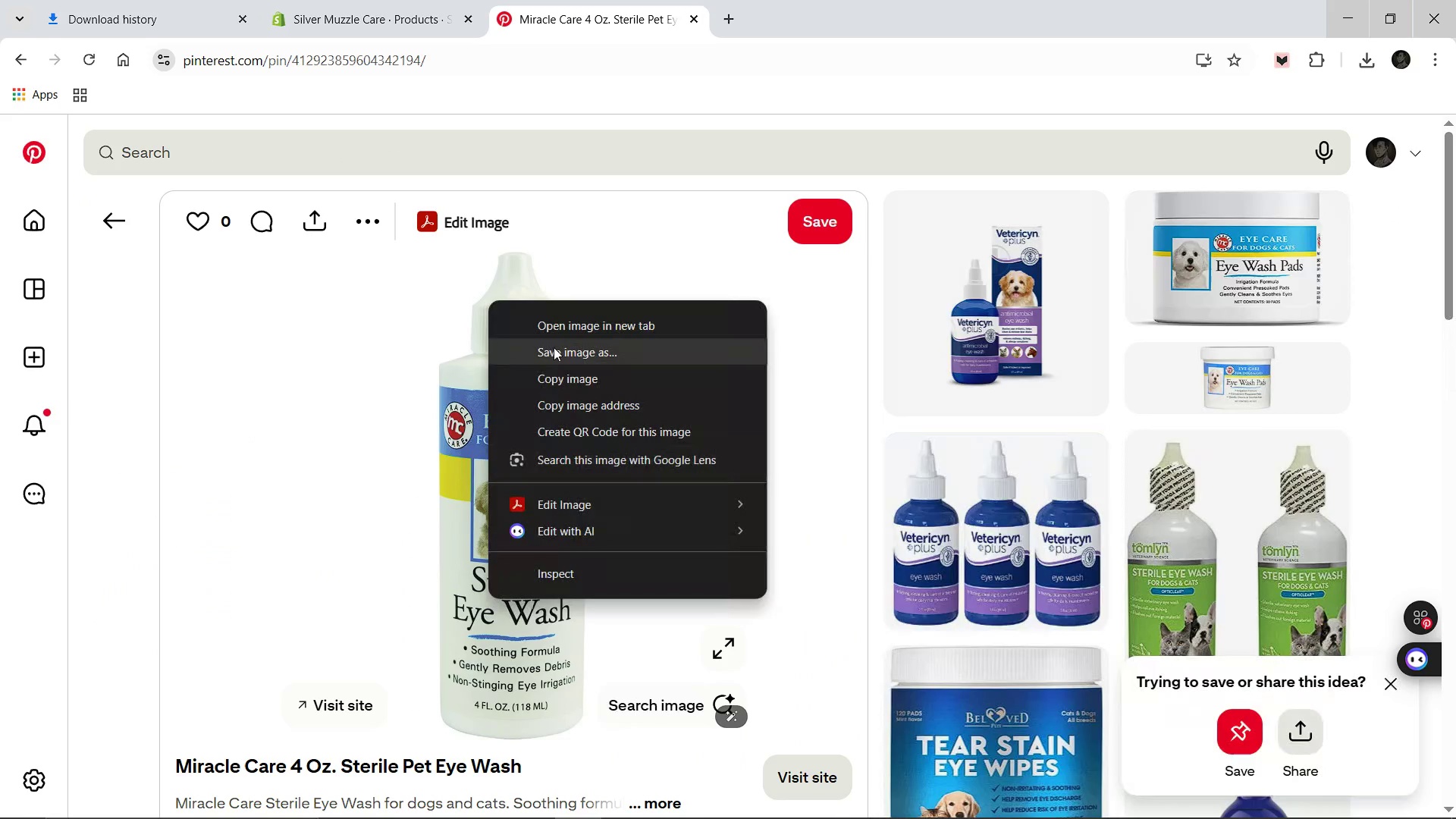 
left_click([554, 347])
 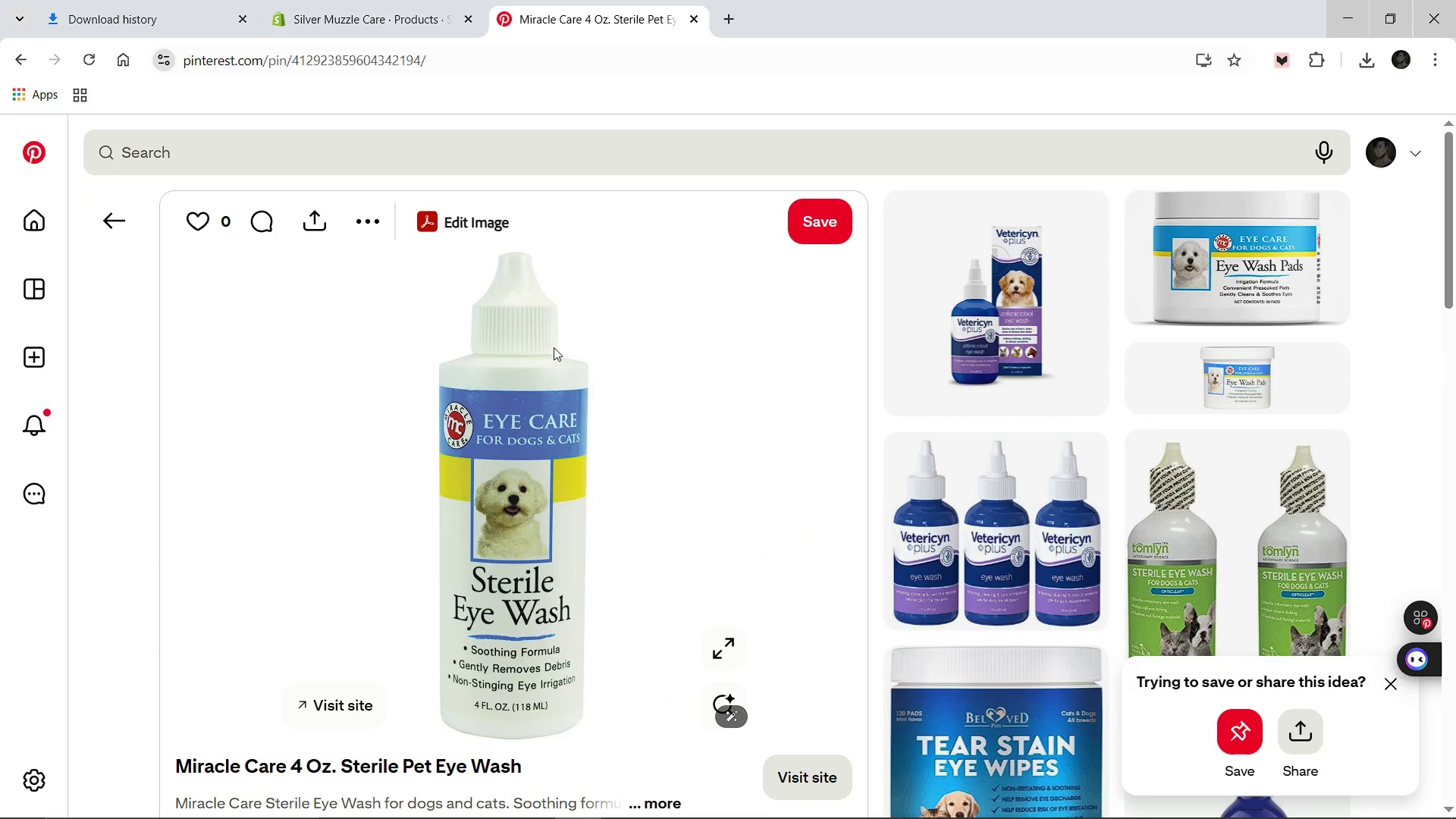 
type(eye wash)
 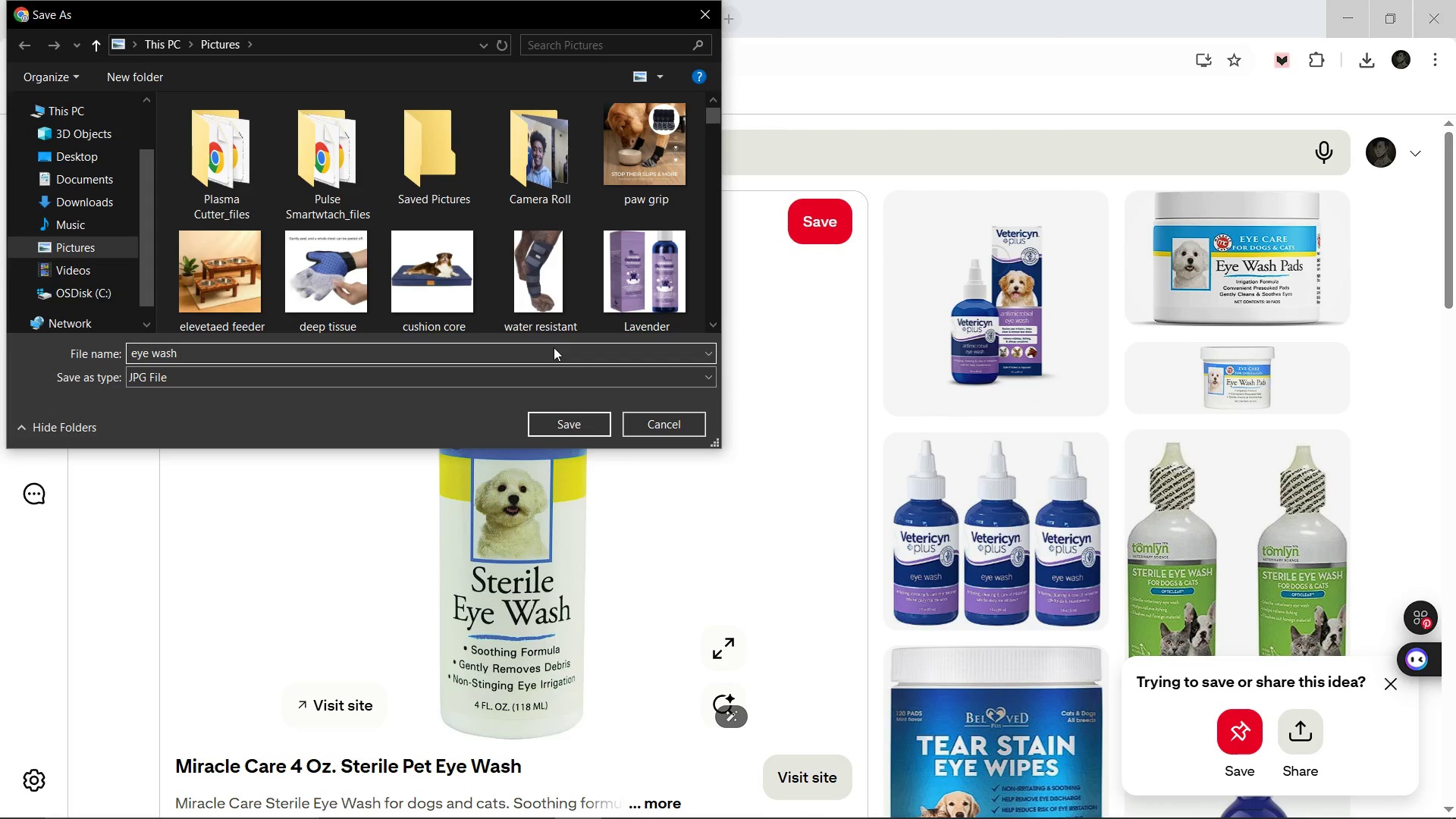 
key(Enter)
 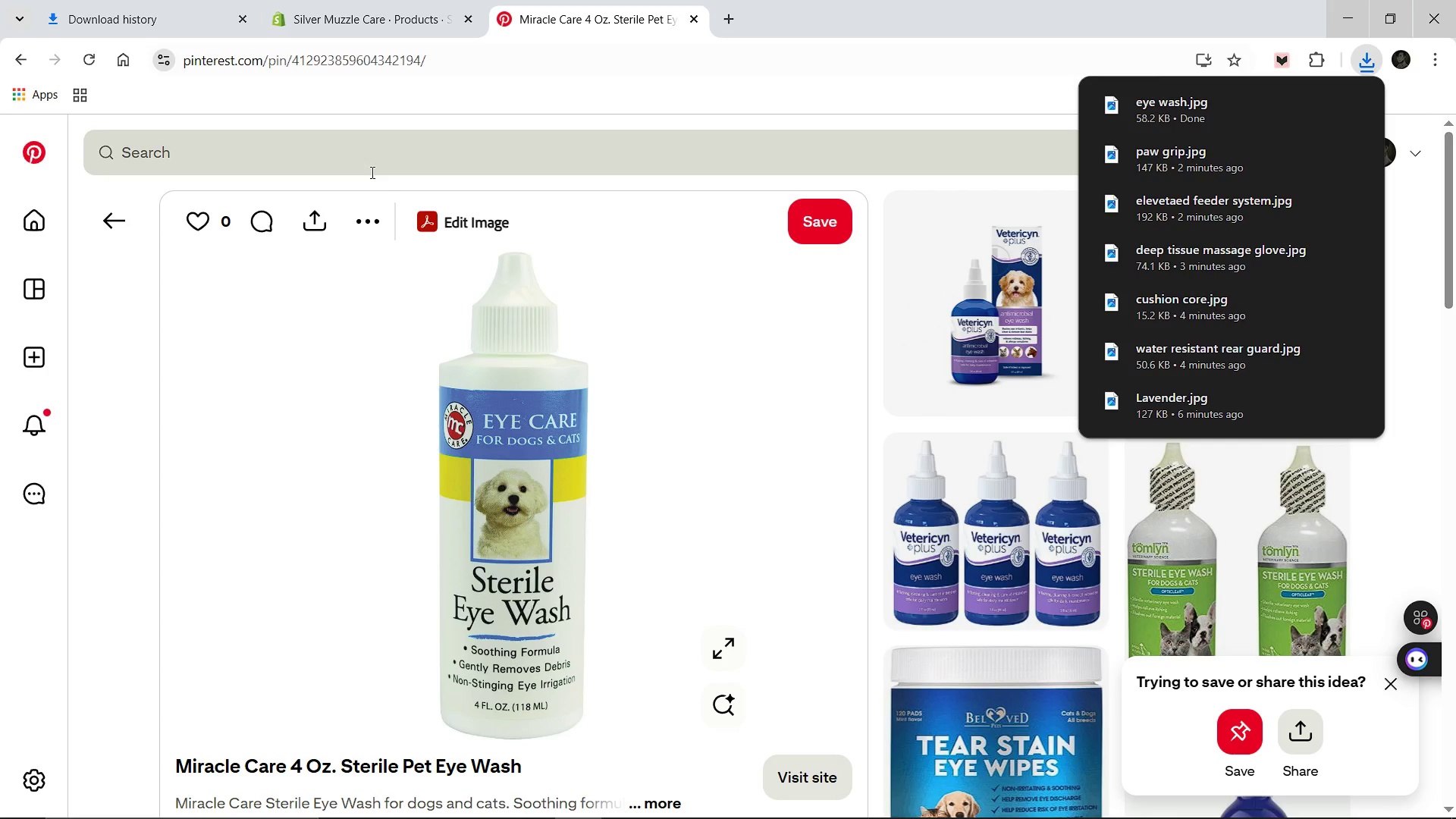 
left_click([347, 154])
 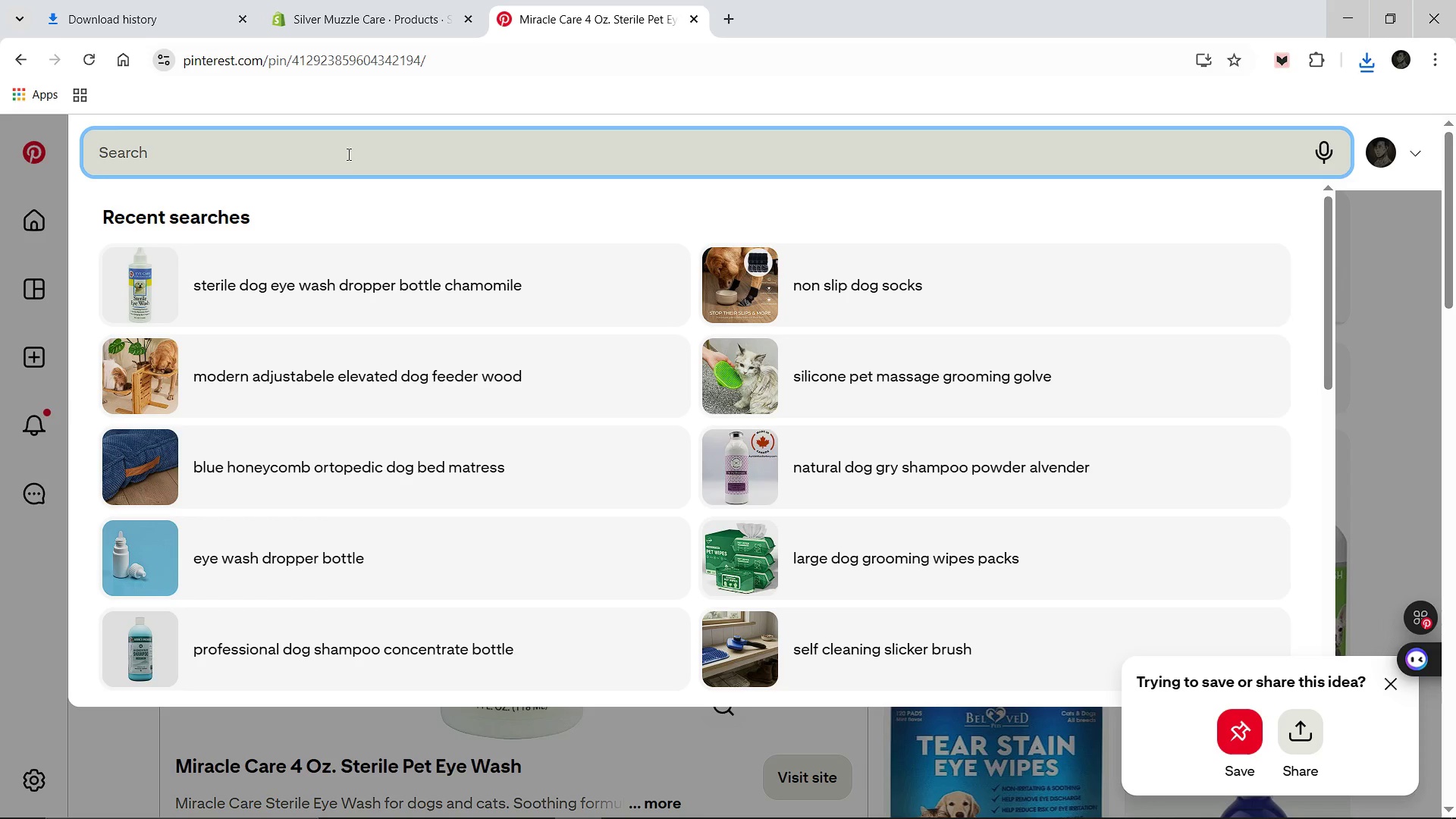 
type(refelective )
 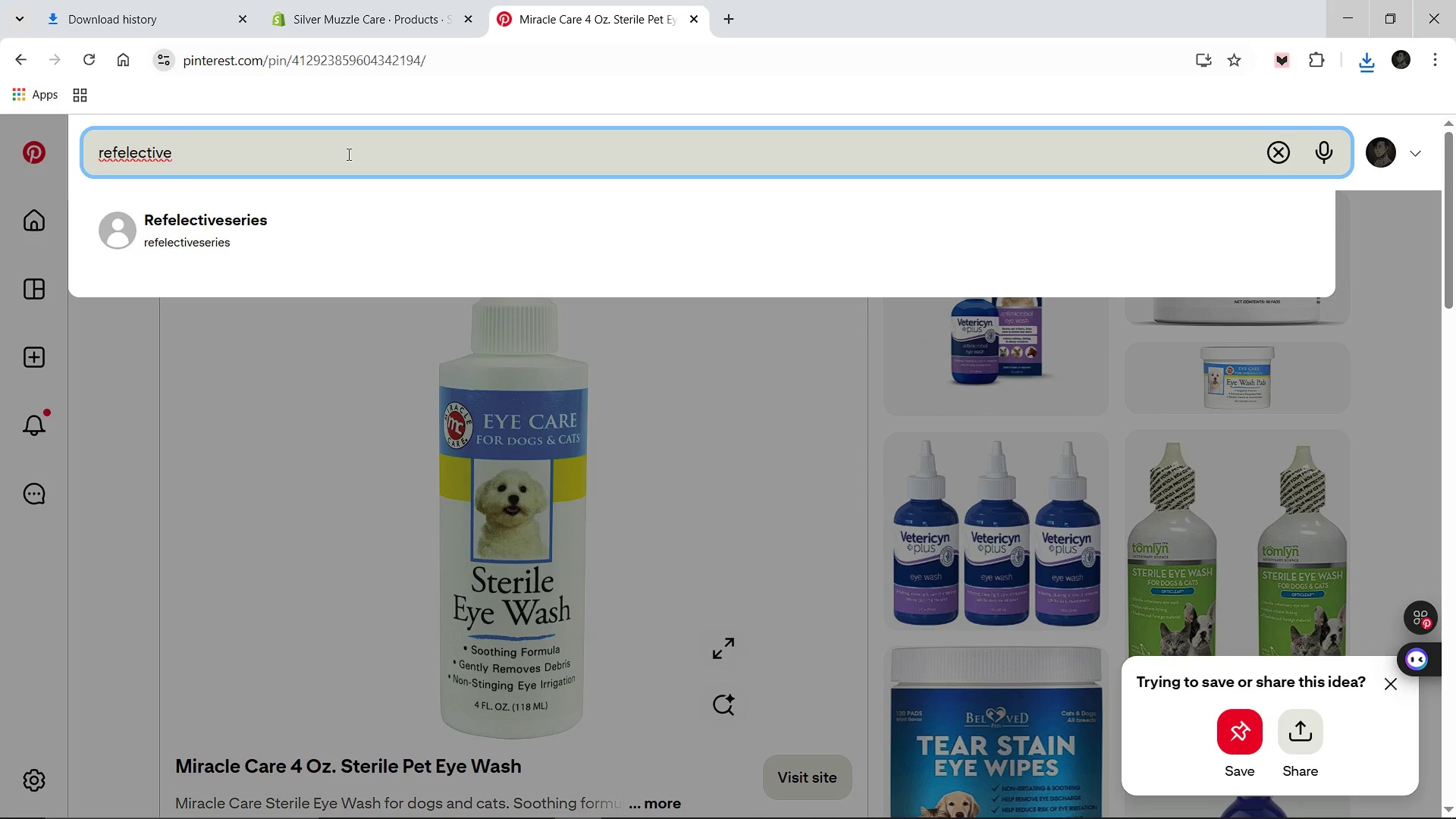 
type(padded front lift dog harness chest support)
 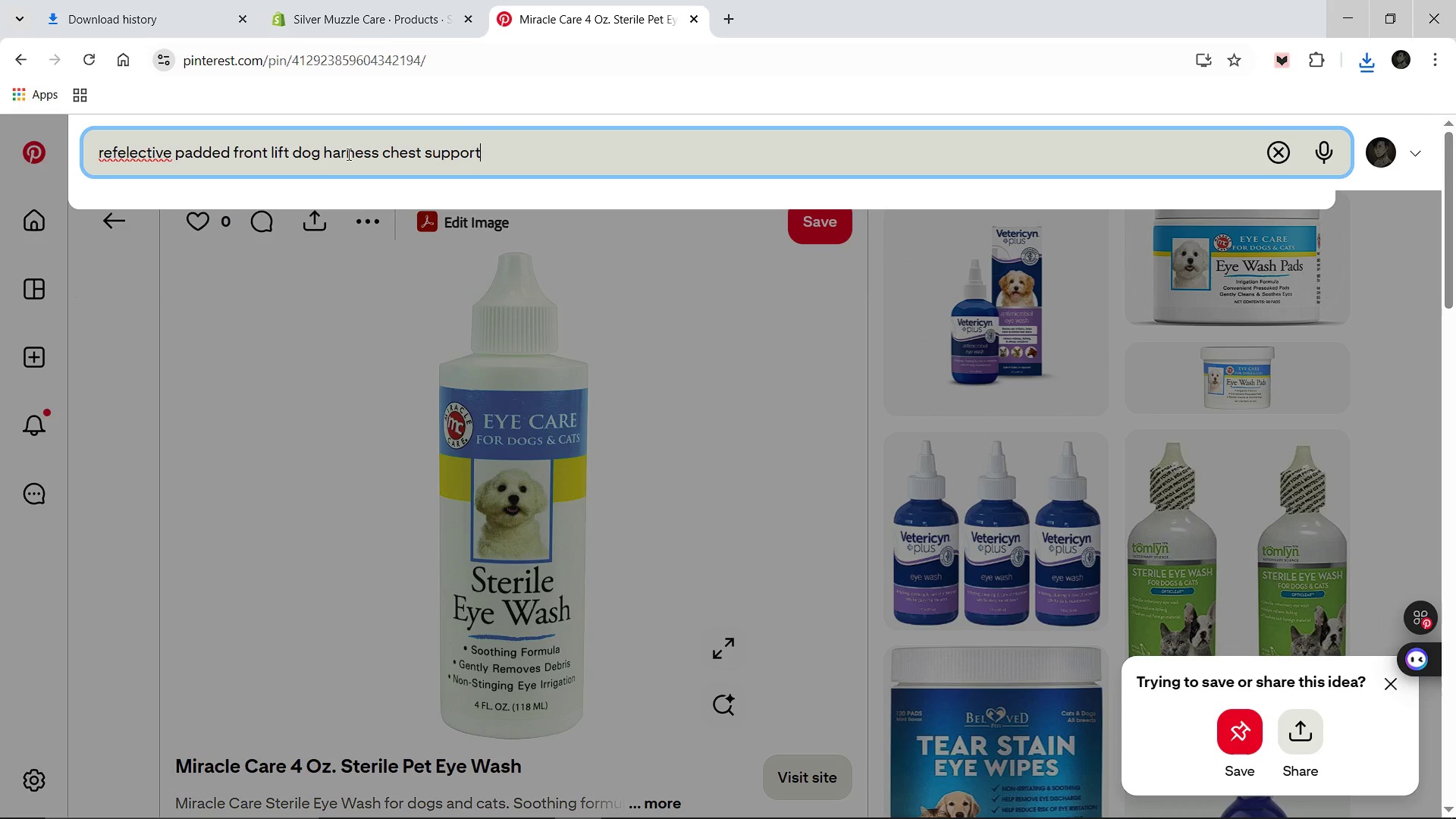 
key(Enter)
 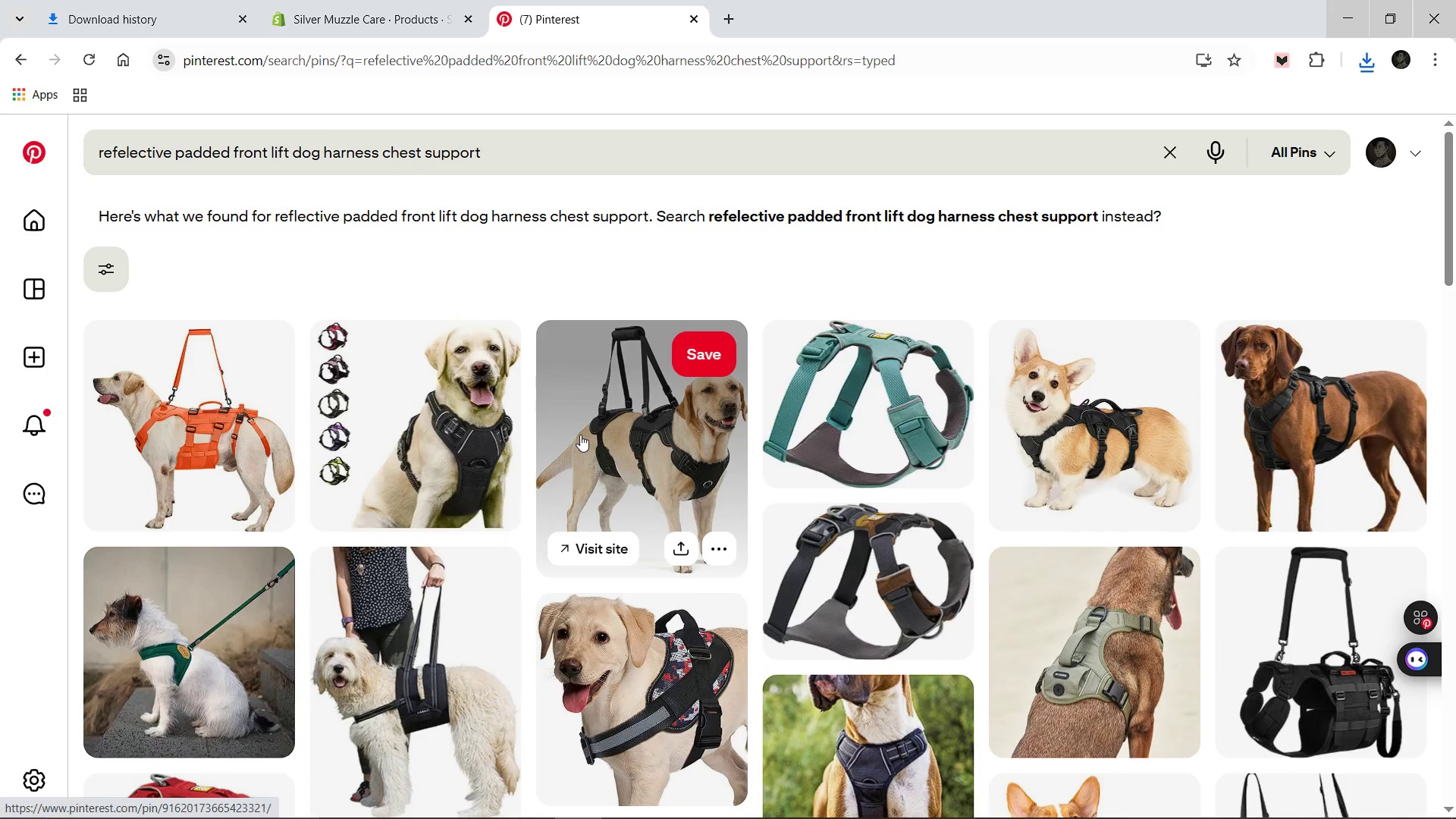 
wait(12.84)
 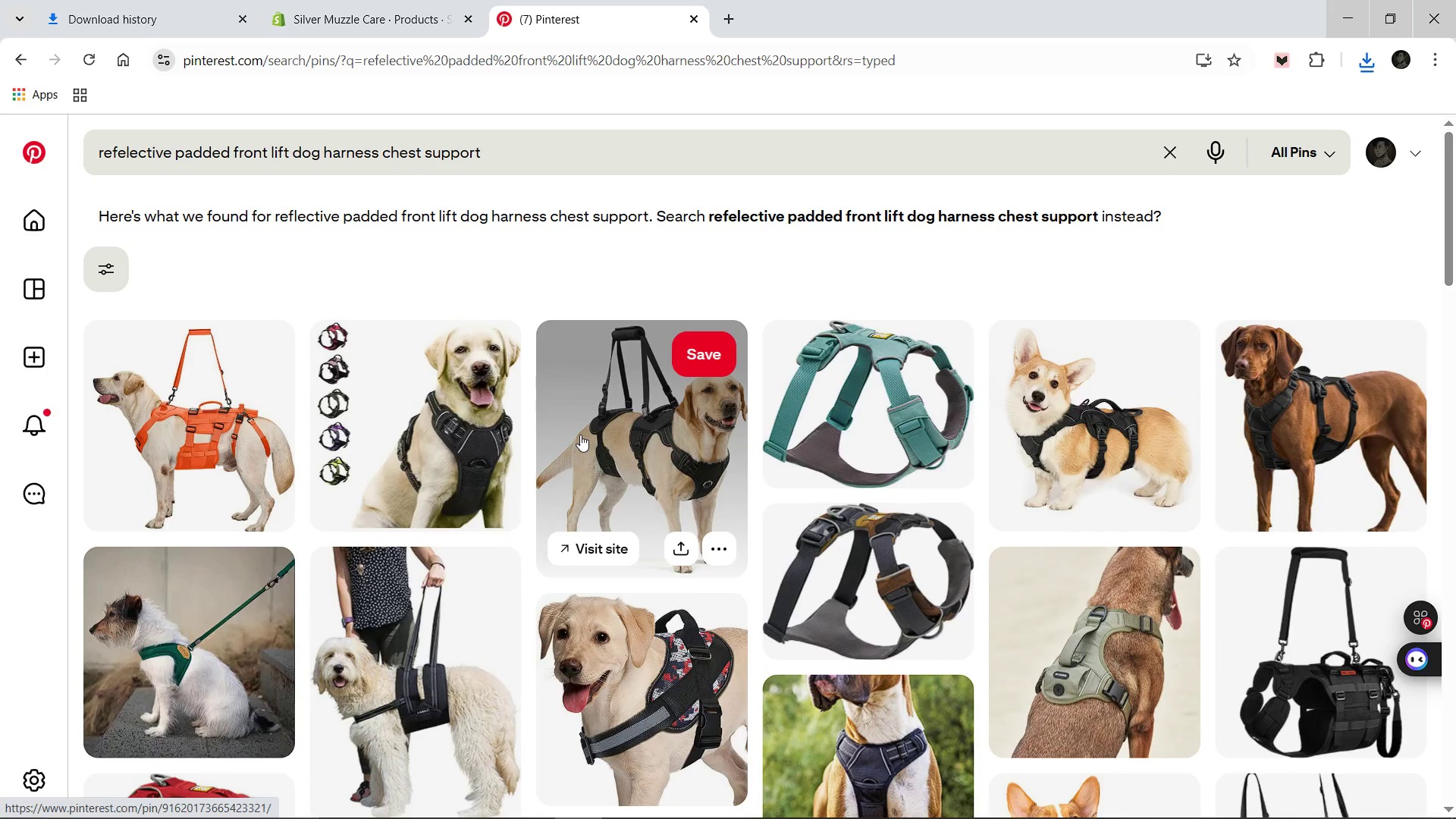 
mouse_move([569, 493])
 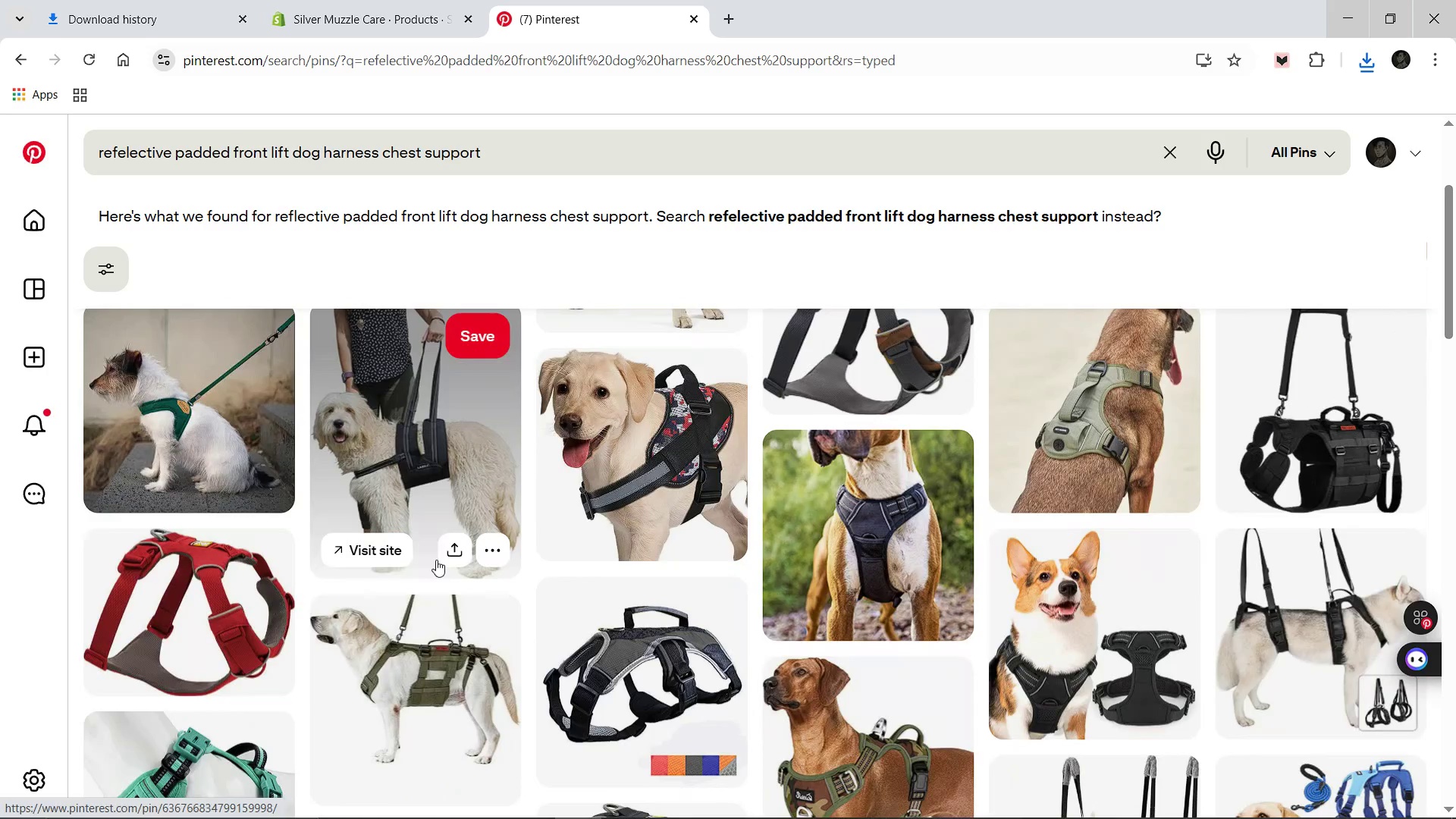 
mouse_move([419, 560])
 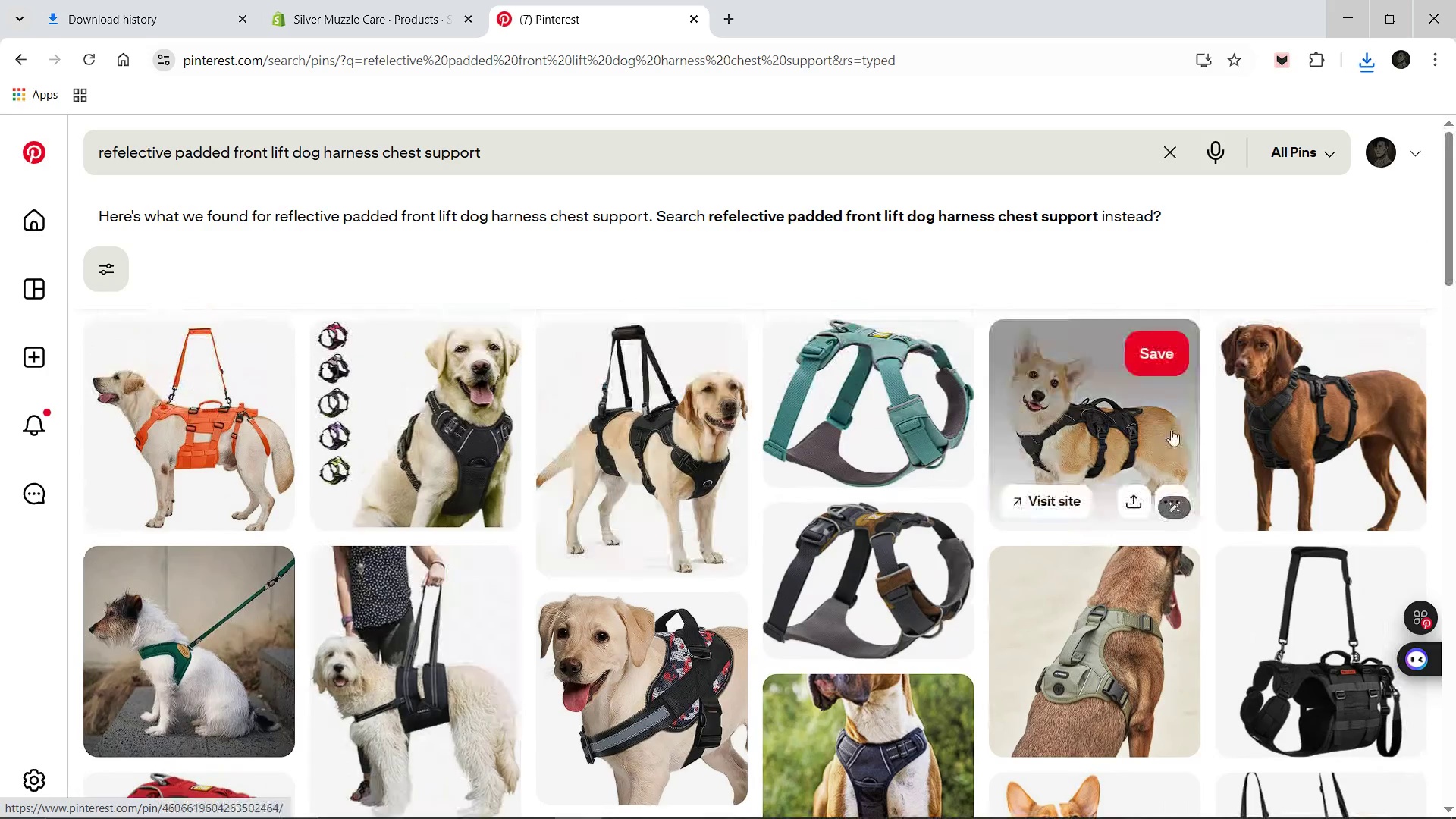 
left_click([1261, 439])
 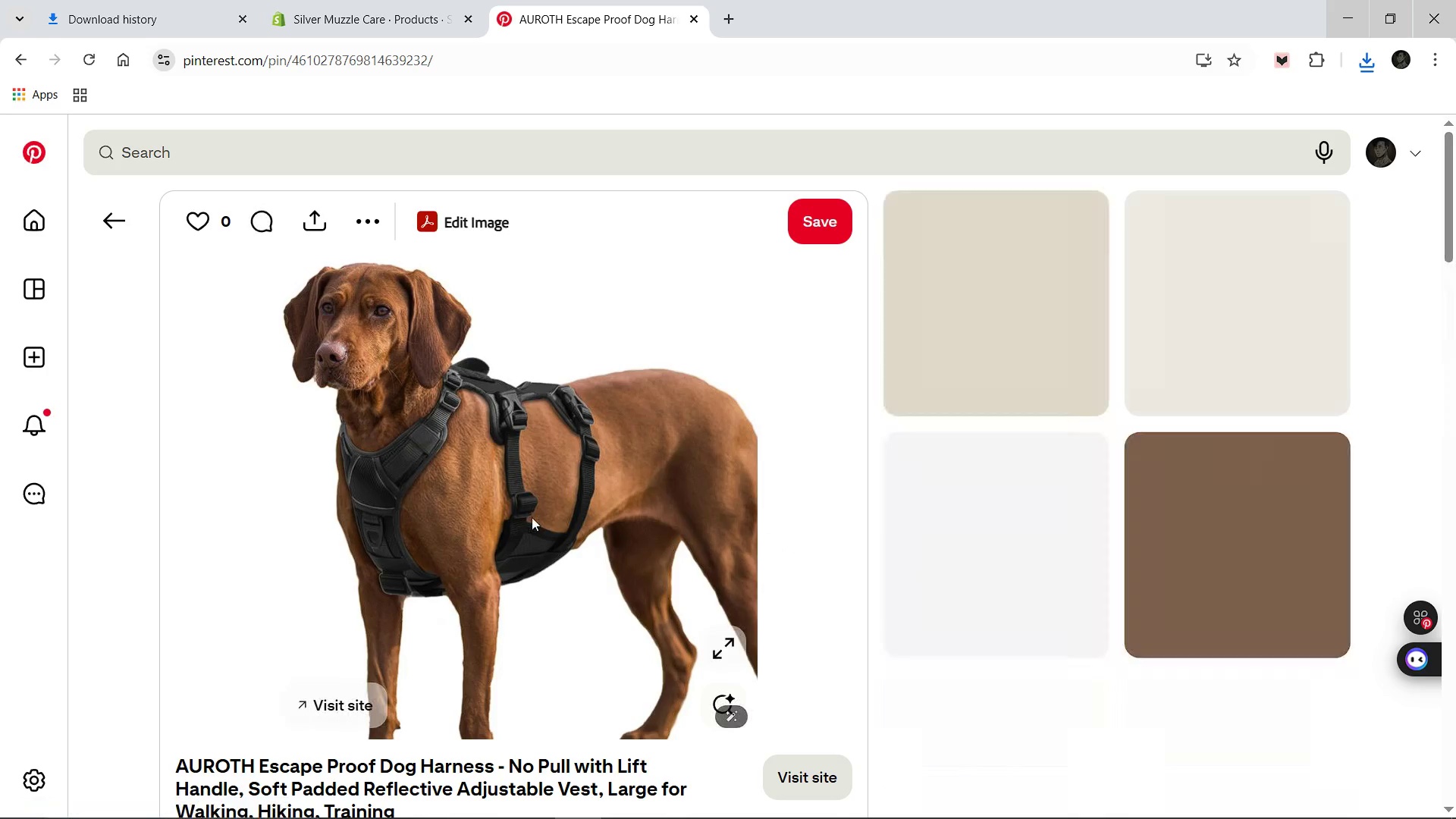 
right_click([532, 517])
 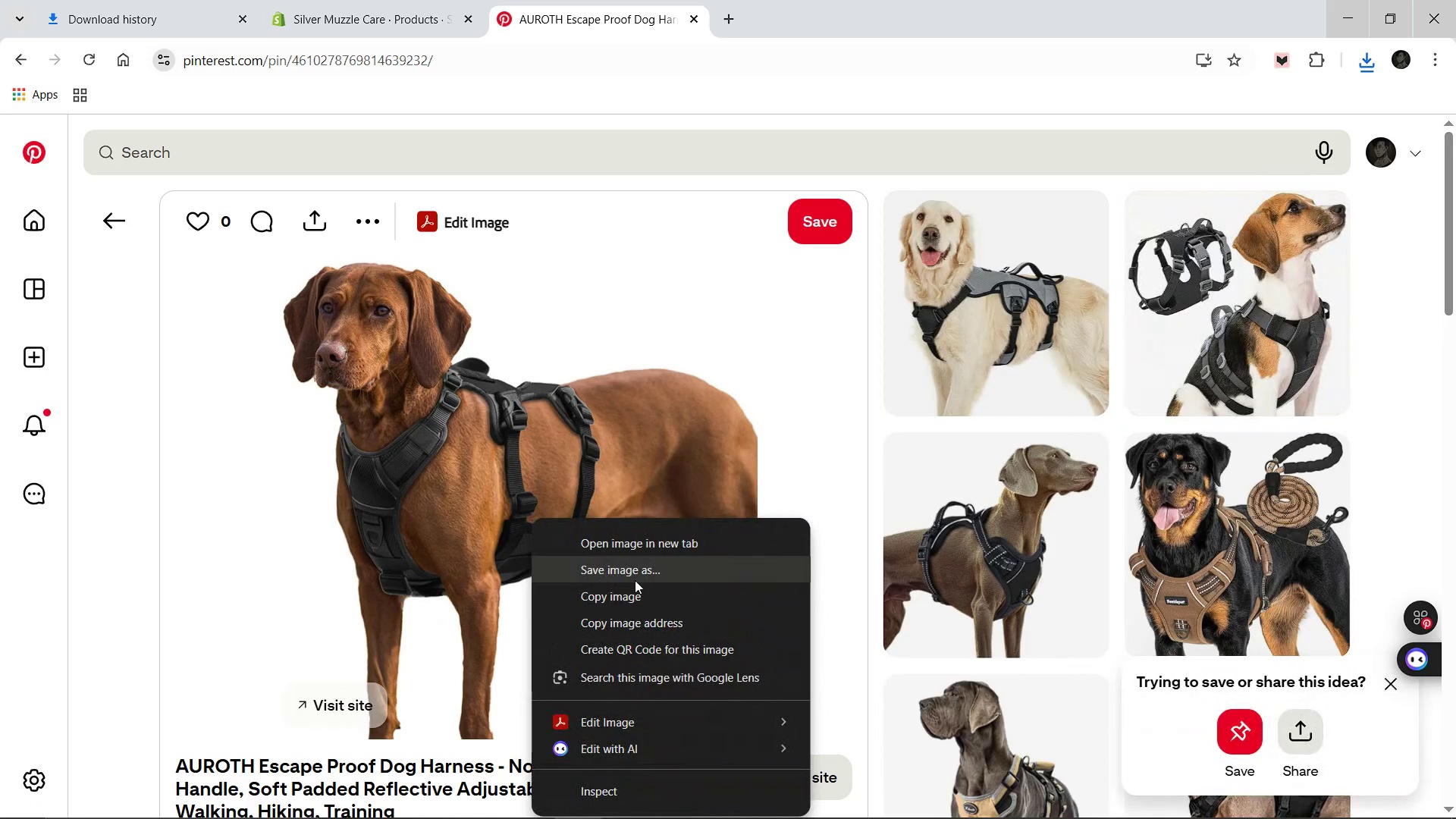 
left_click([633, 570])
 